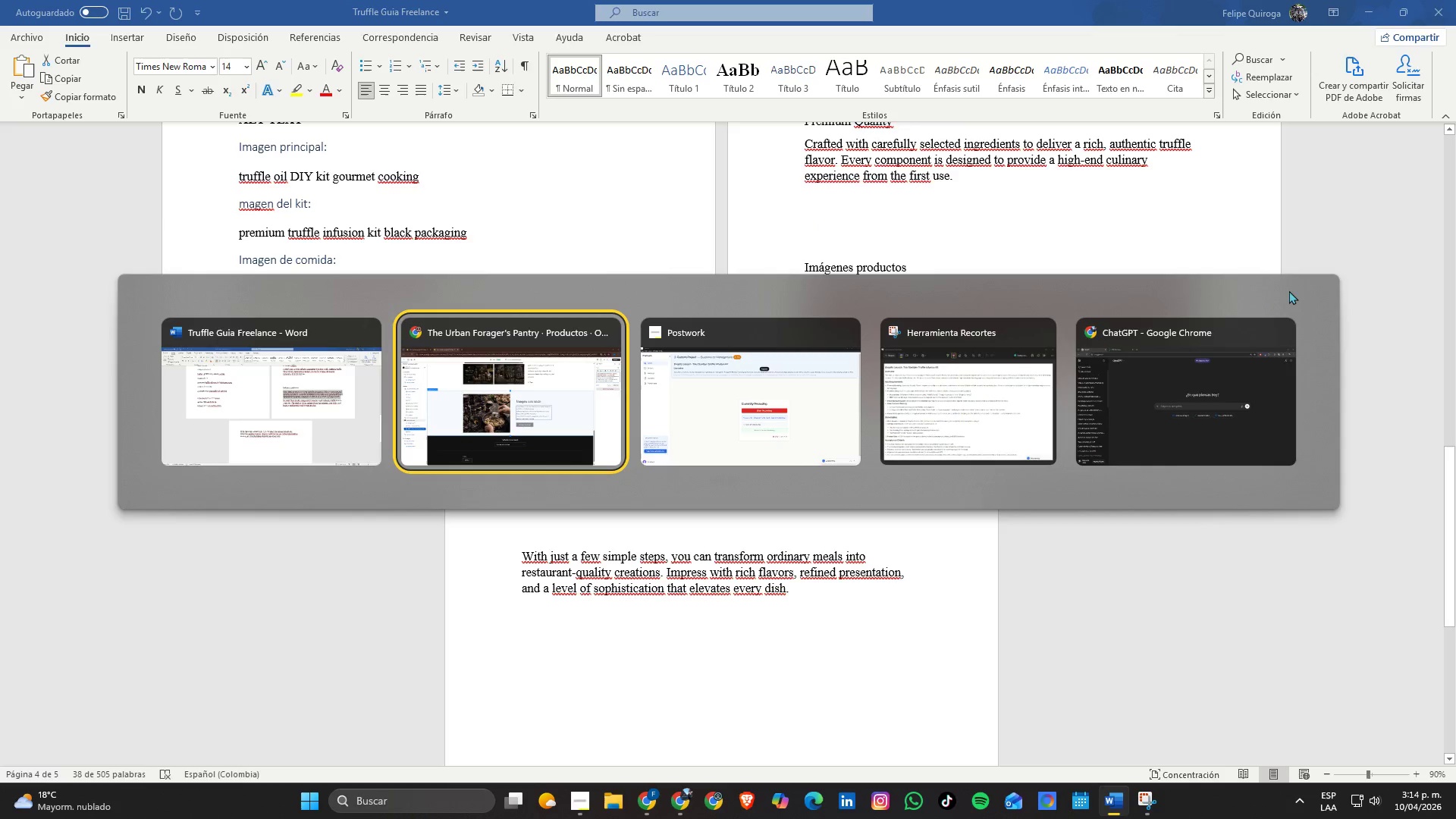 
key(Alt+Tab)
 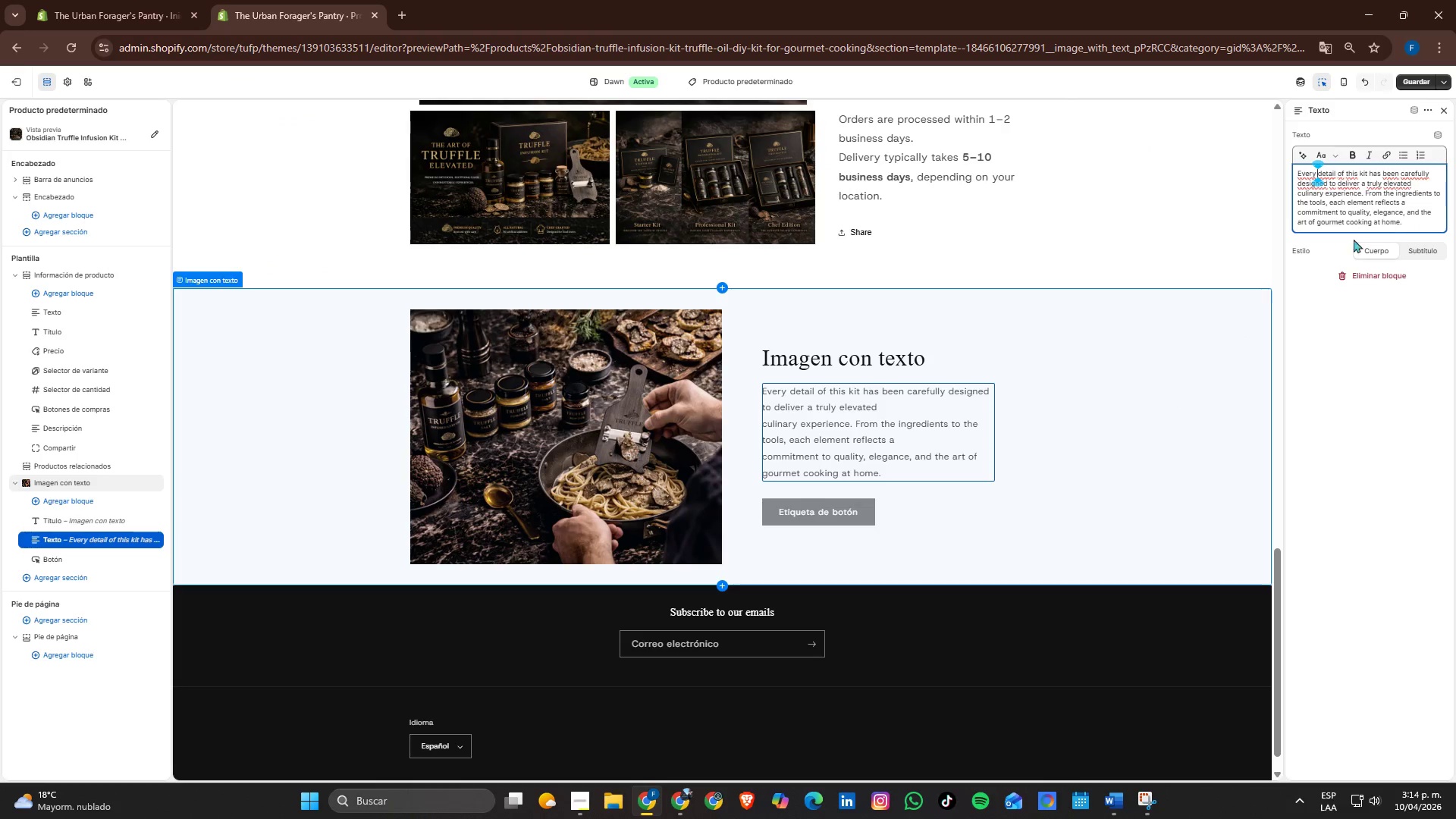 
wait(6.19)
 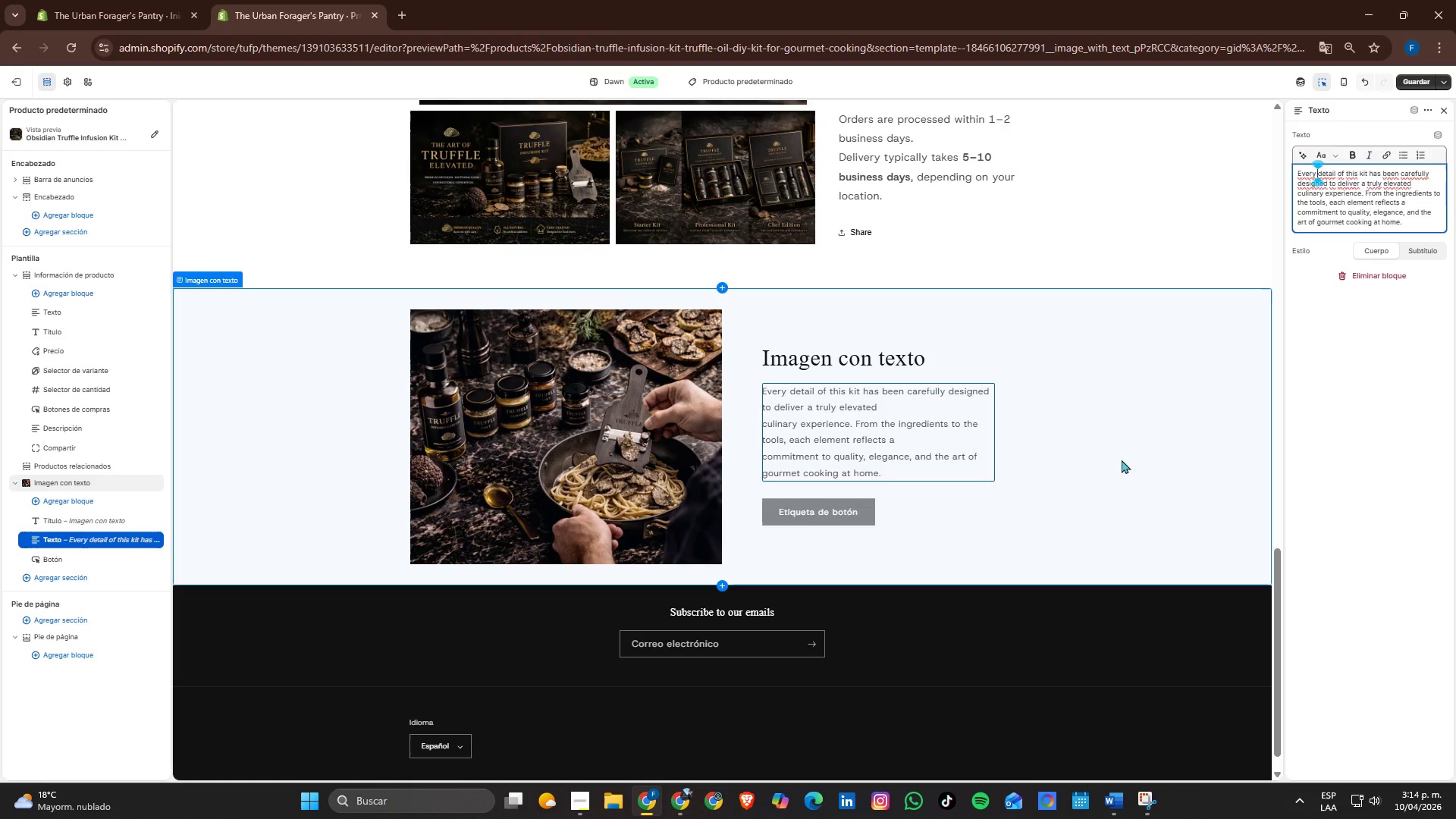 
left_click([1134, 388])
 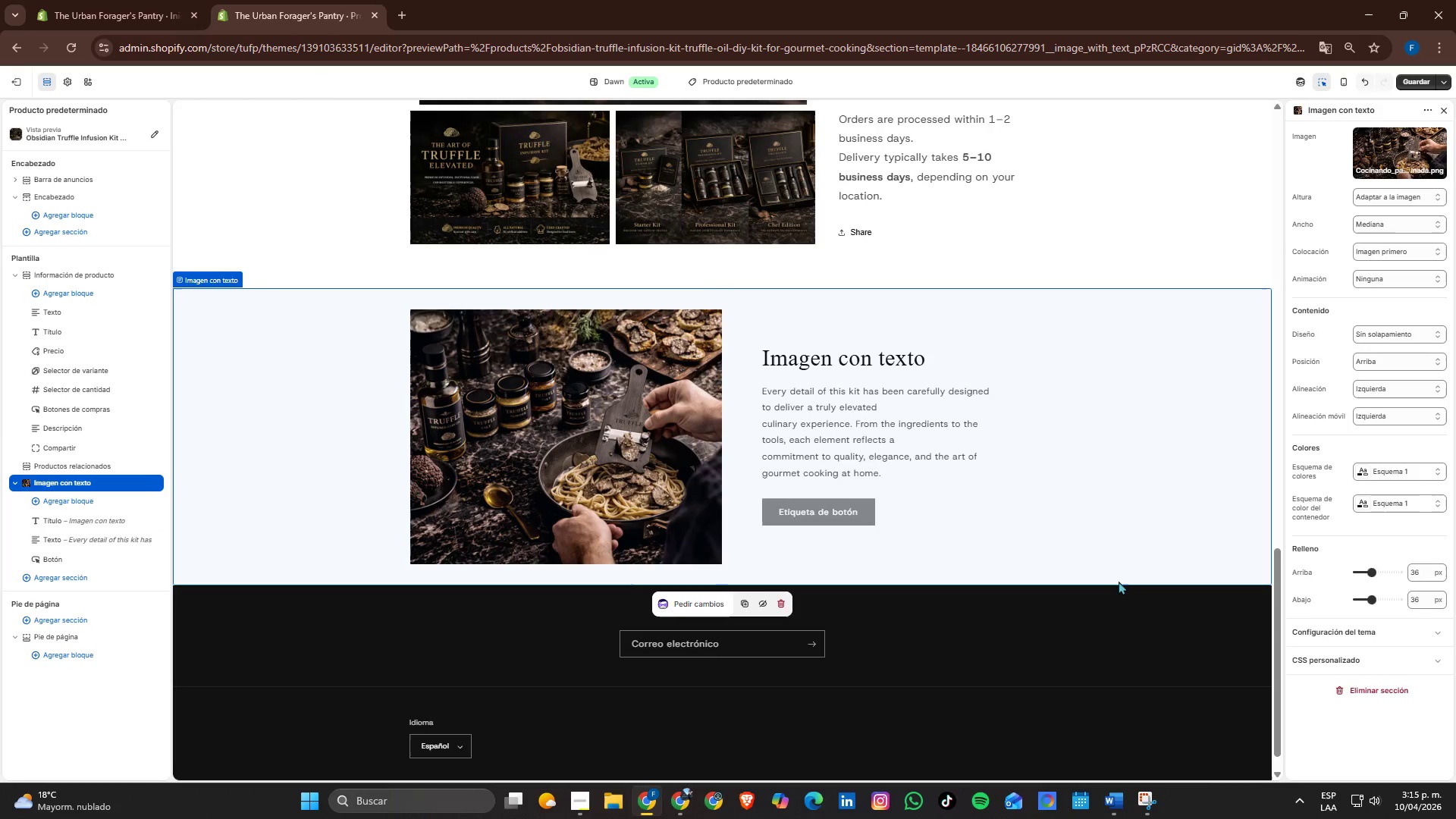 
scroll: coordinate [1116, 585], scroll_direction: up, amount: 1.0
 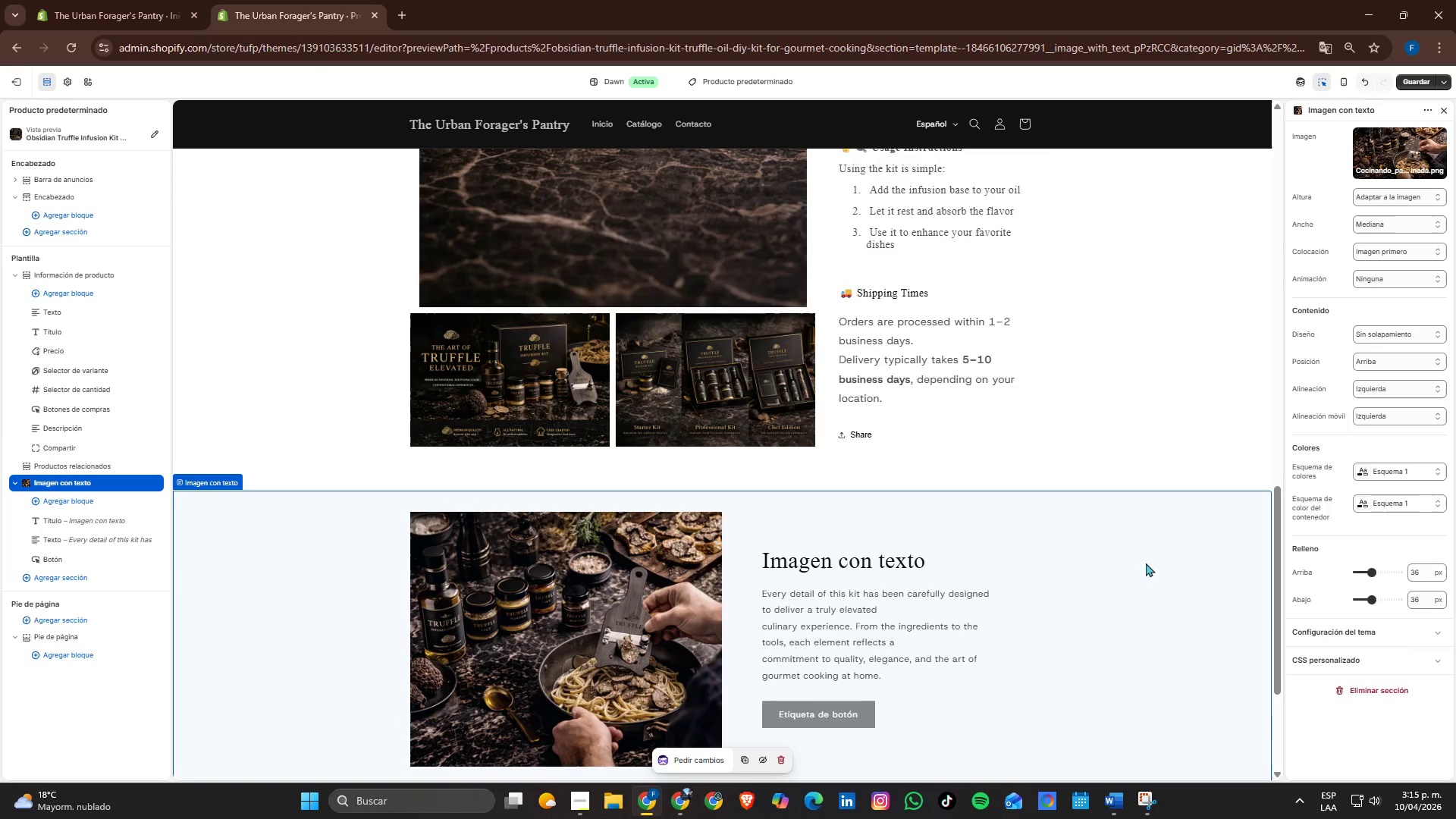 
scroll: coordinate [1153, 563], scroll_direction: down, amount: 1.0
 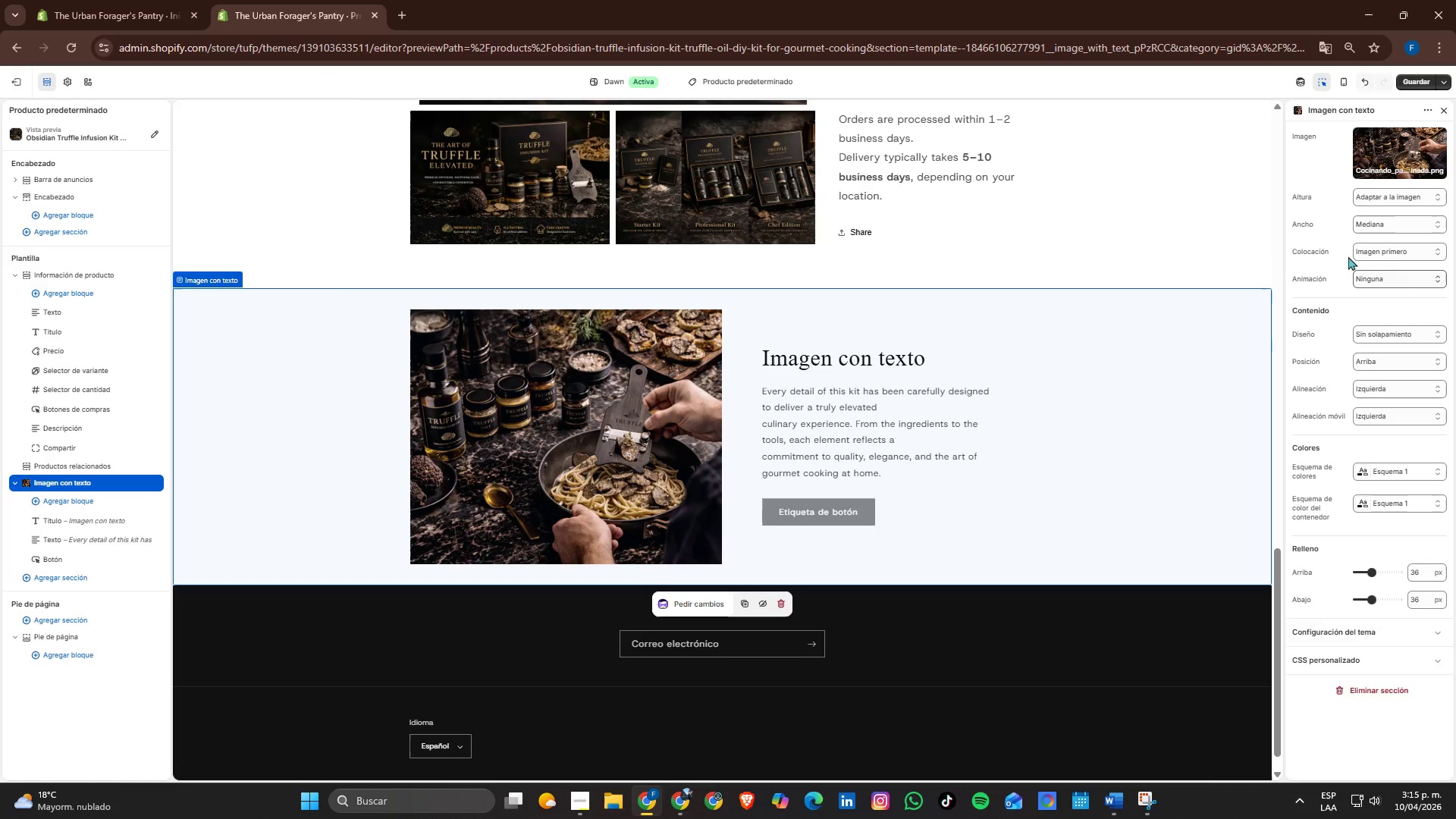 
left_click([896, 456])
 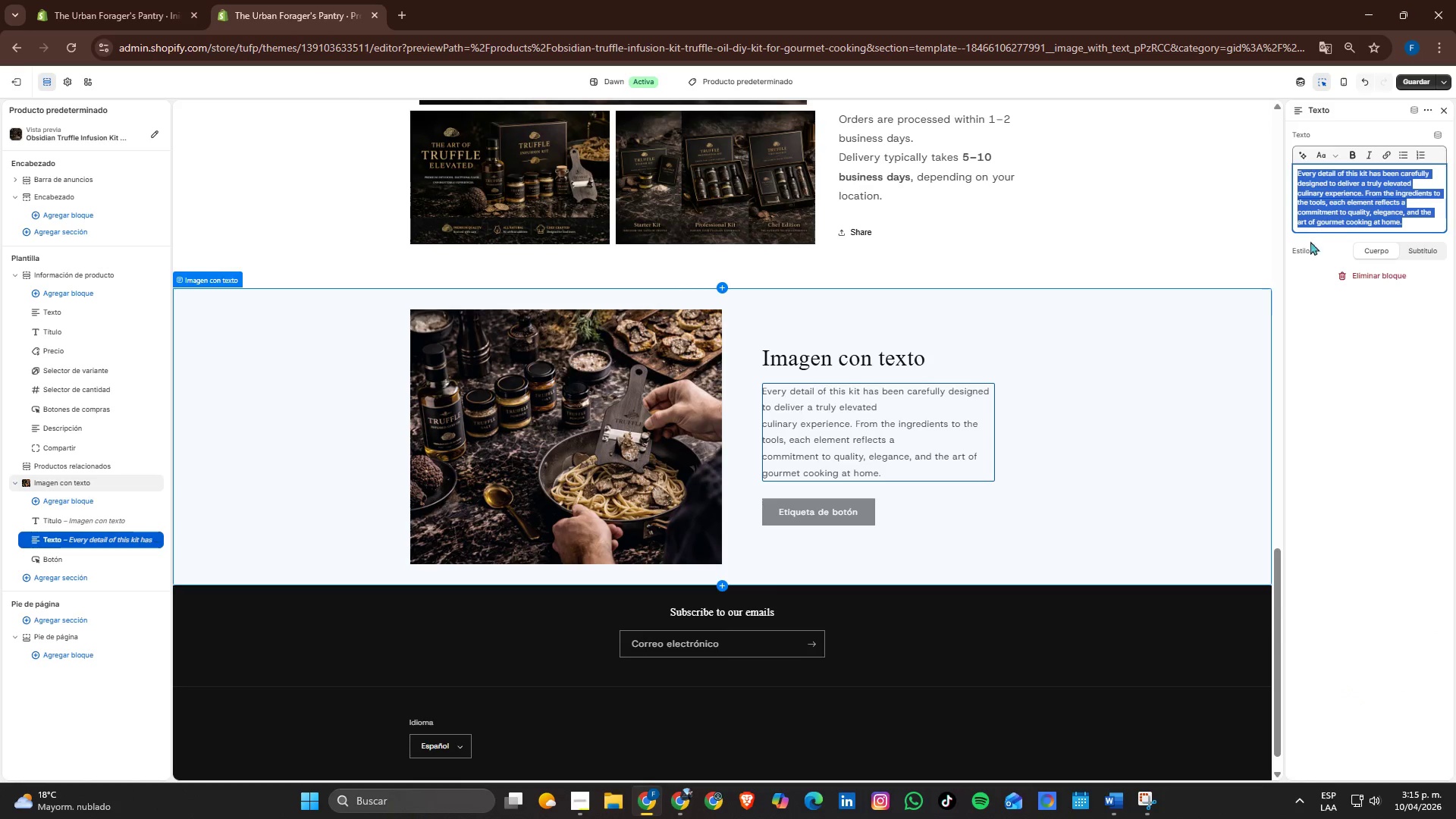 
left_click([1326, 200])
 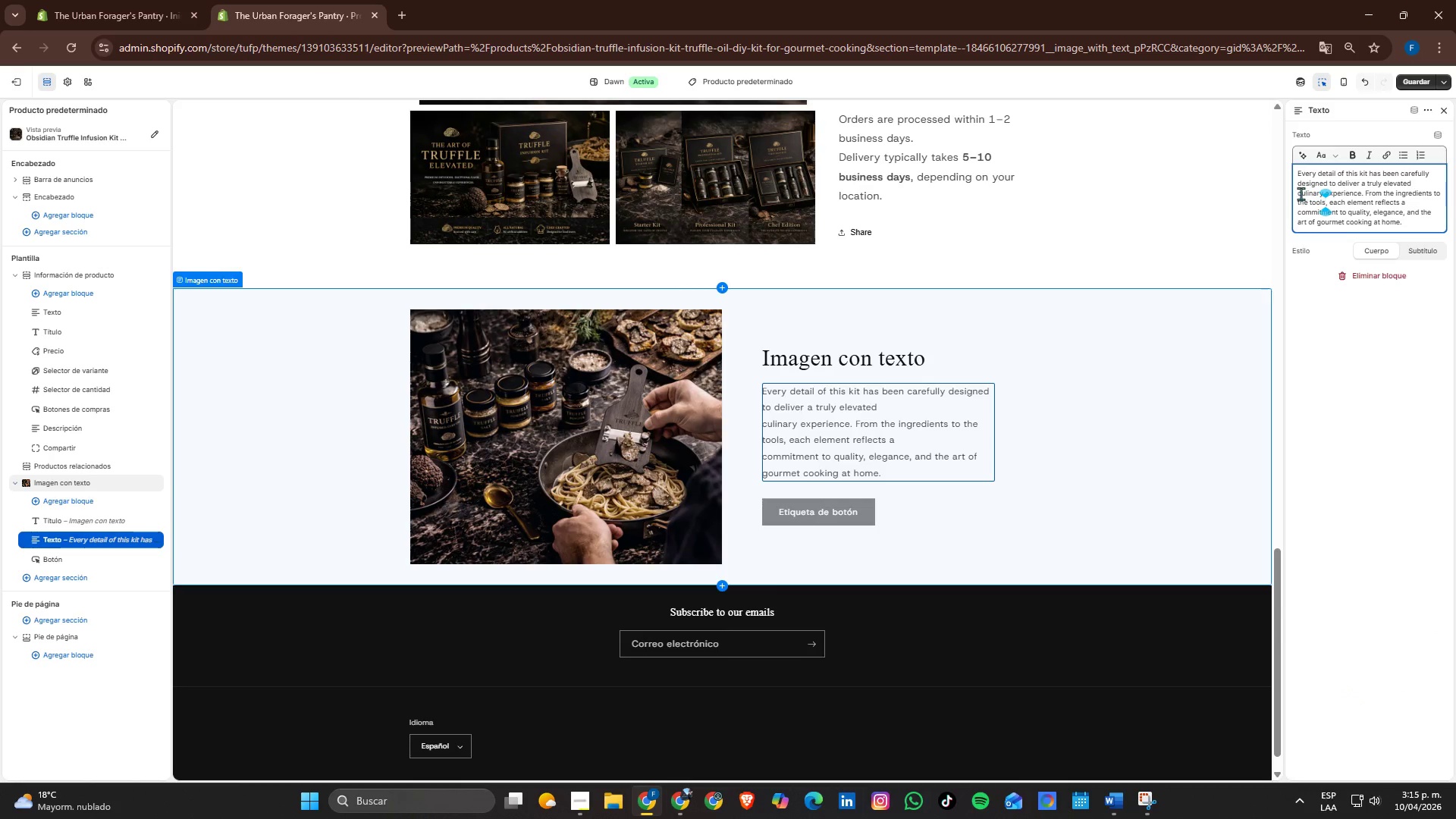 
left_click([1301, 193])
 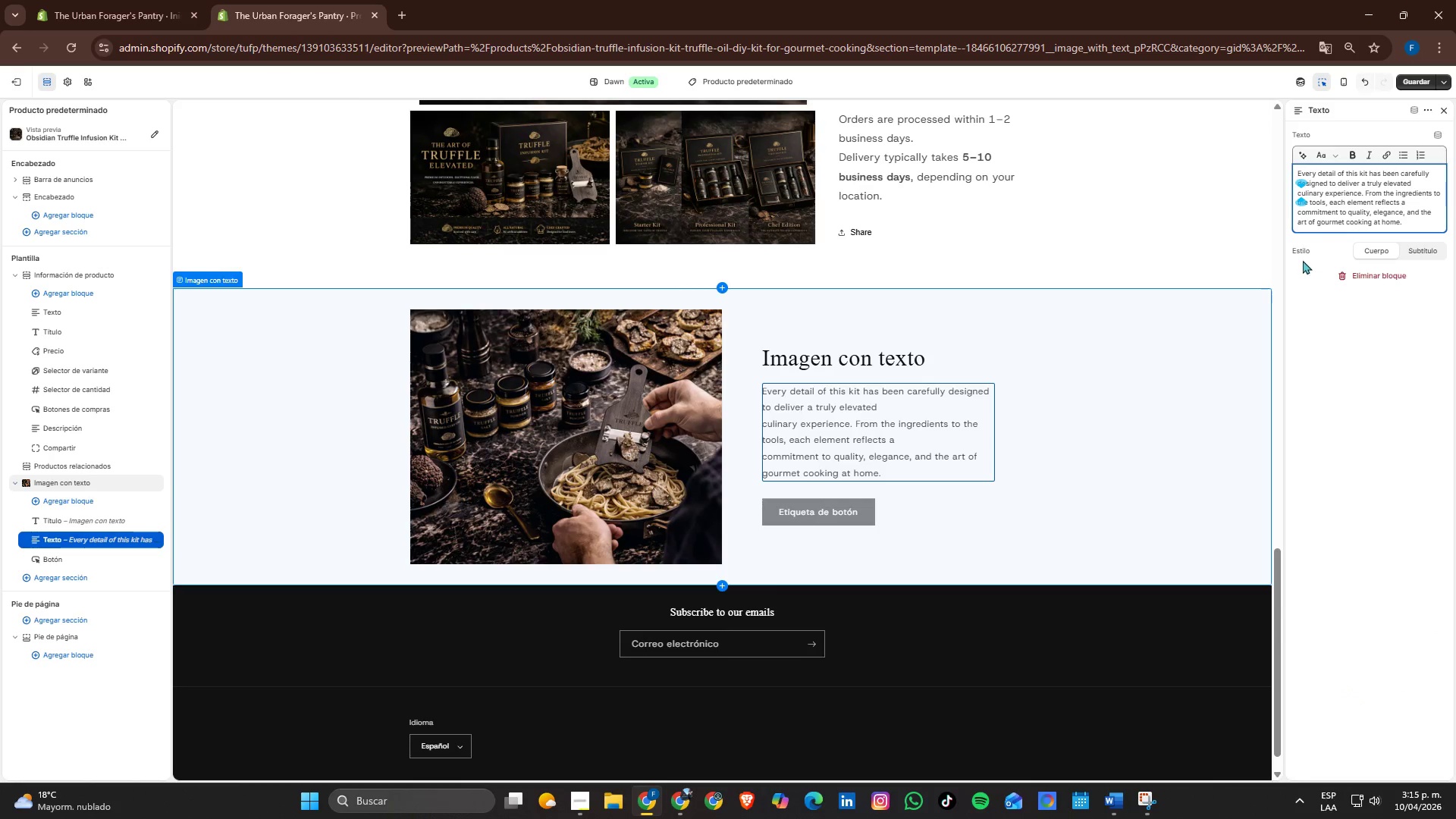 
key(ArrowLeft)
 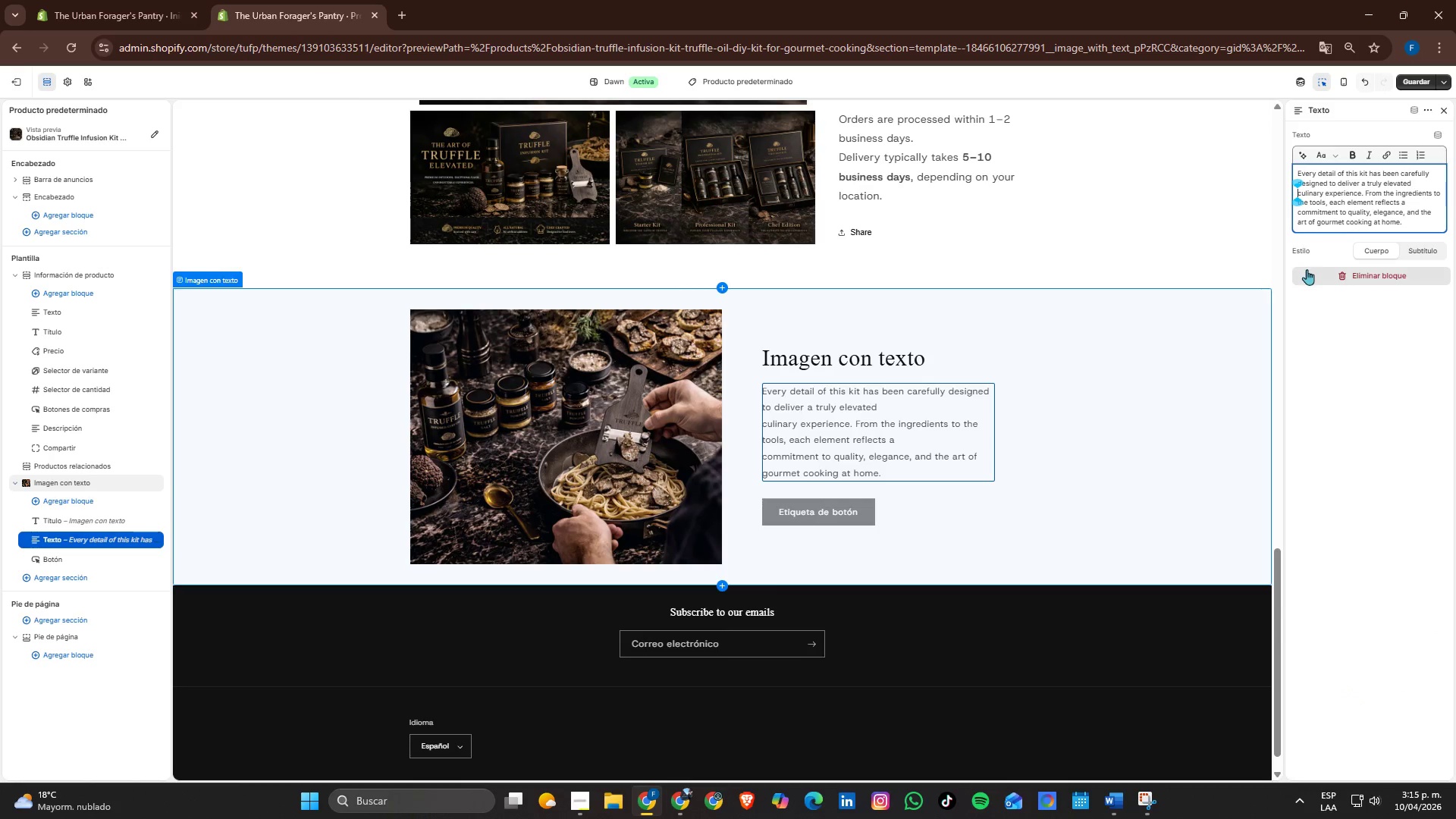 
key(Backspace)
 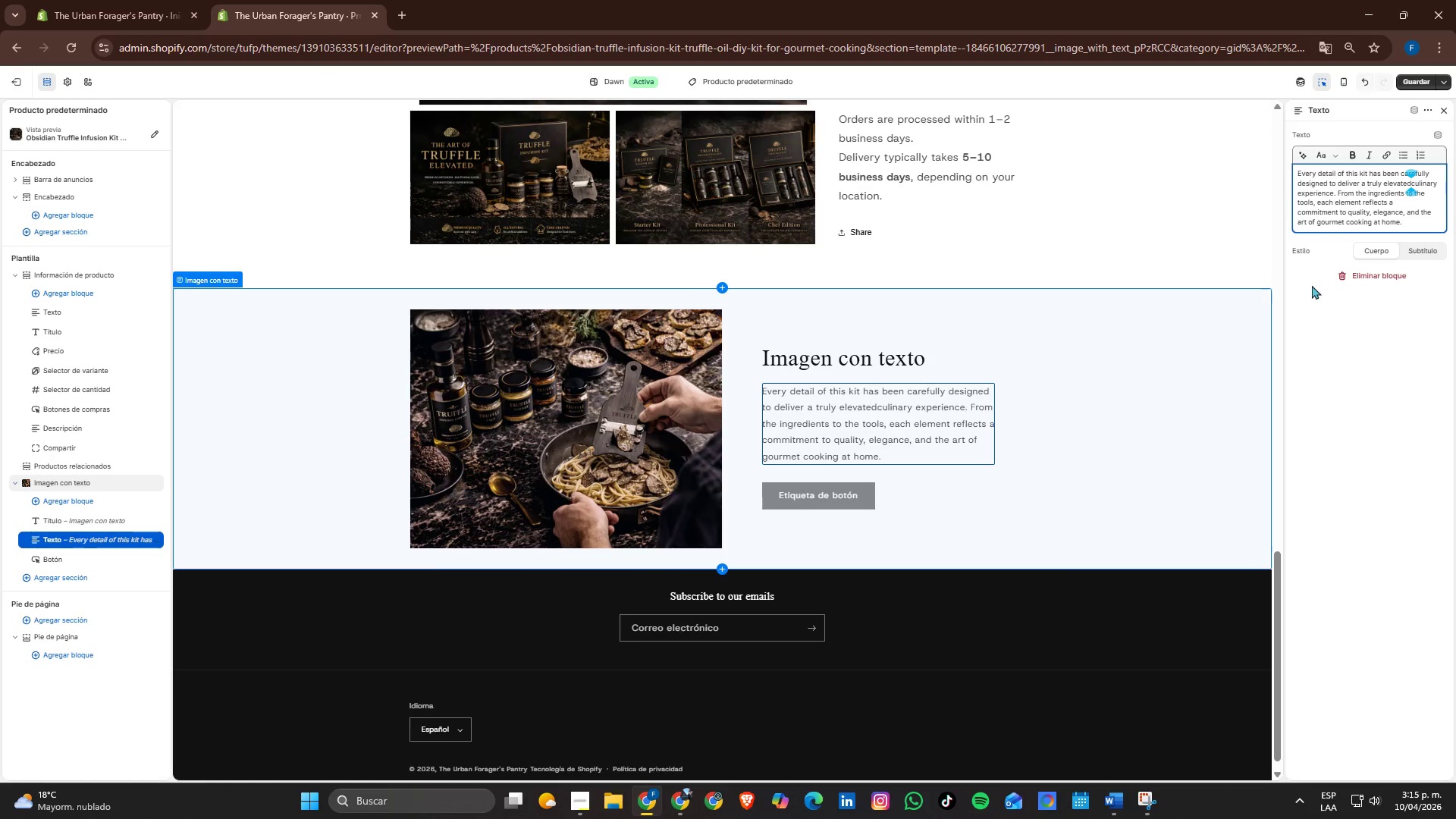 
key(Space)
 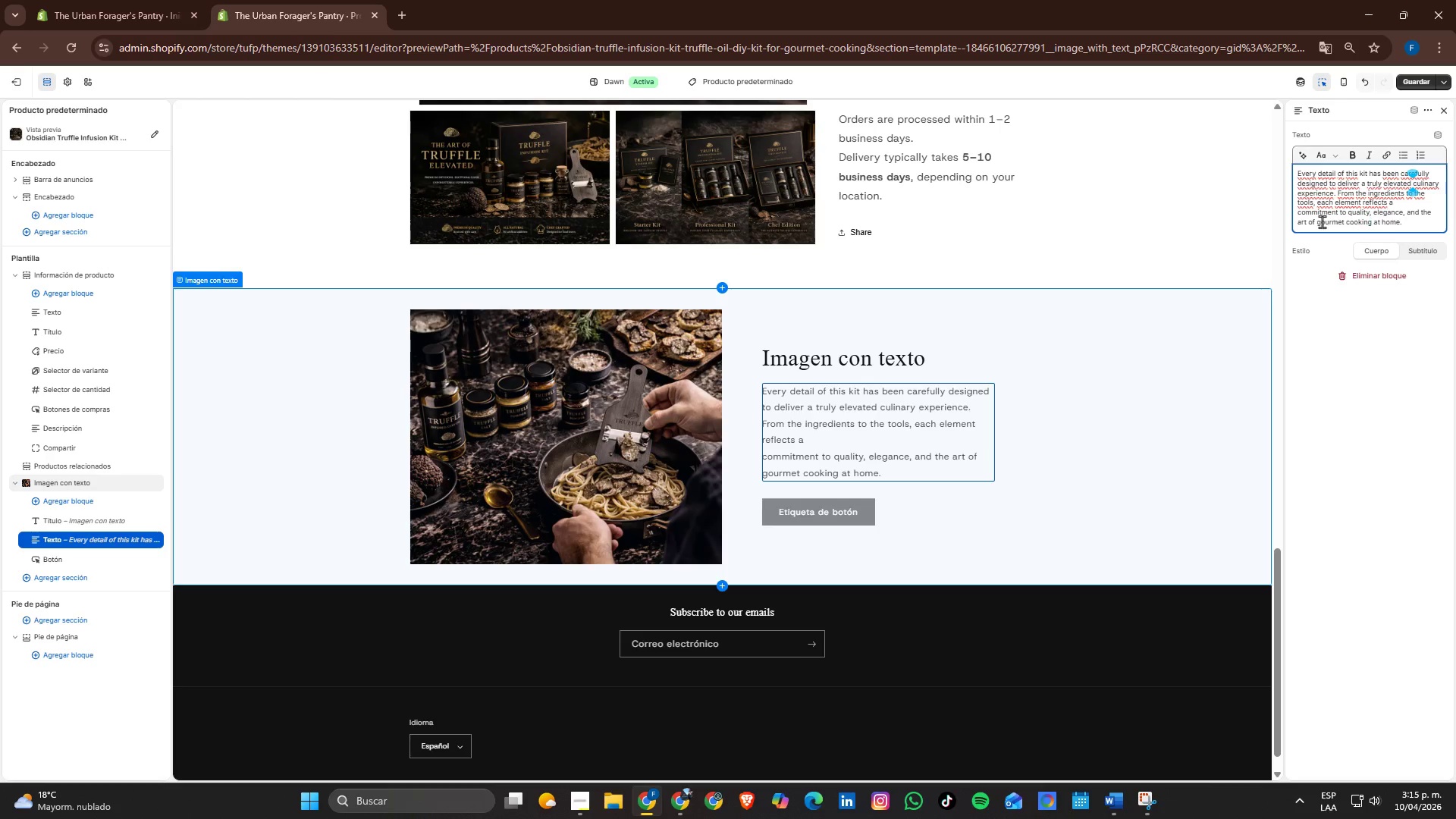 
left_click([1294, 214])
 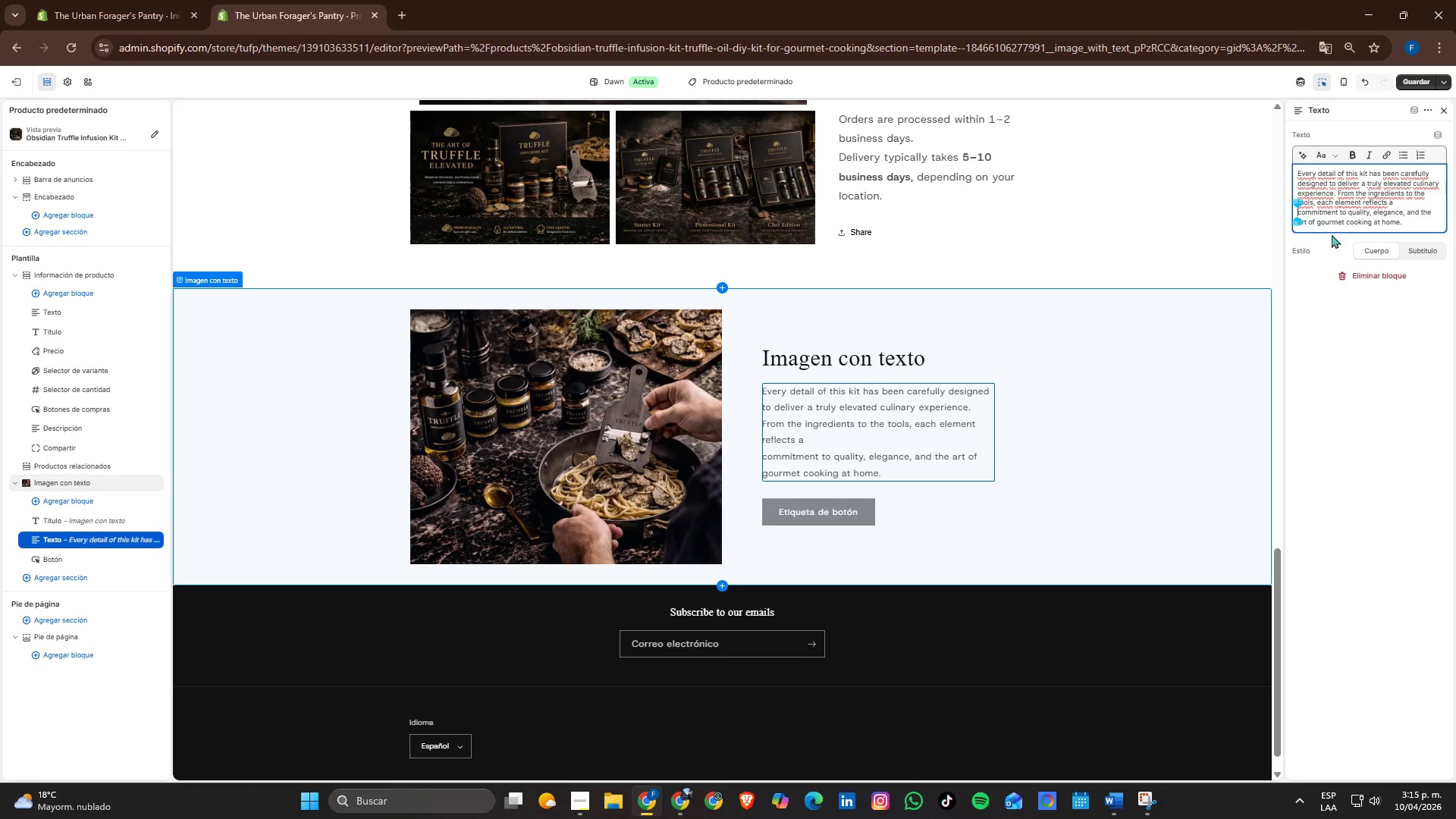 
key(Backspace)
 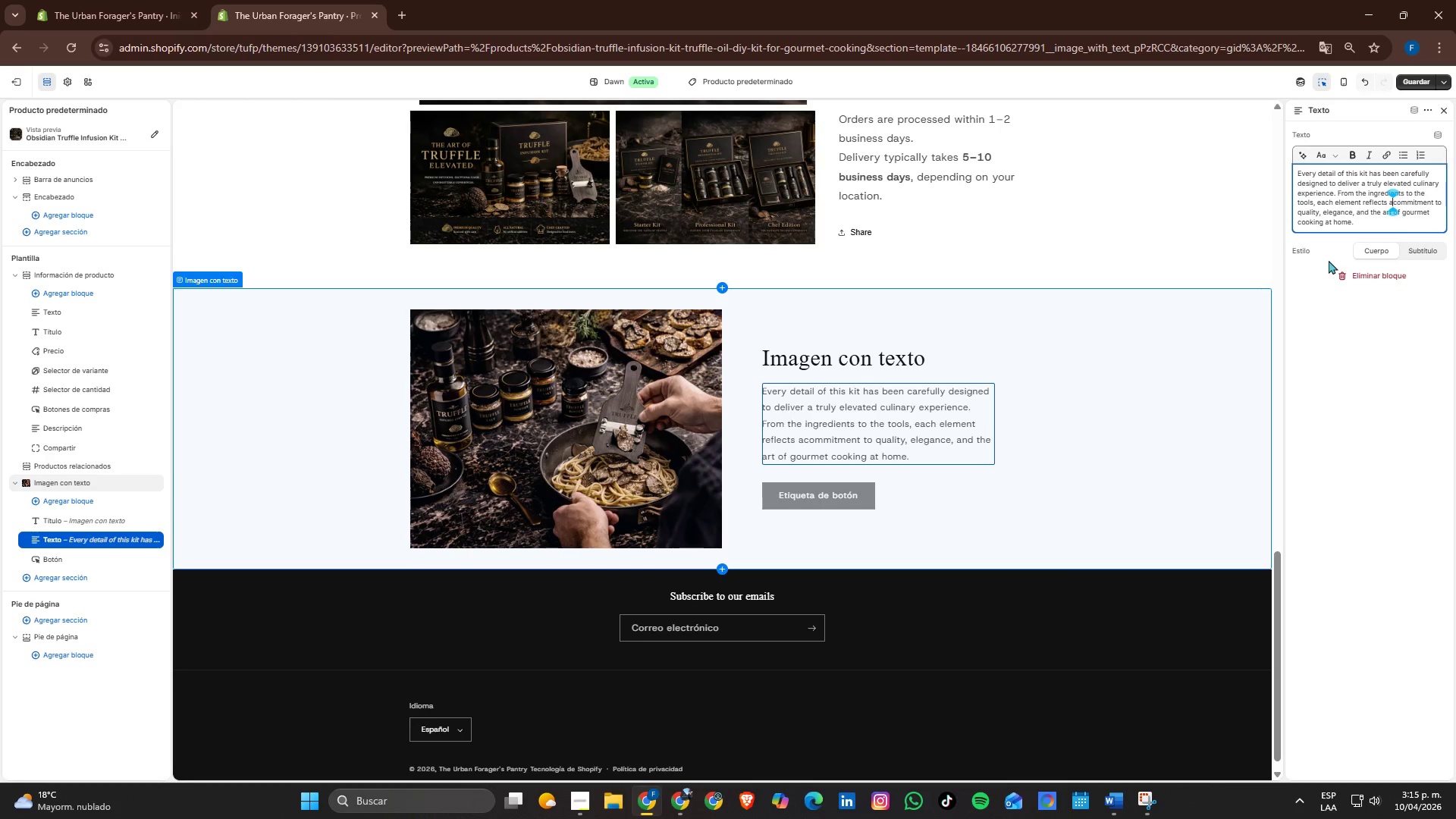 
key(Space)
 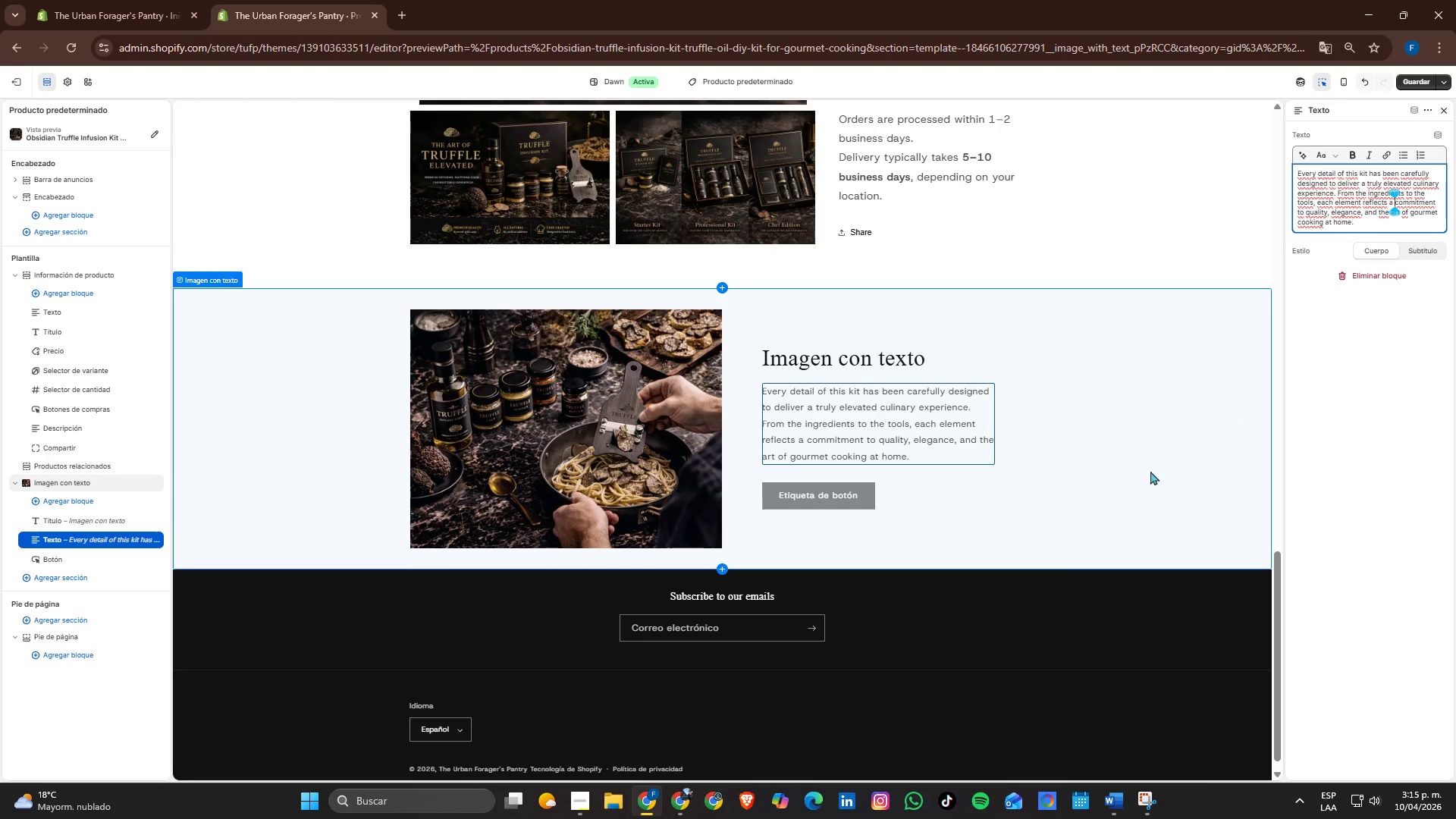 
left_click([1122, 490])
 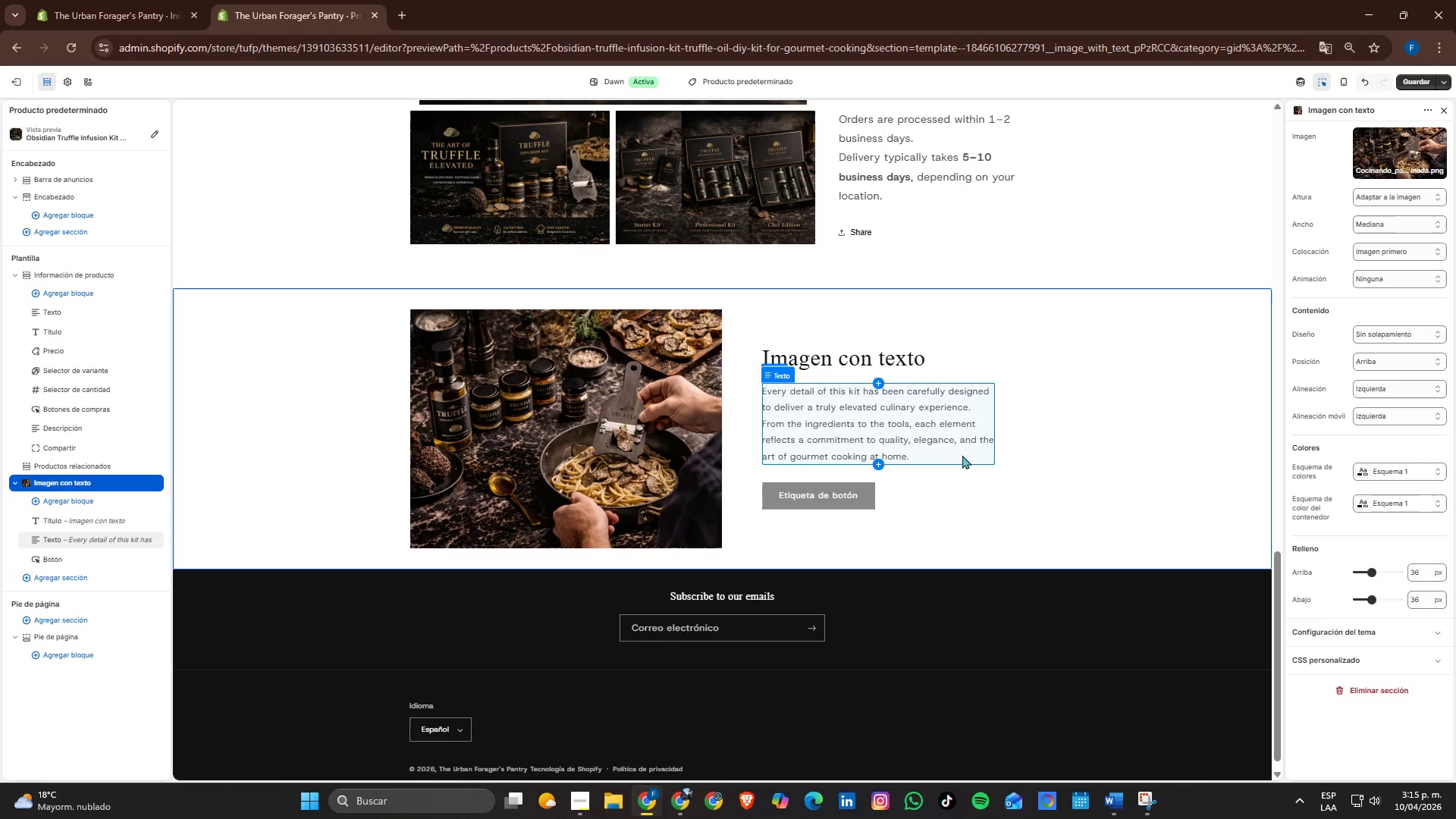 
scroll: coordinate [969, 490], scroll_direction: up, amount: 2.0
 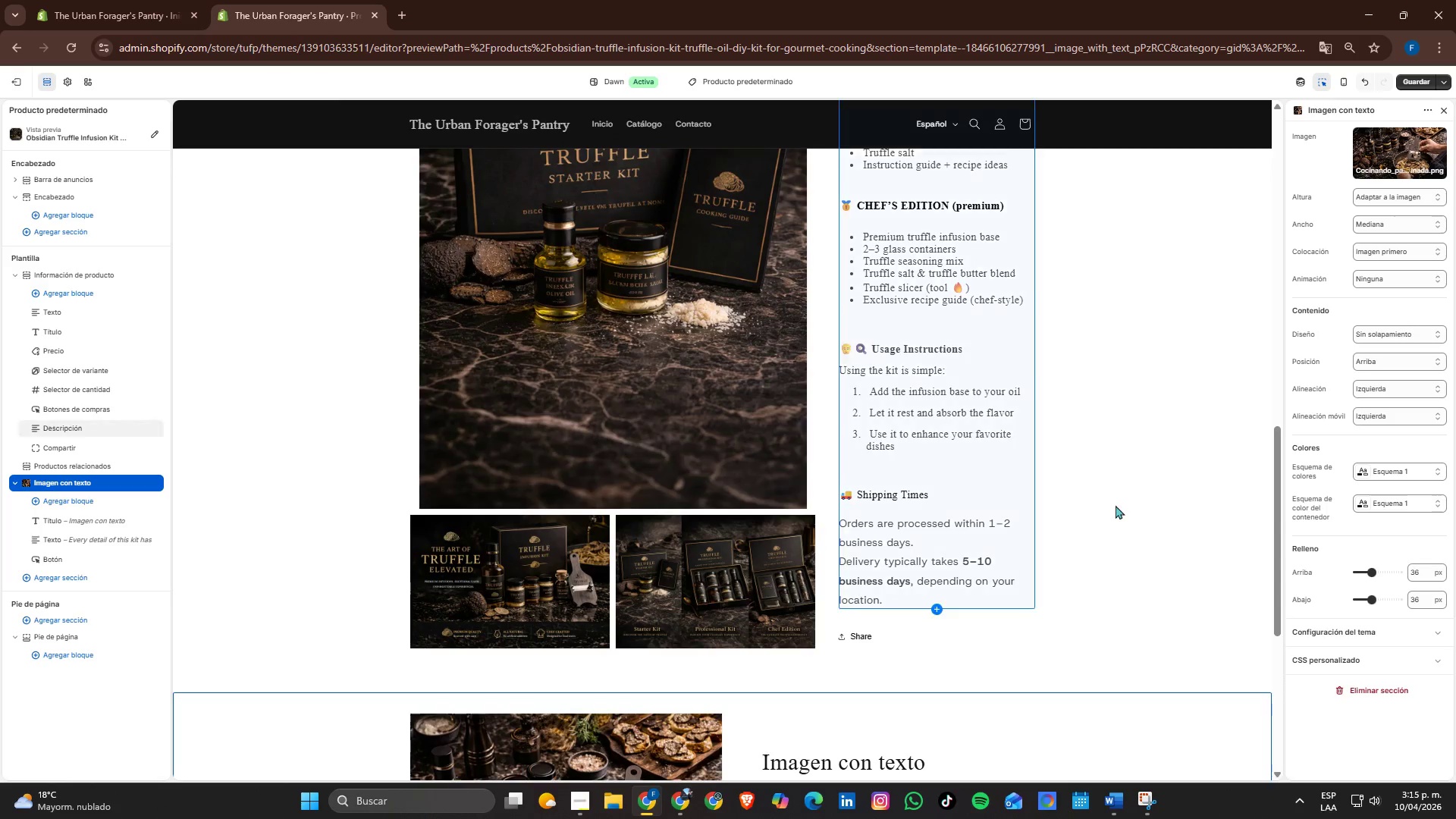 
scroll: coordinate [1110, 551], scroll_direction: down, amount: 3.0
 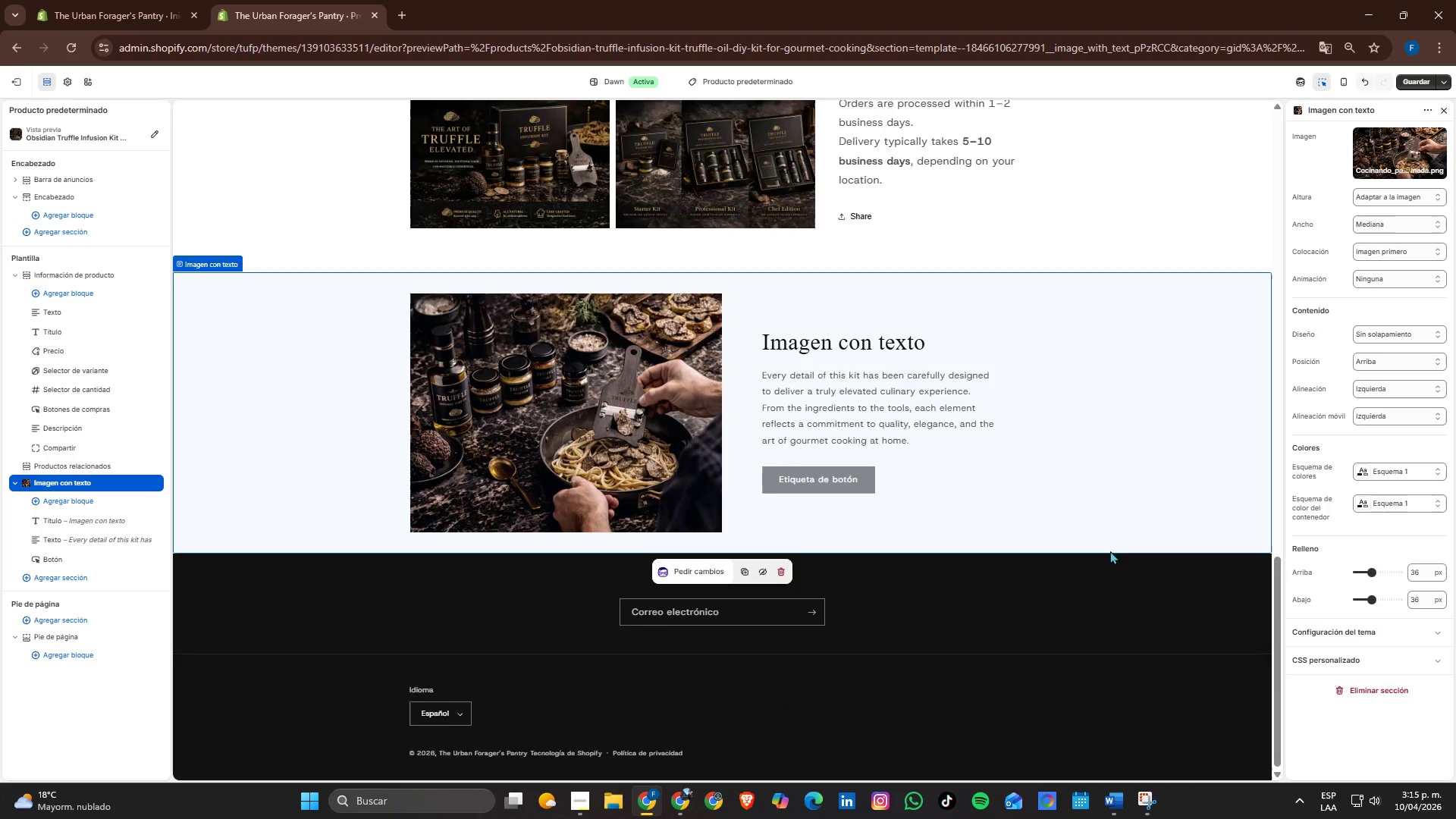 
scroll: coordinate [1110, 551], scroll_direction: up, amount: 1.0
 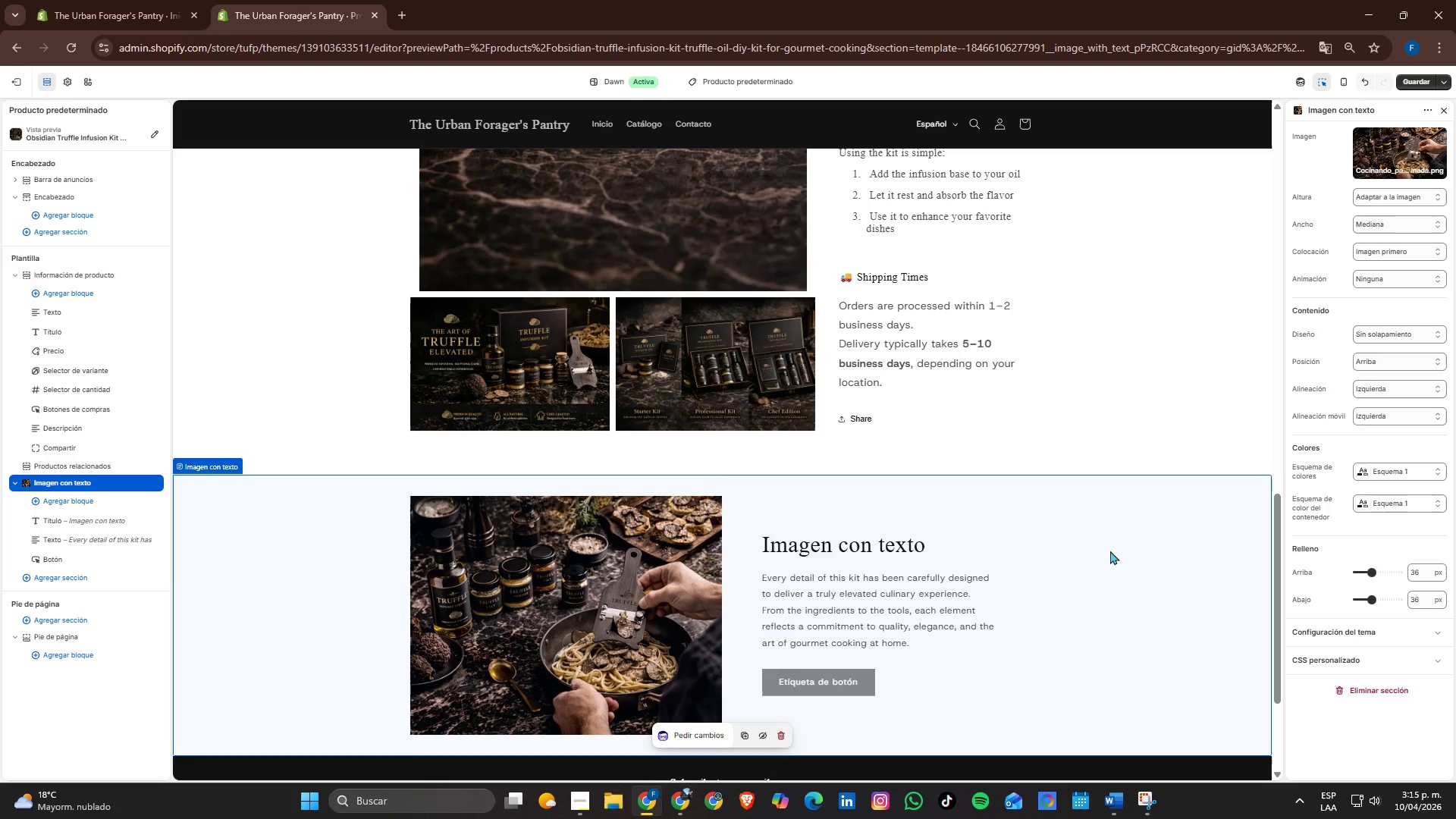 
scroll: coordinate [1110, 549], scroll_direction: down, amount: 1.0
 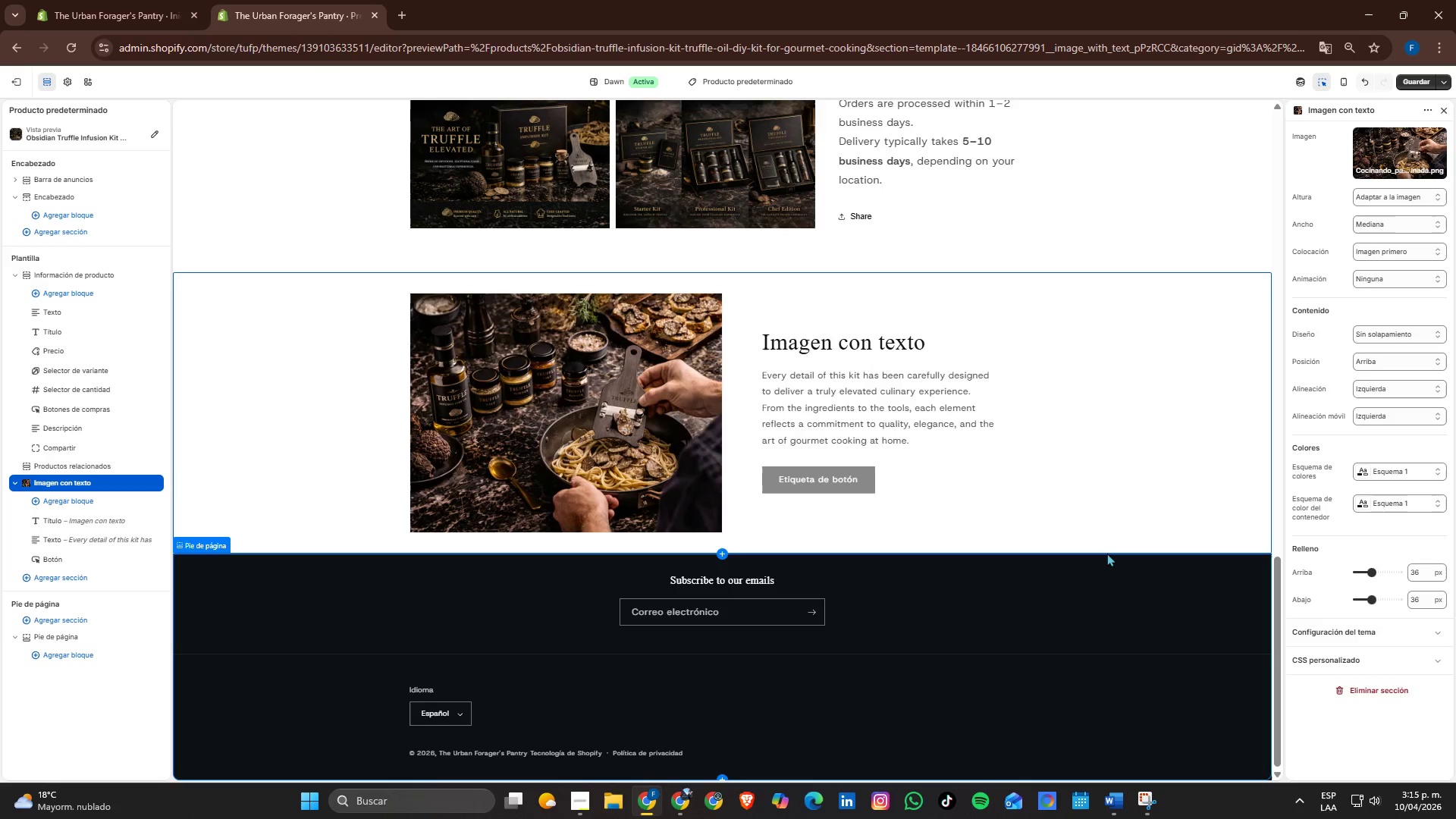 
scroll: coordinate [590, 579], scroll_direction: up, amount: 3.0
 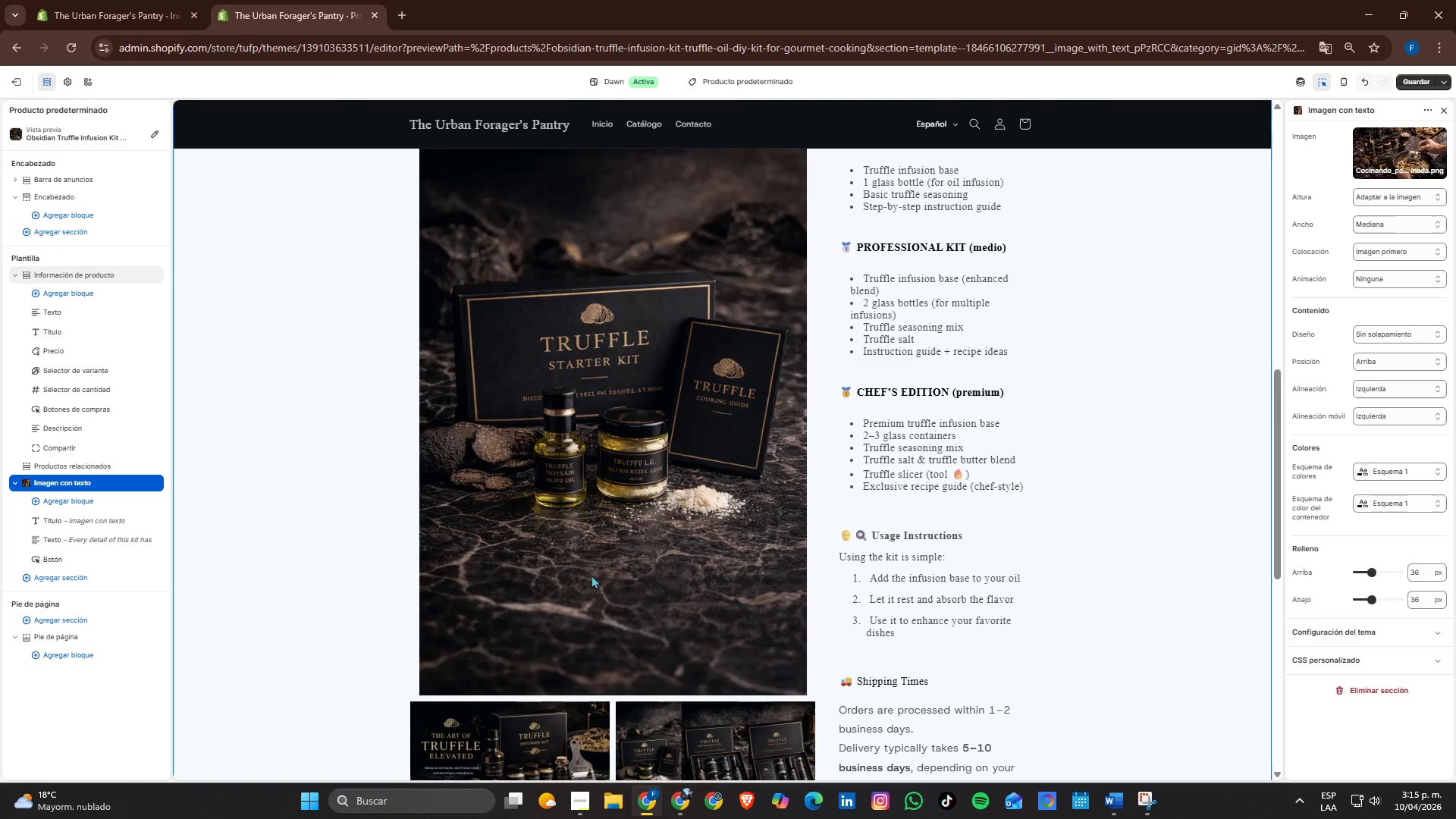 
scroll: coordinate [592, 575], scroll_direction: down, amount: 1.0
 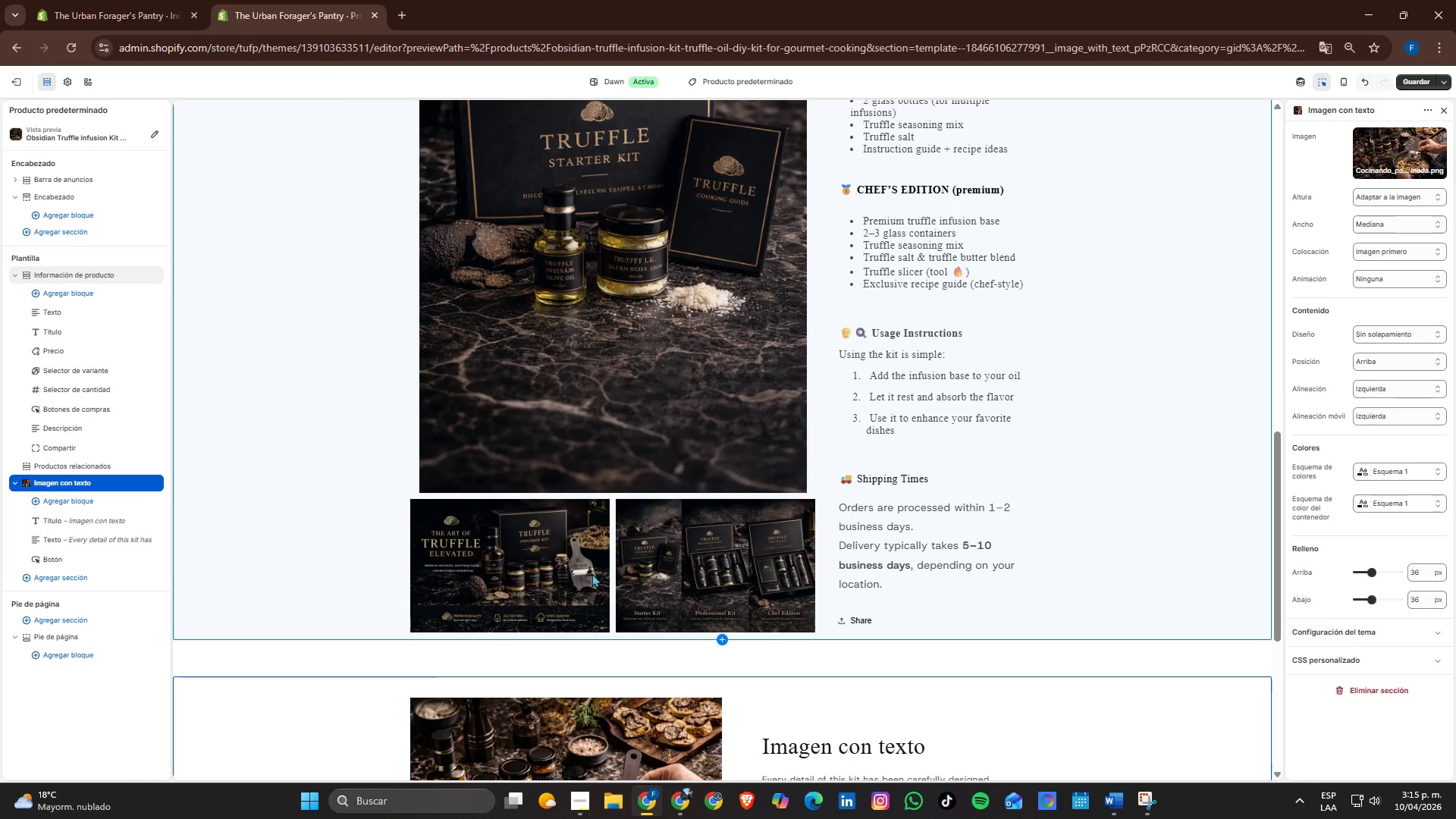 
scroll: coordinate [861, 563], scroll_direction: up, amount: 5.0
 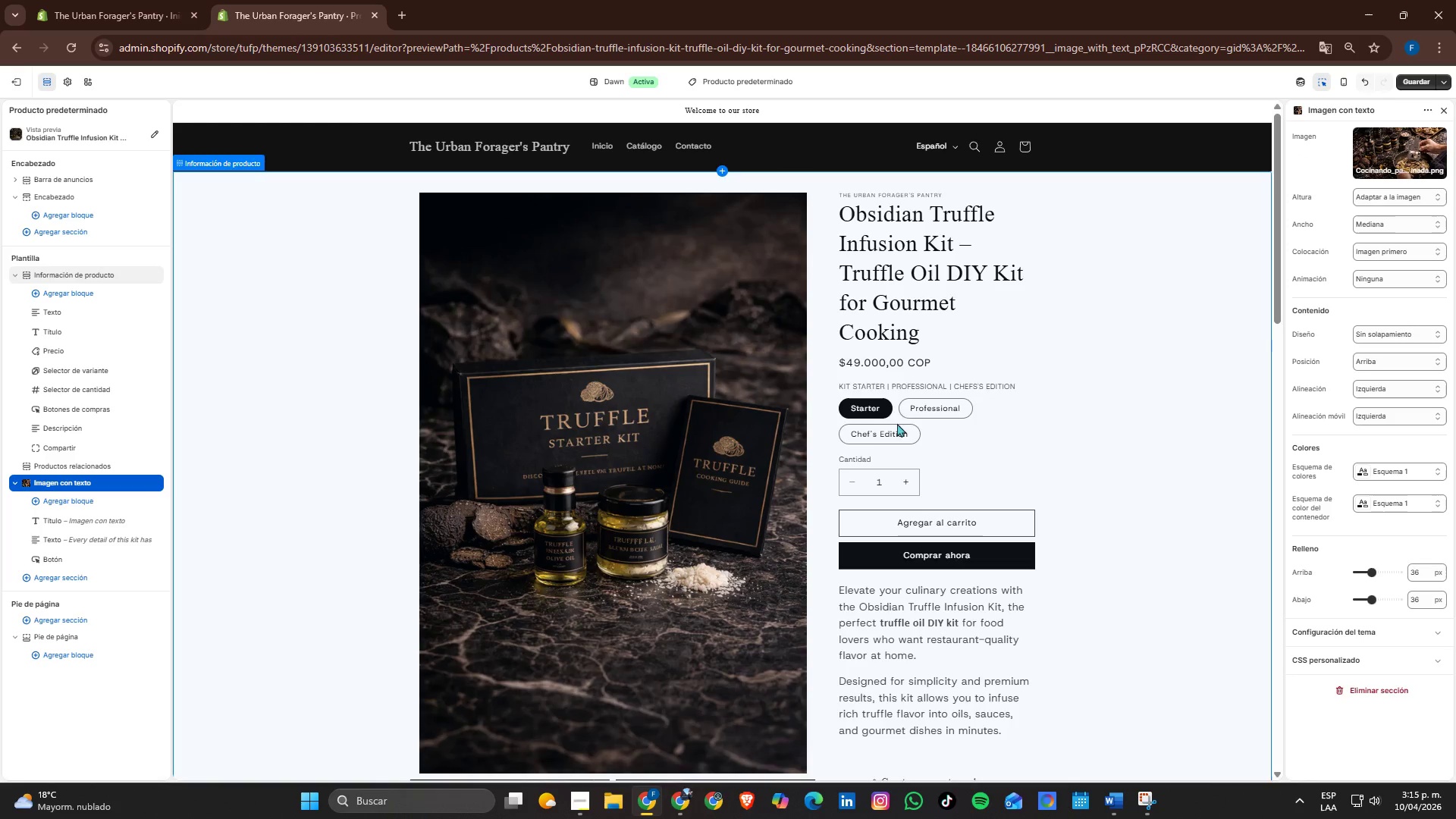 
scroll: coordinate [350, 542], scroll_direction: down, amount: 7.0
 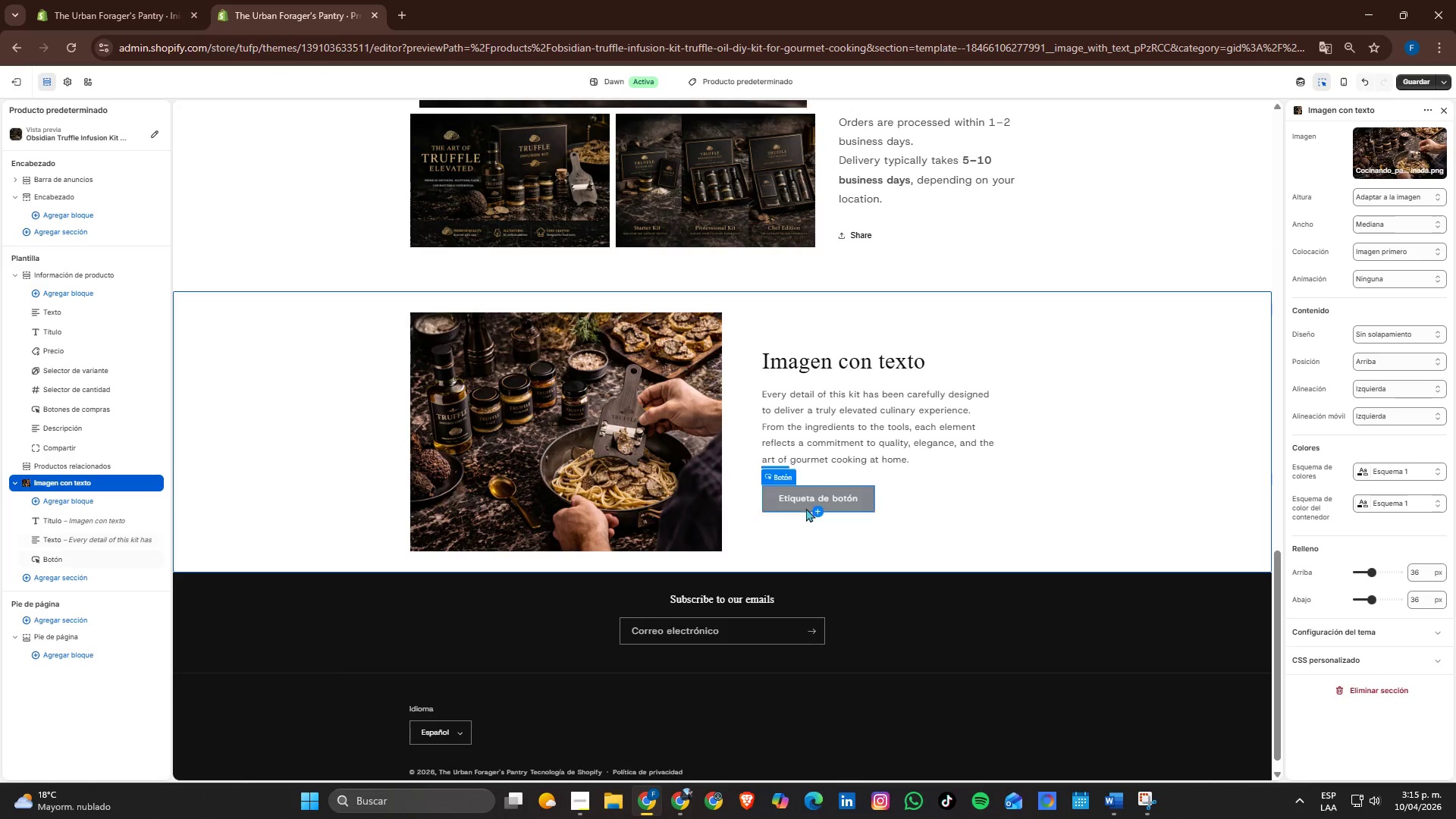 
left_click([806, 504])
 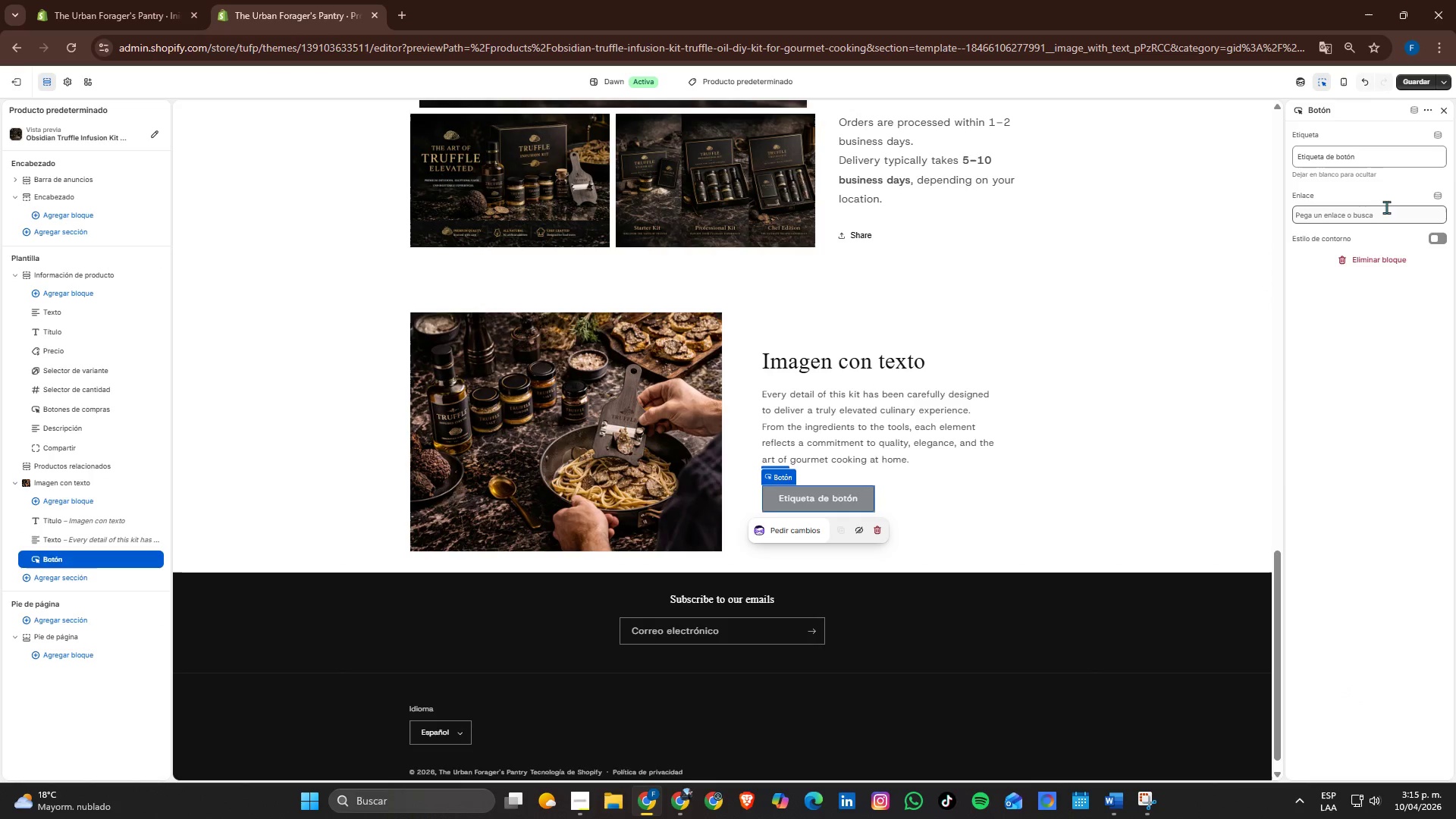 
left_click_drag(start_coordinate=[1370, 162], to_coordinate=[1206, 158])
 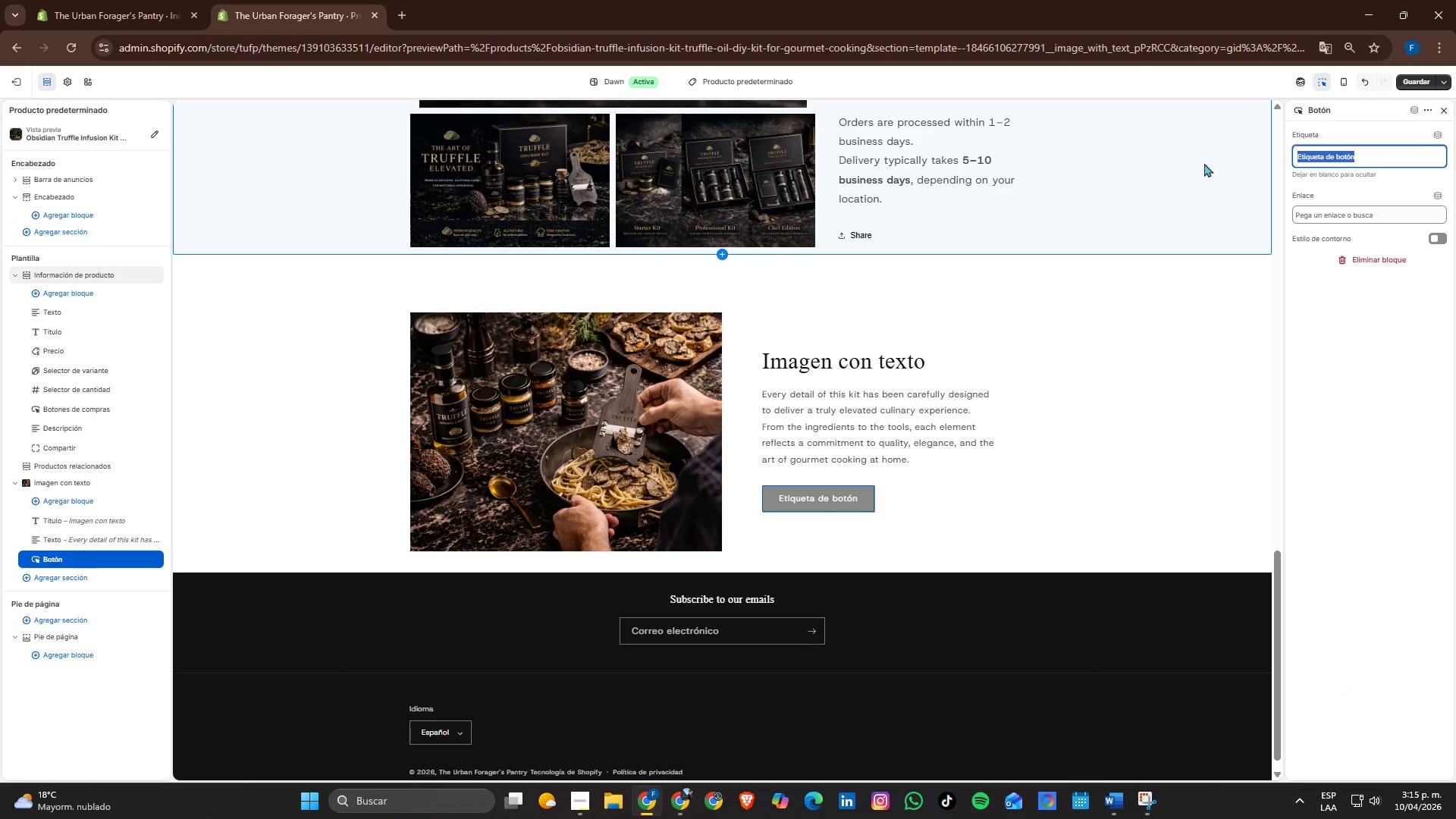 
key(Backspace)
 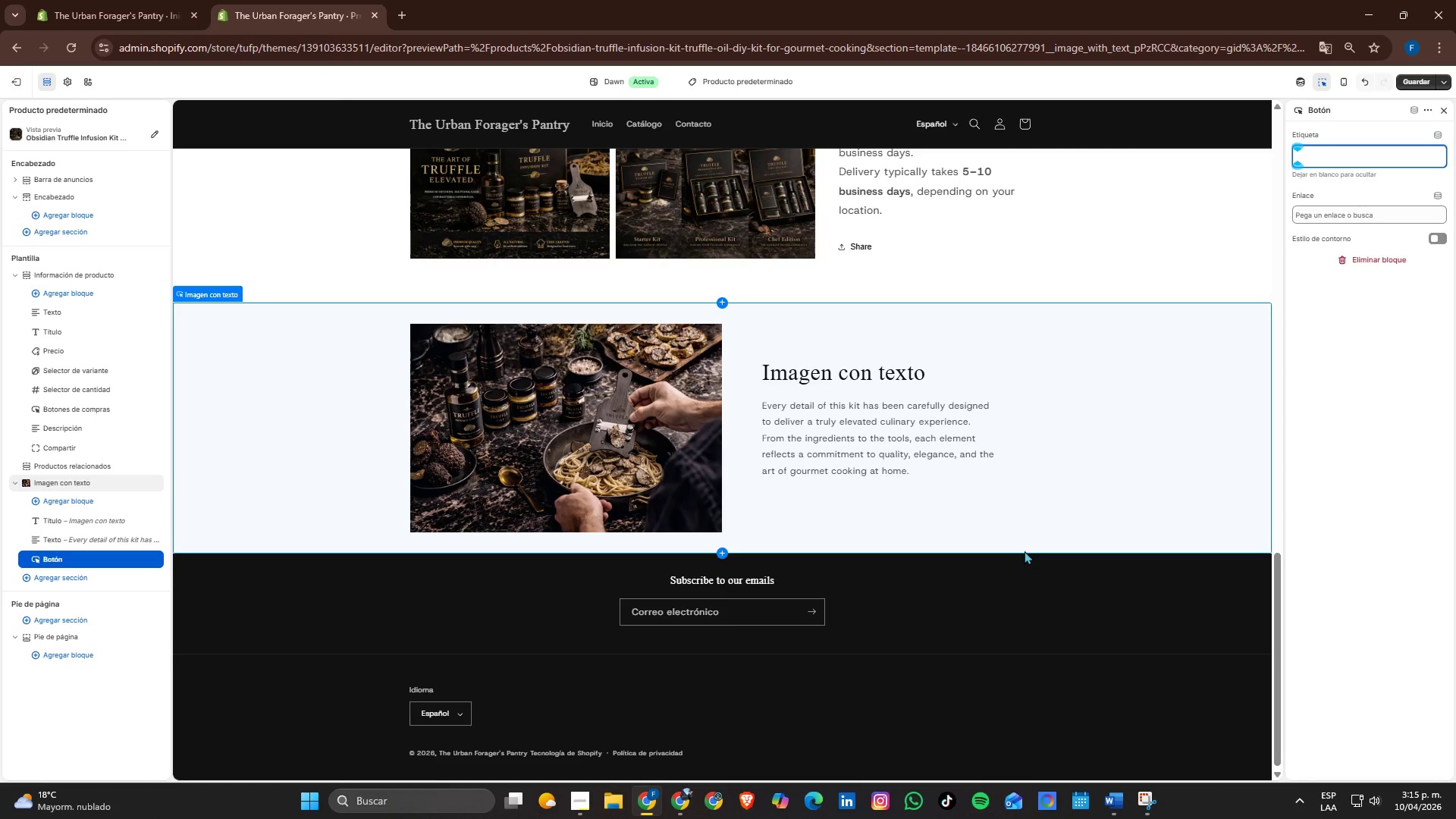 
left_click([888, 366])
 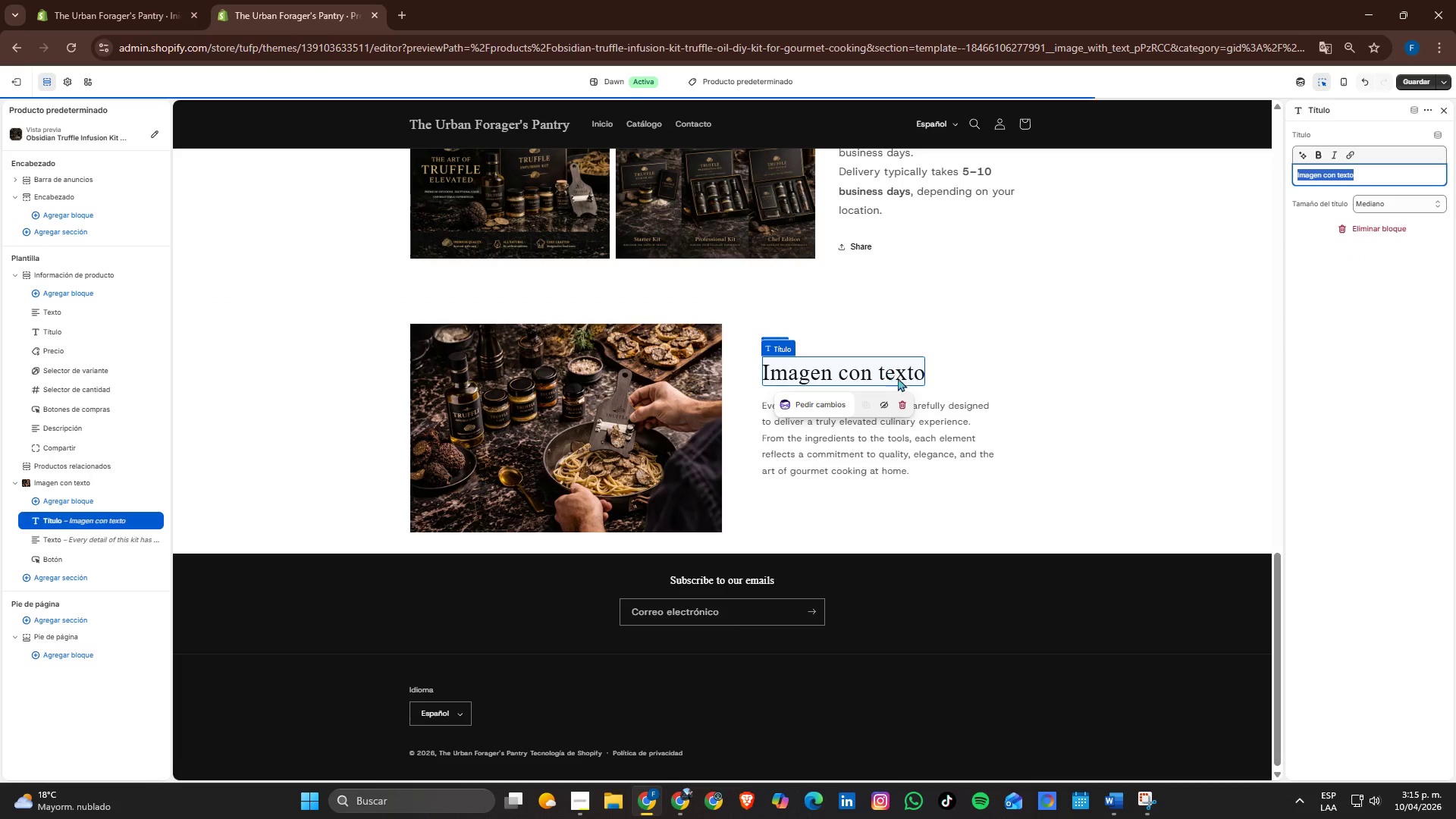 
key(Alt+AltLeft)
 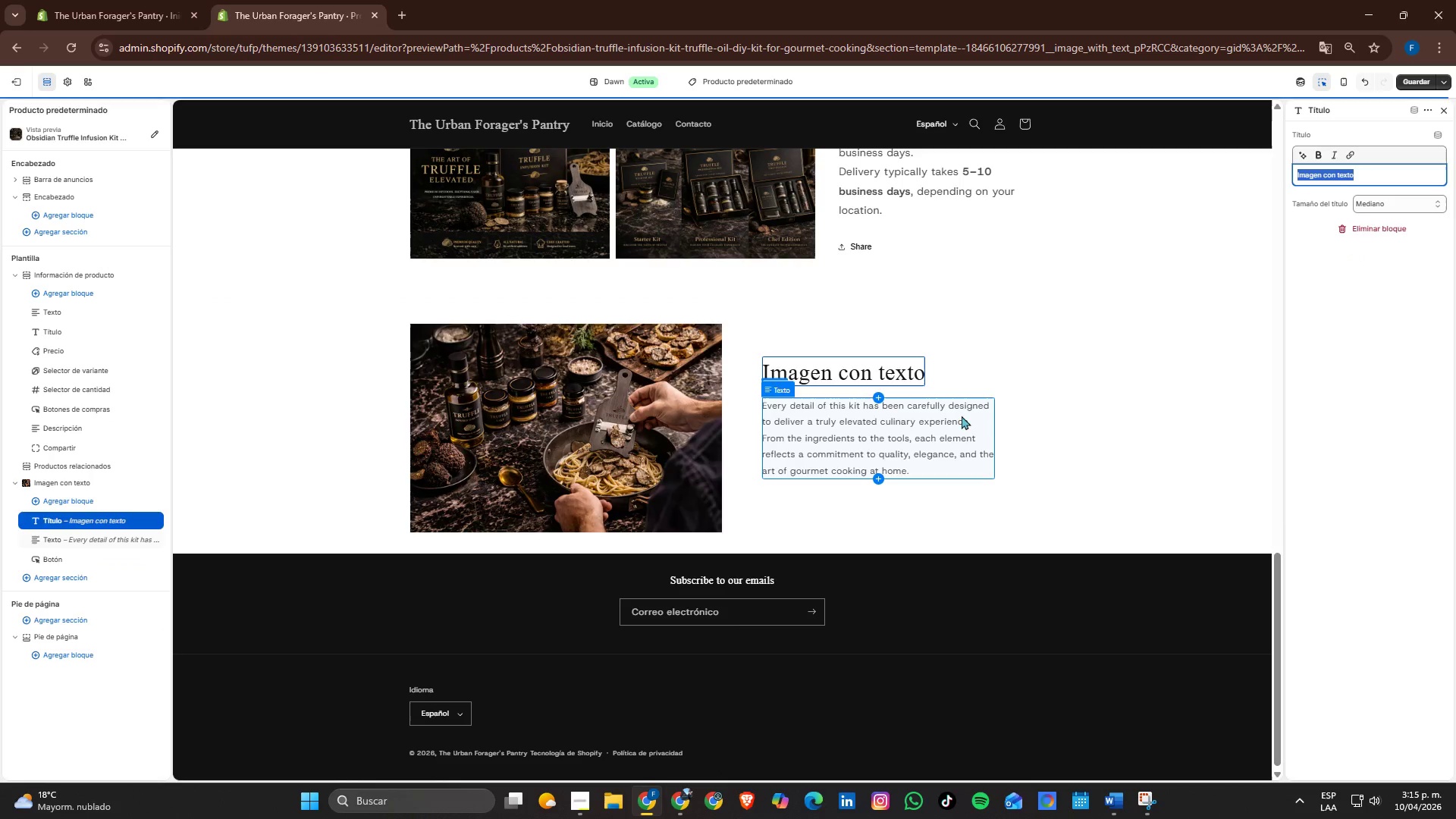 
key(Alt+Tab)
 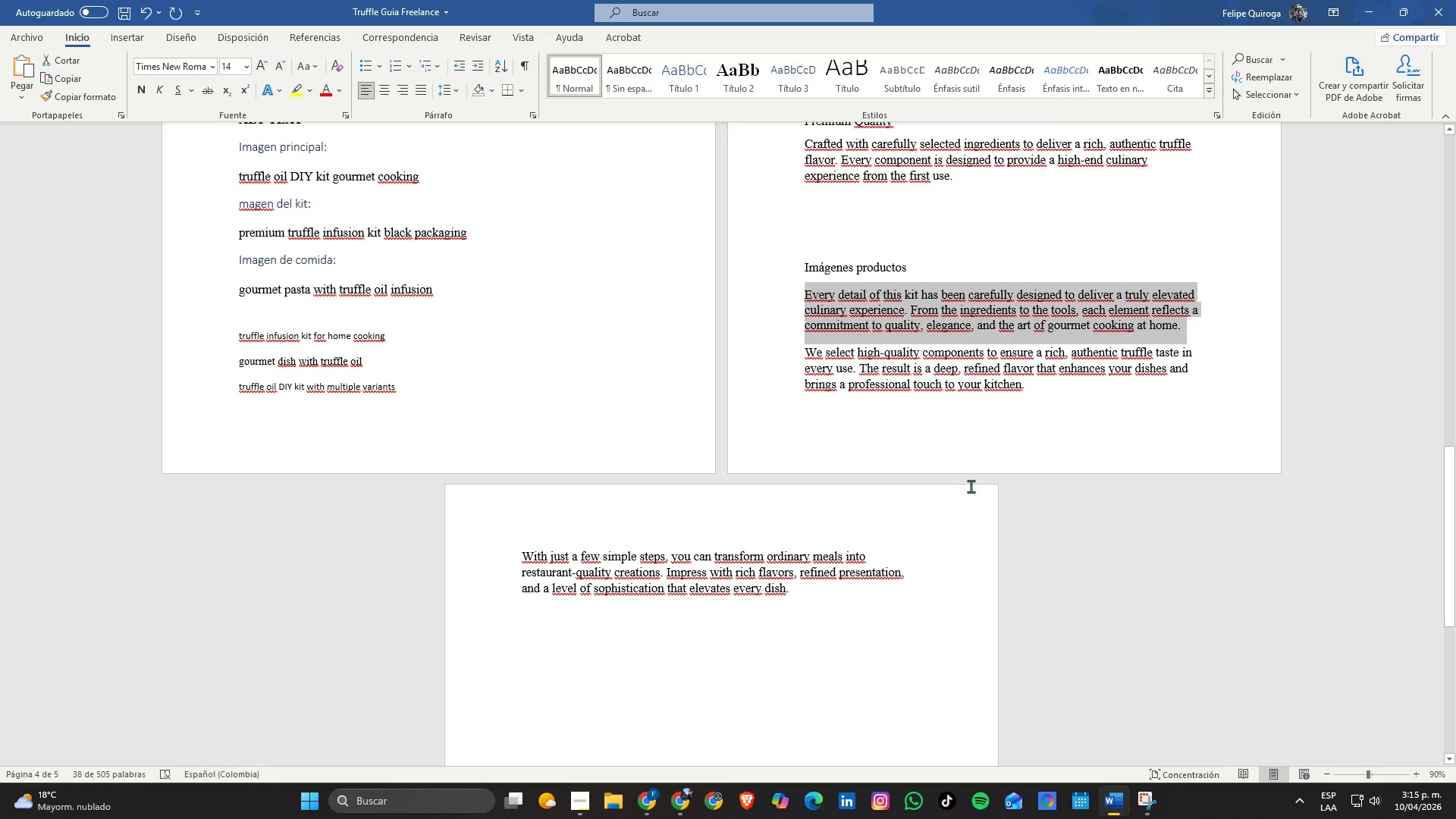 
scroll: coordinate [967, 485], scroll_direction: up, amount: 4.0
 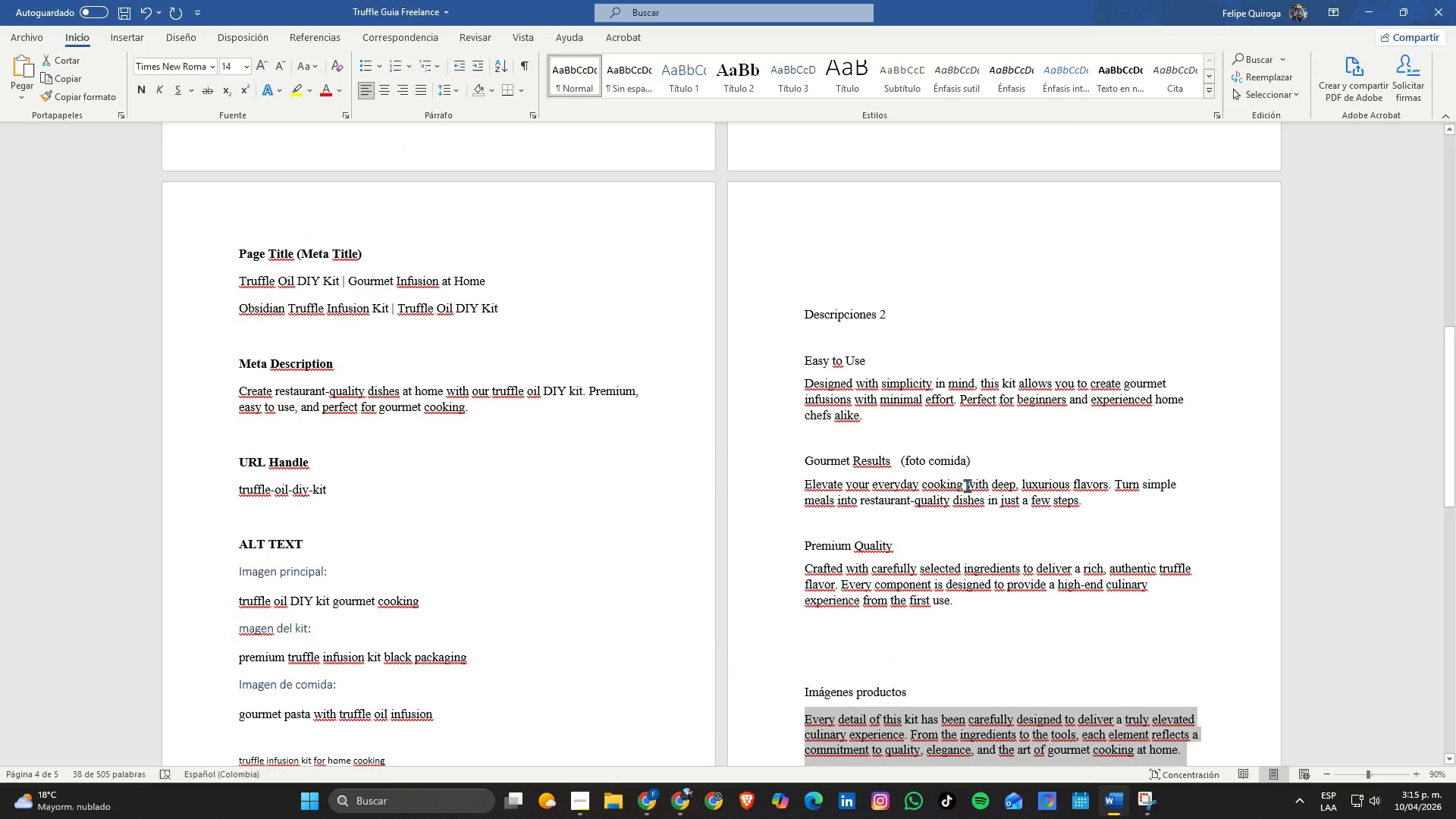 
scroll: coordinate [967, 485], scroll_direction: down, amount: 1.0
 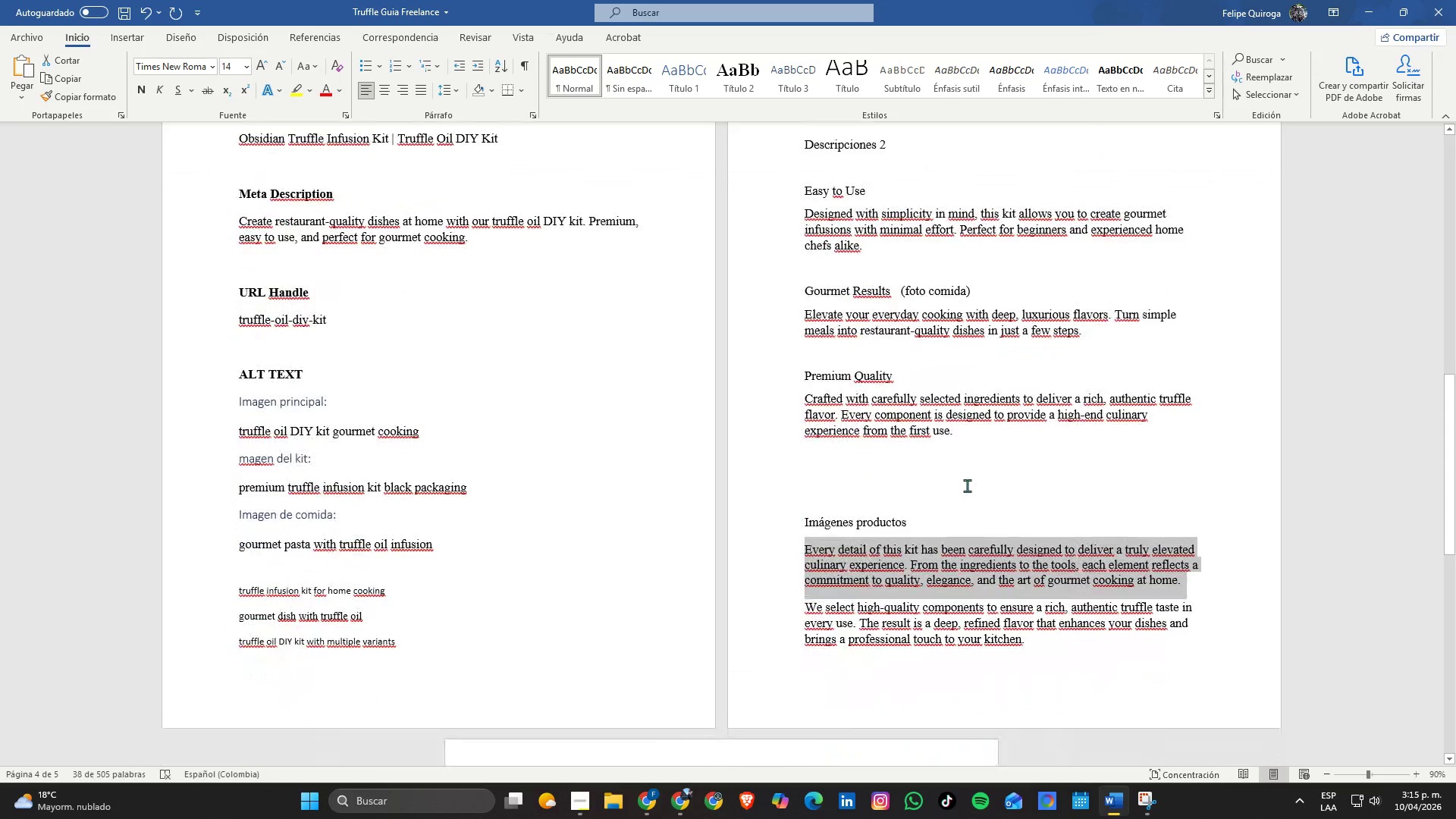 
key(Alt+AltLeft)
 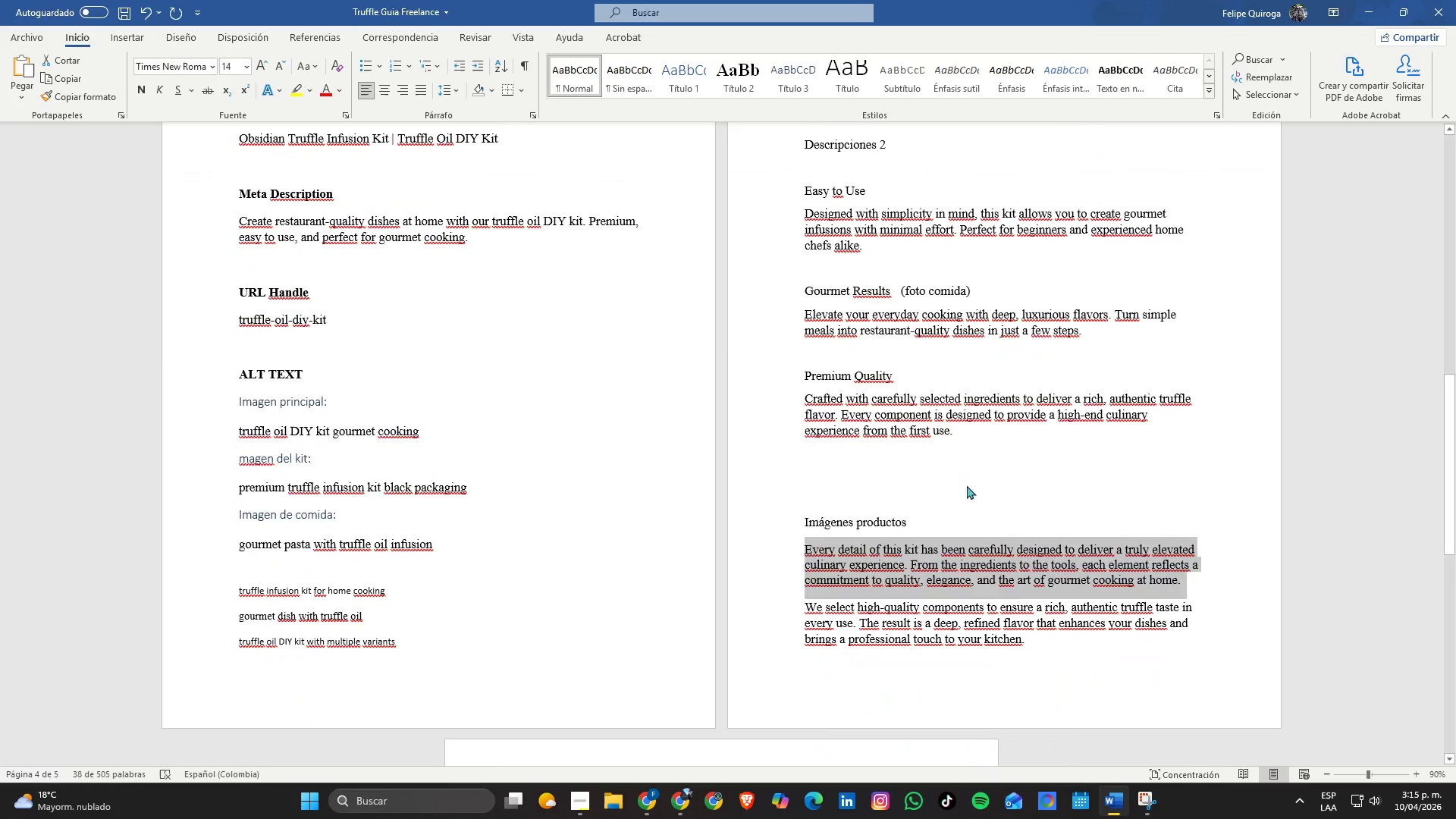 
key(Alt+Tab)
 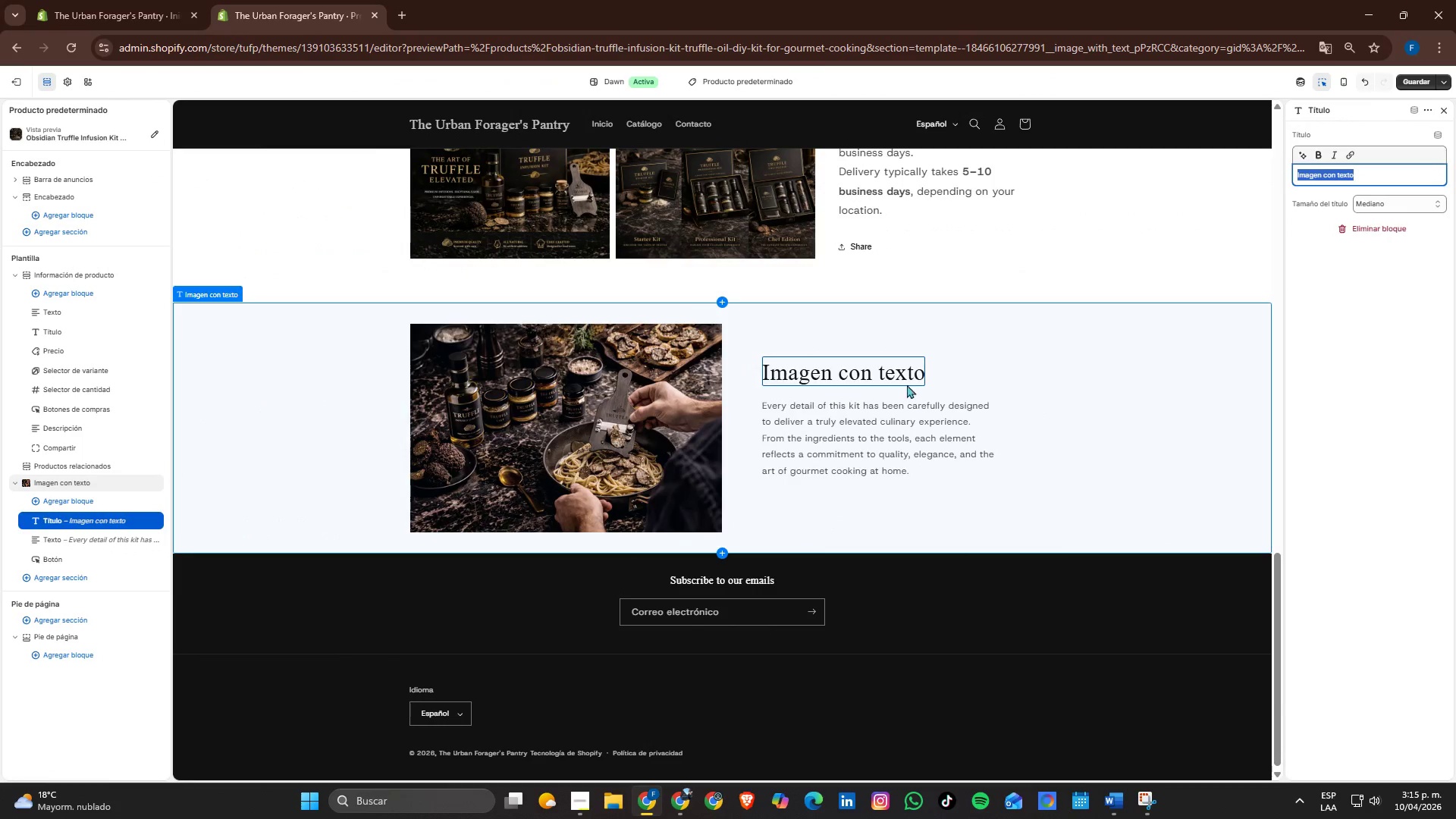 
left_click([907, 380])
 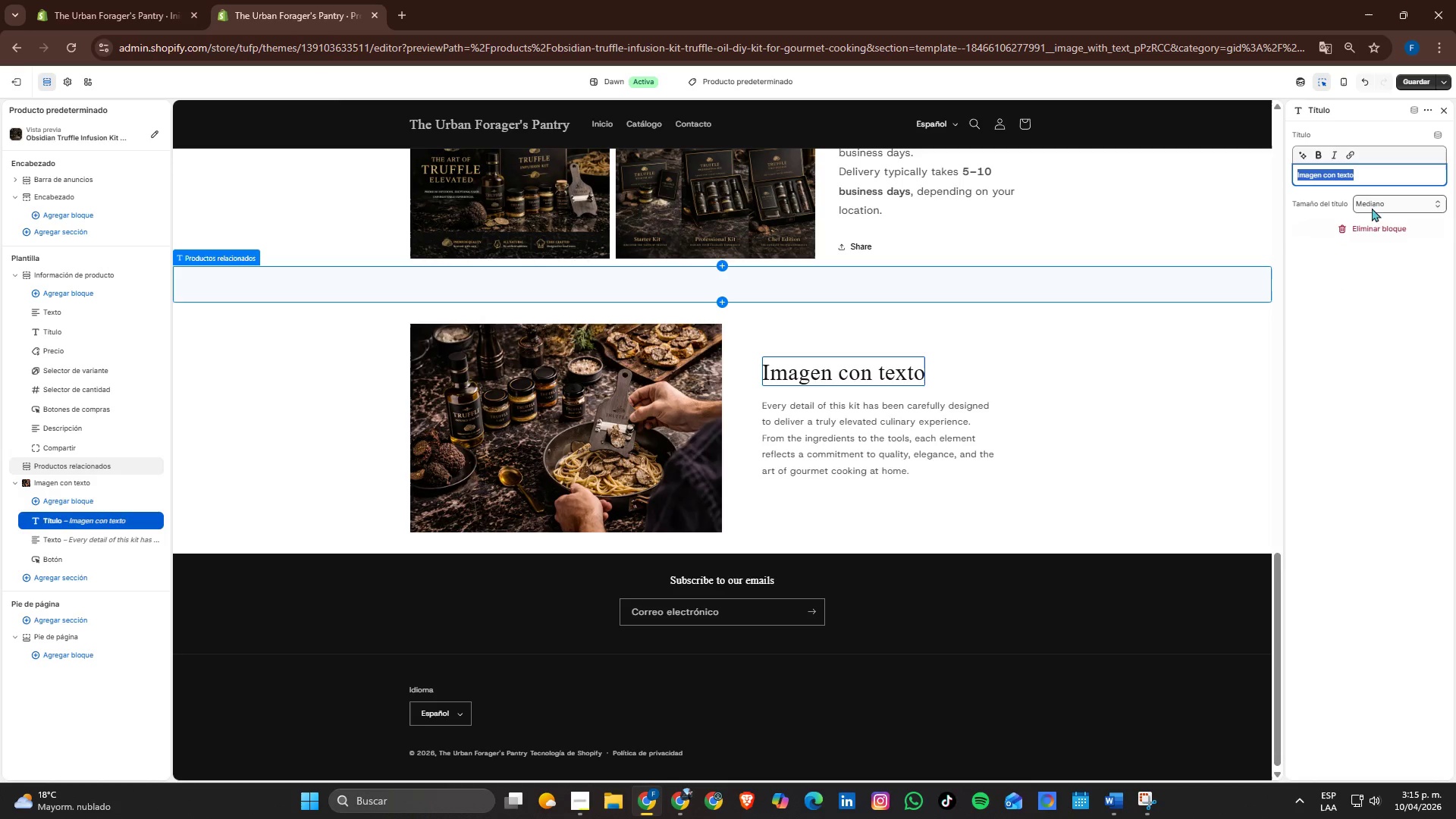 
key(Backspace)
 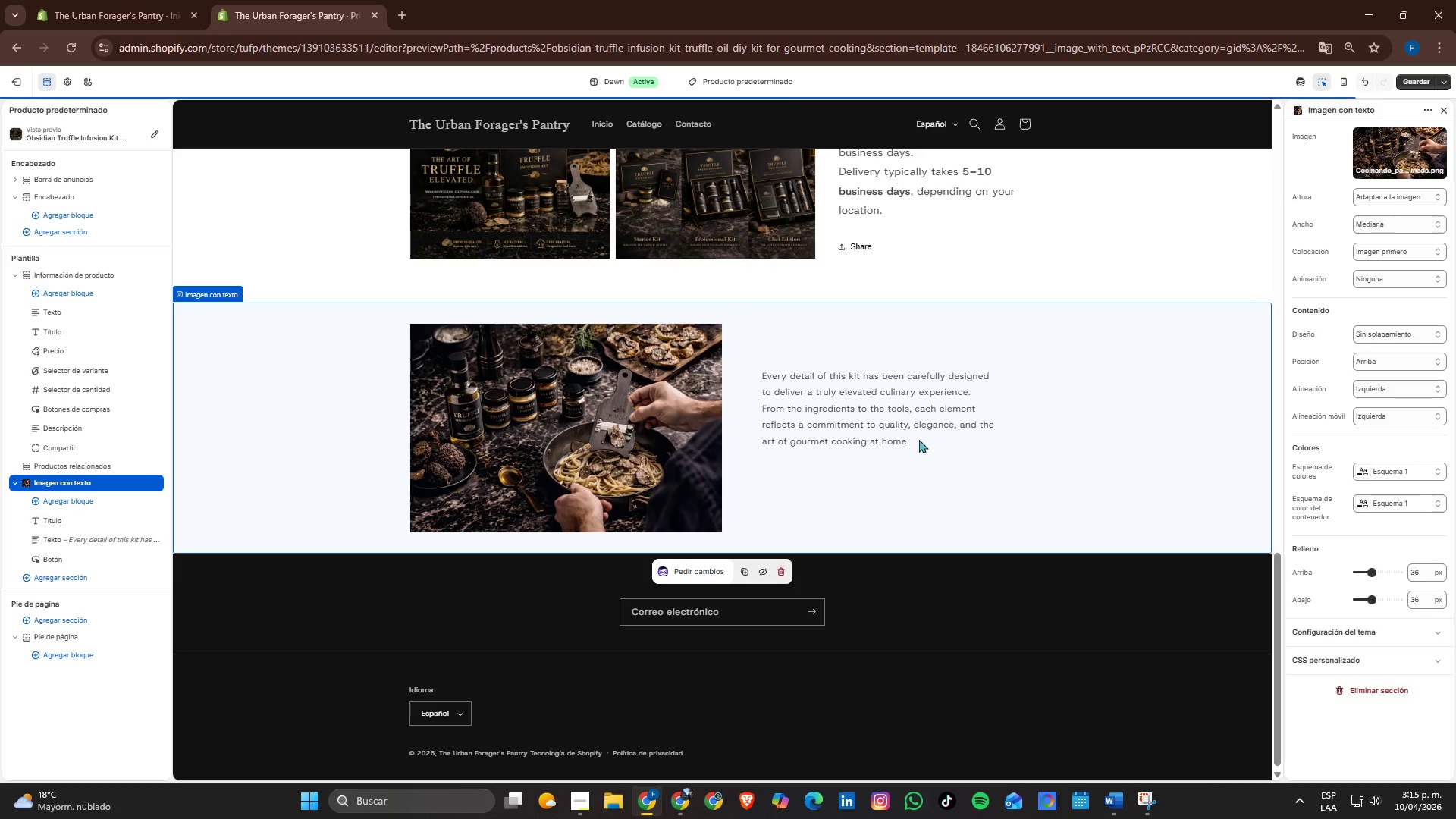 
left_click([907, 431])
 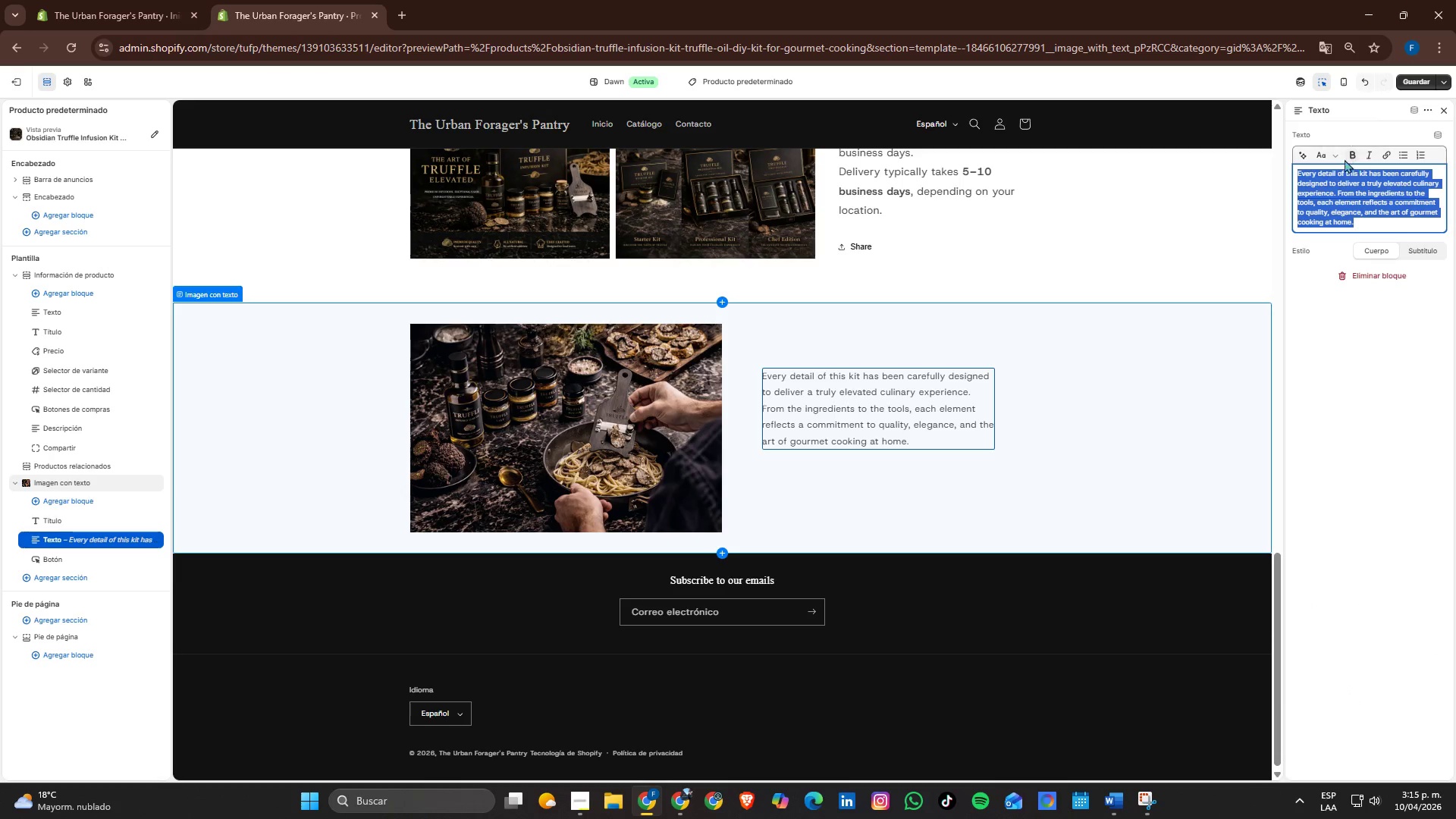 
left_click([1326, 158])
 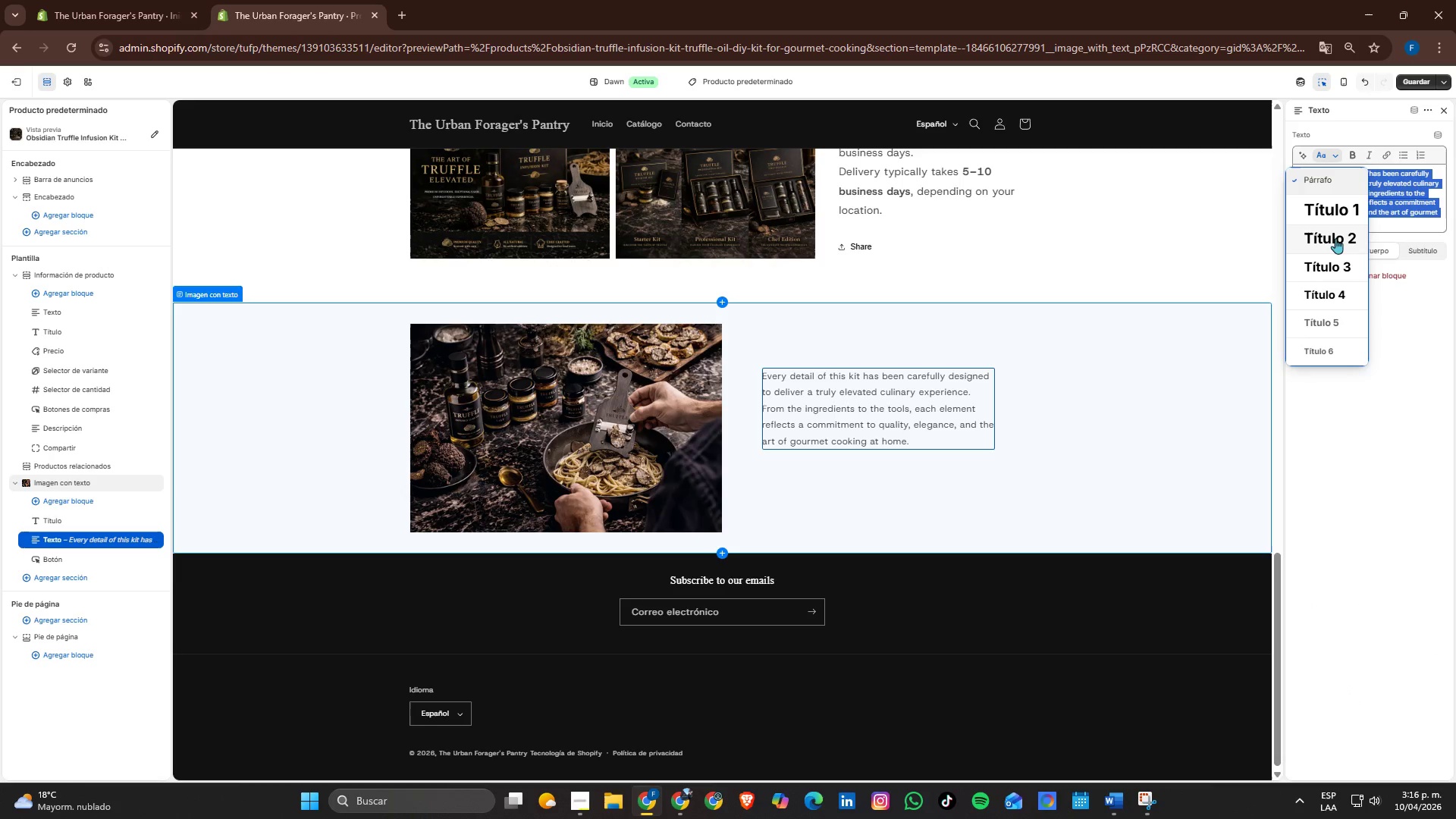 
left_click([1335, 238])
 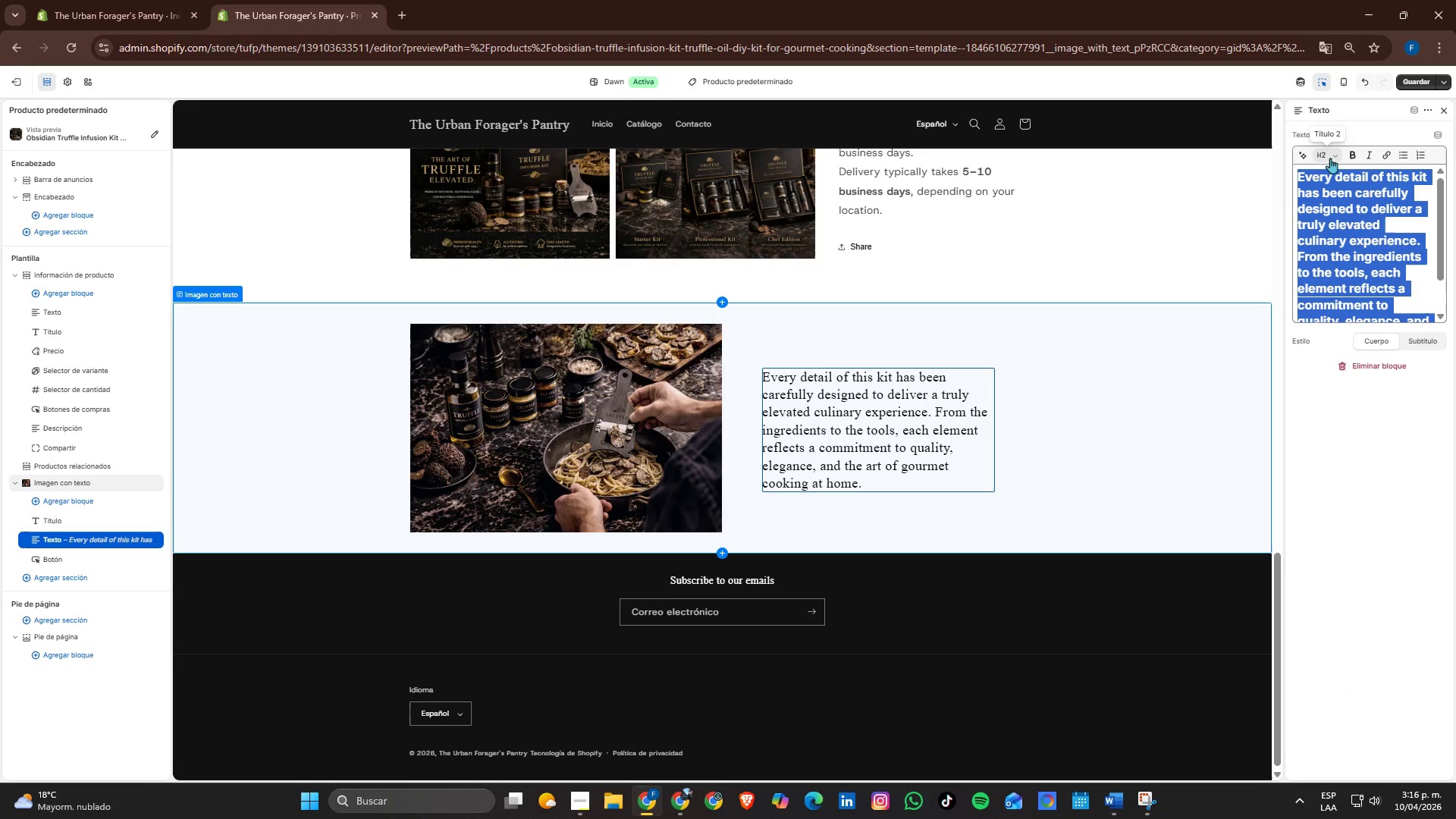 
left_click([1330, 158])
 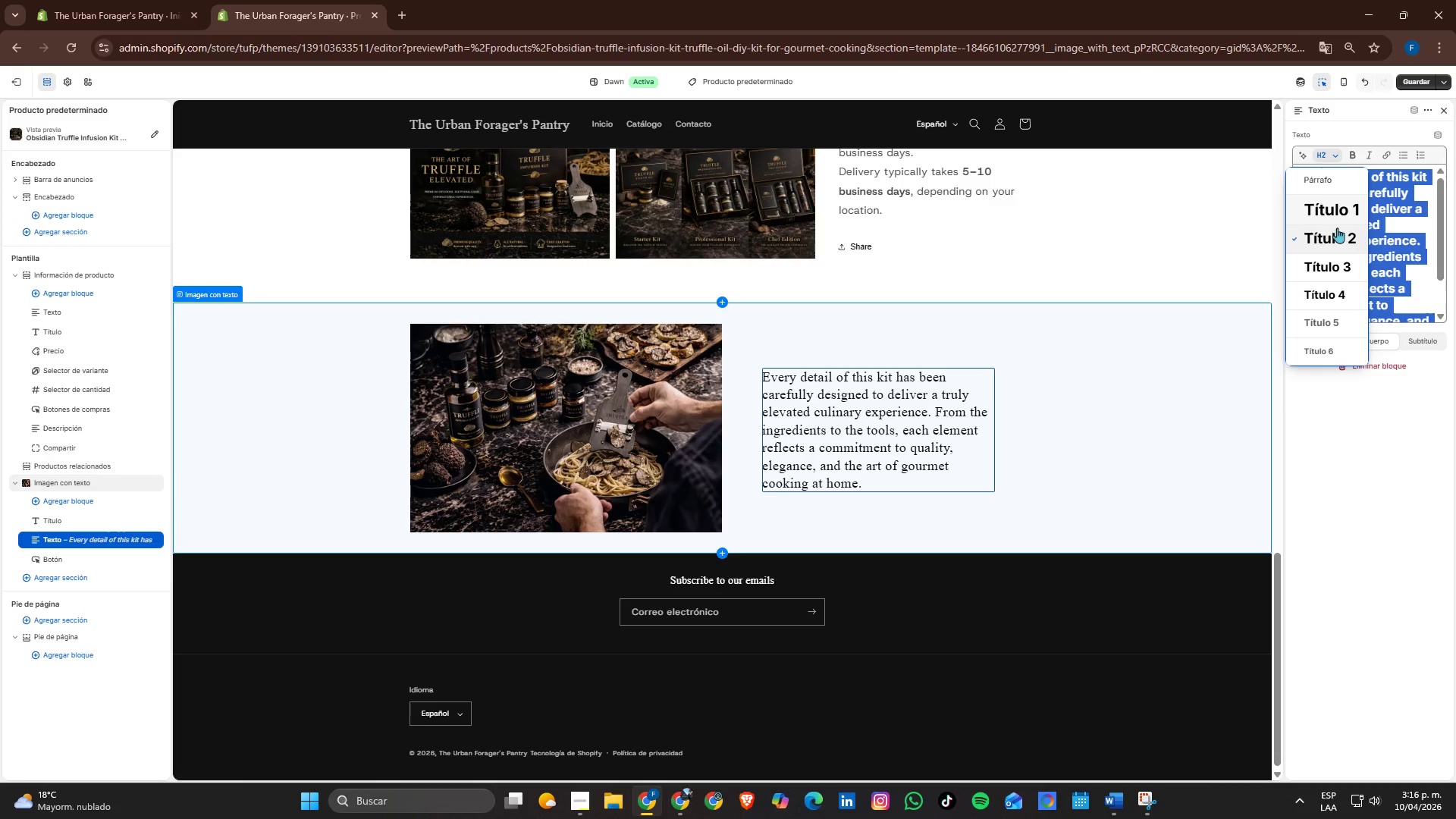 
left_click([1346, 438])
 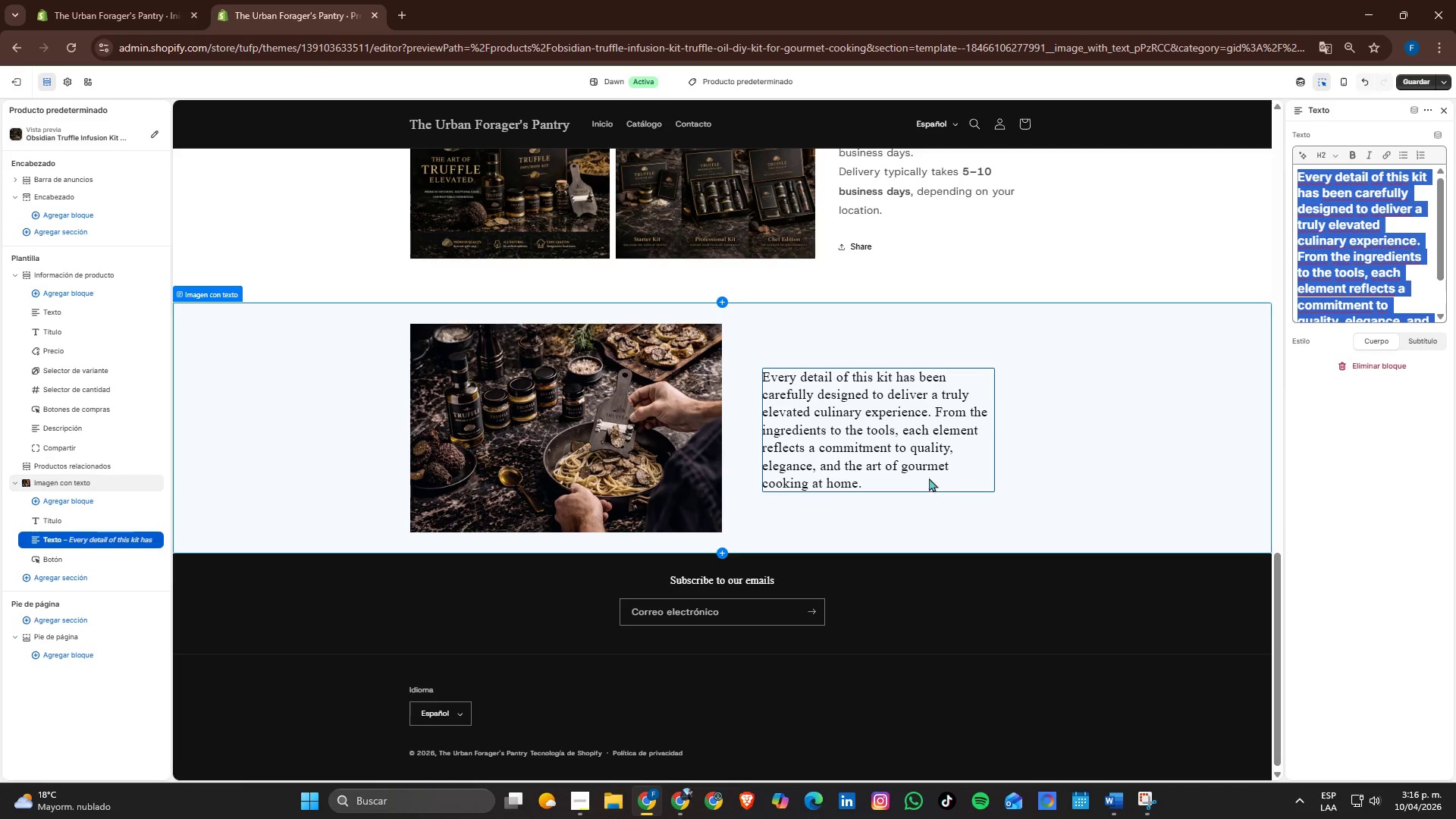 
scroll: coordinate [1045, 463], scroll_direction: up, amount: 2.0
 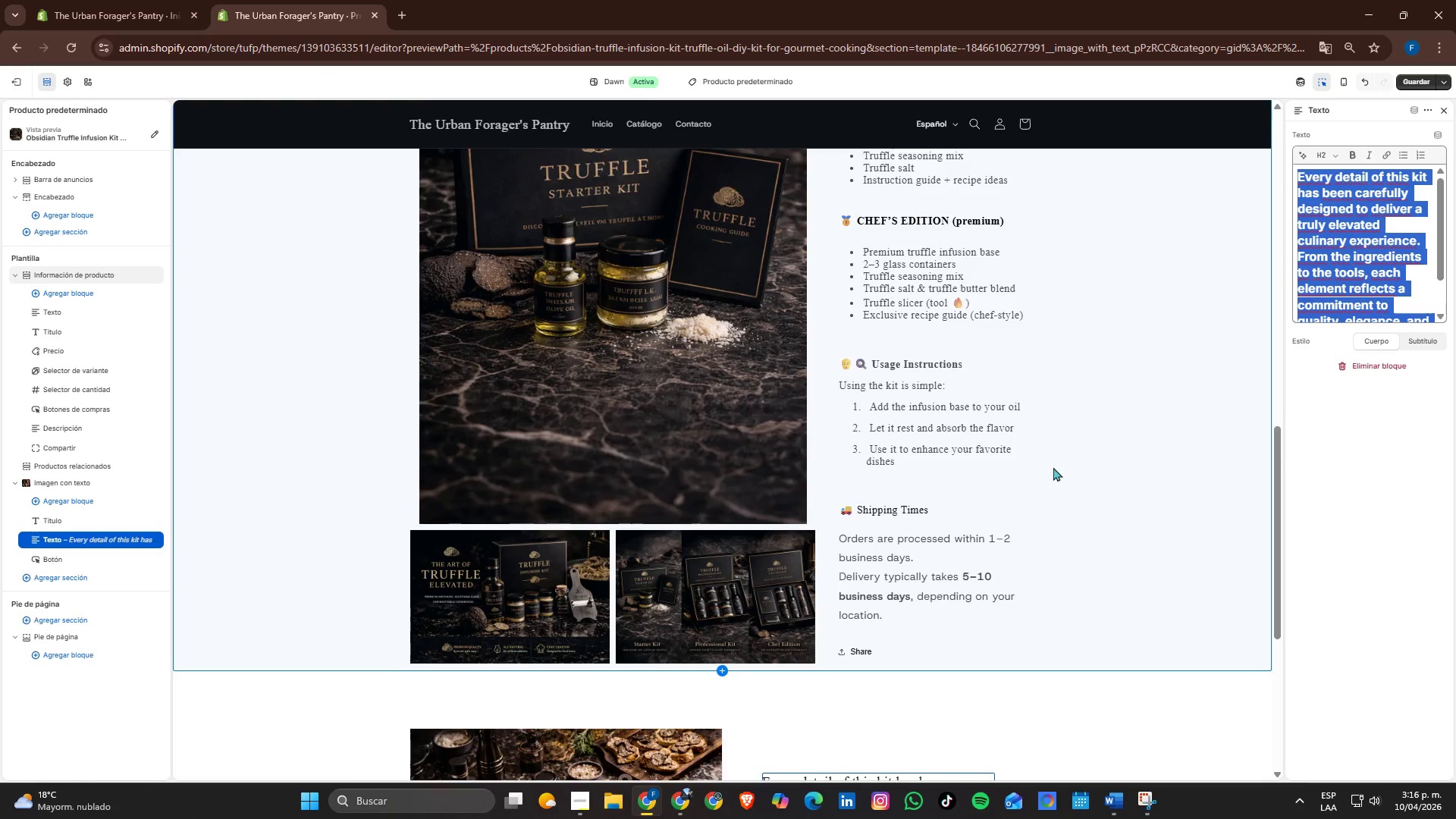 
scroll: coordinate [1053, 467], scroll_direction: down, amount: 2.0
 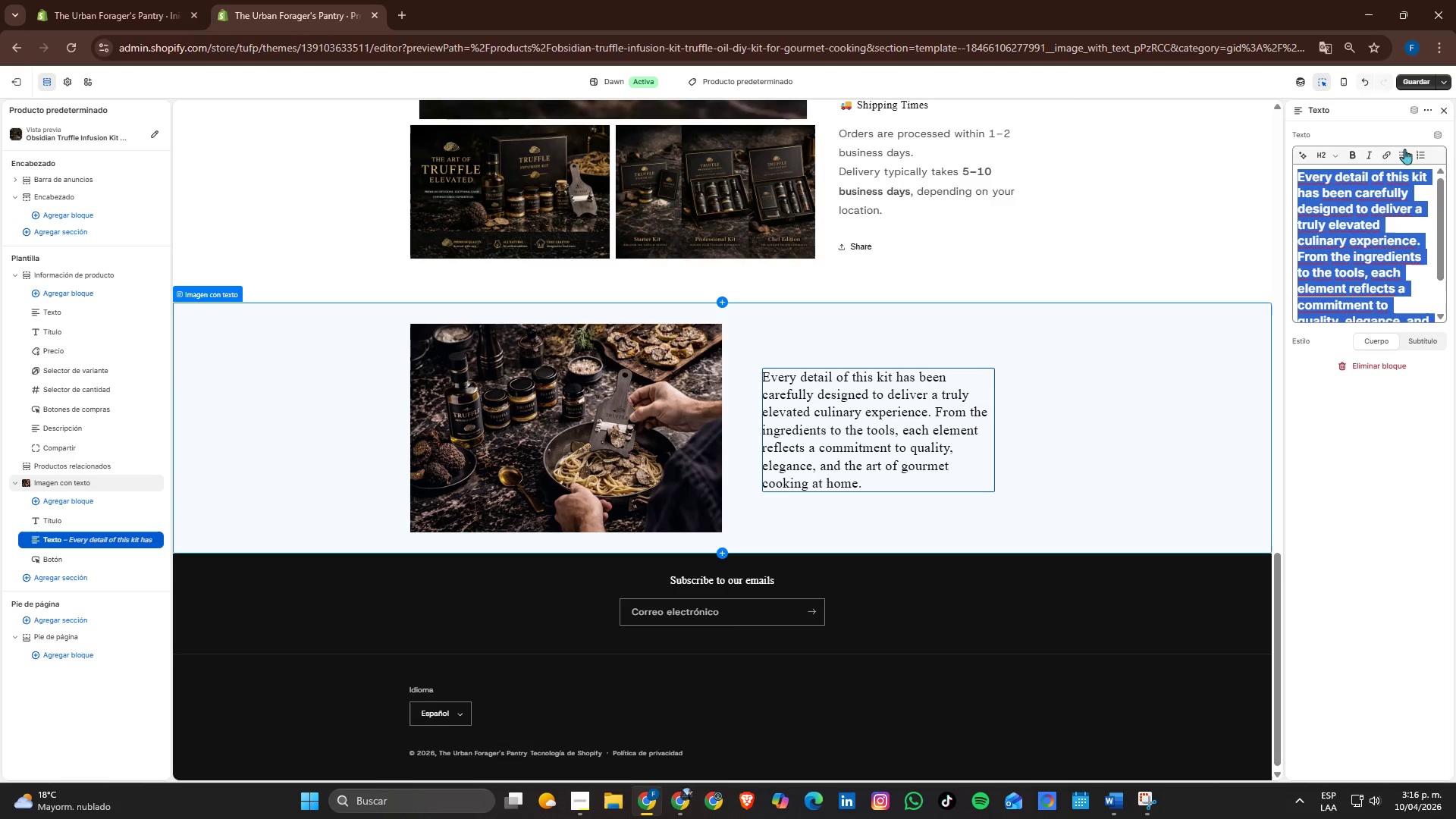 
wait(5.85)
 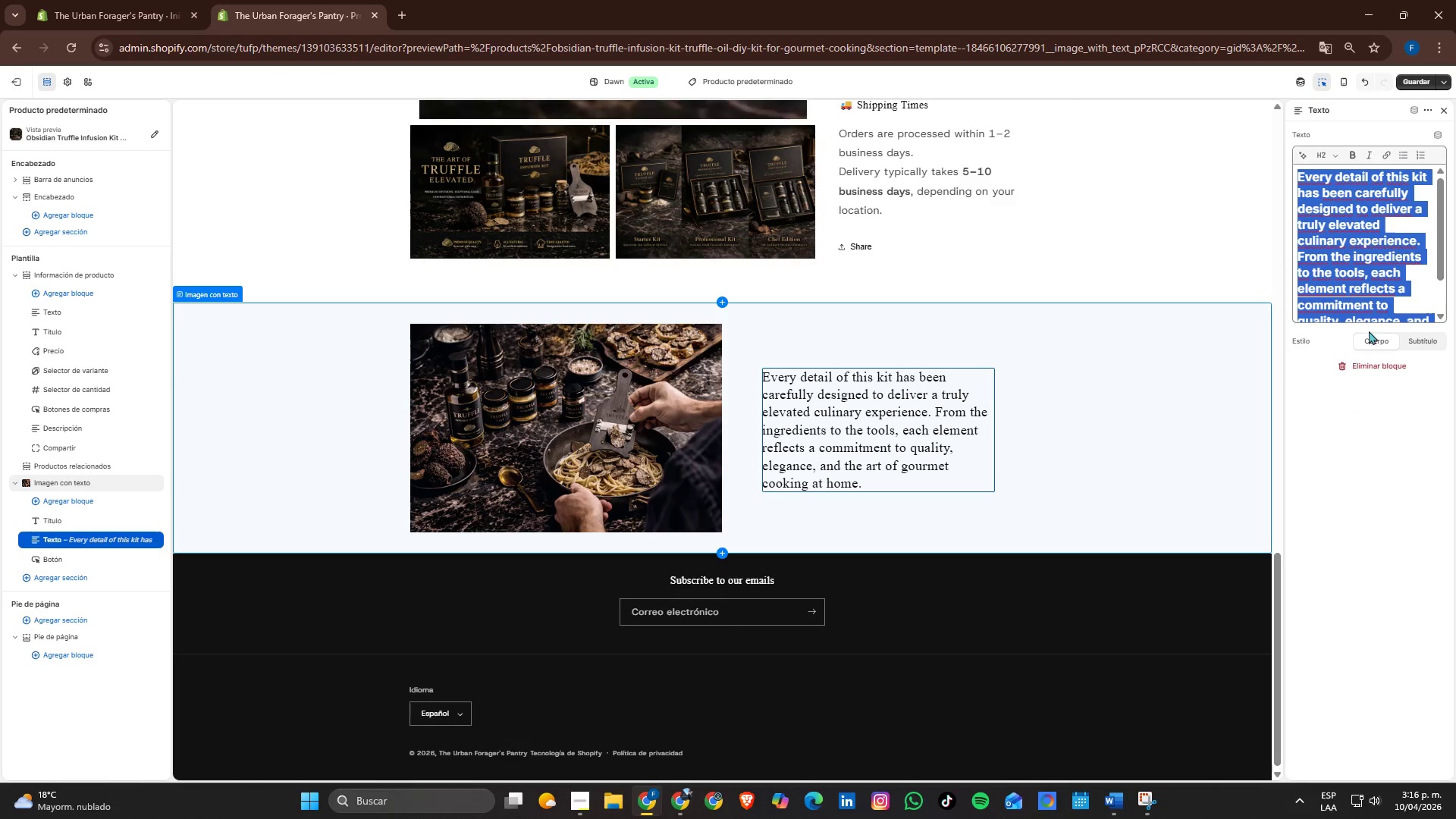 
double_click([1037, 537])
 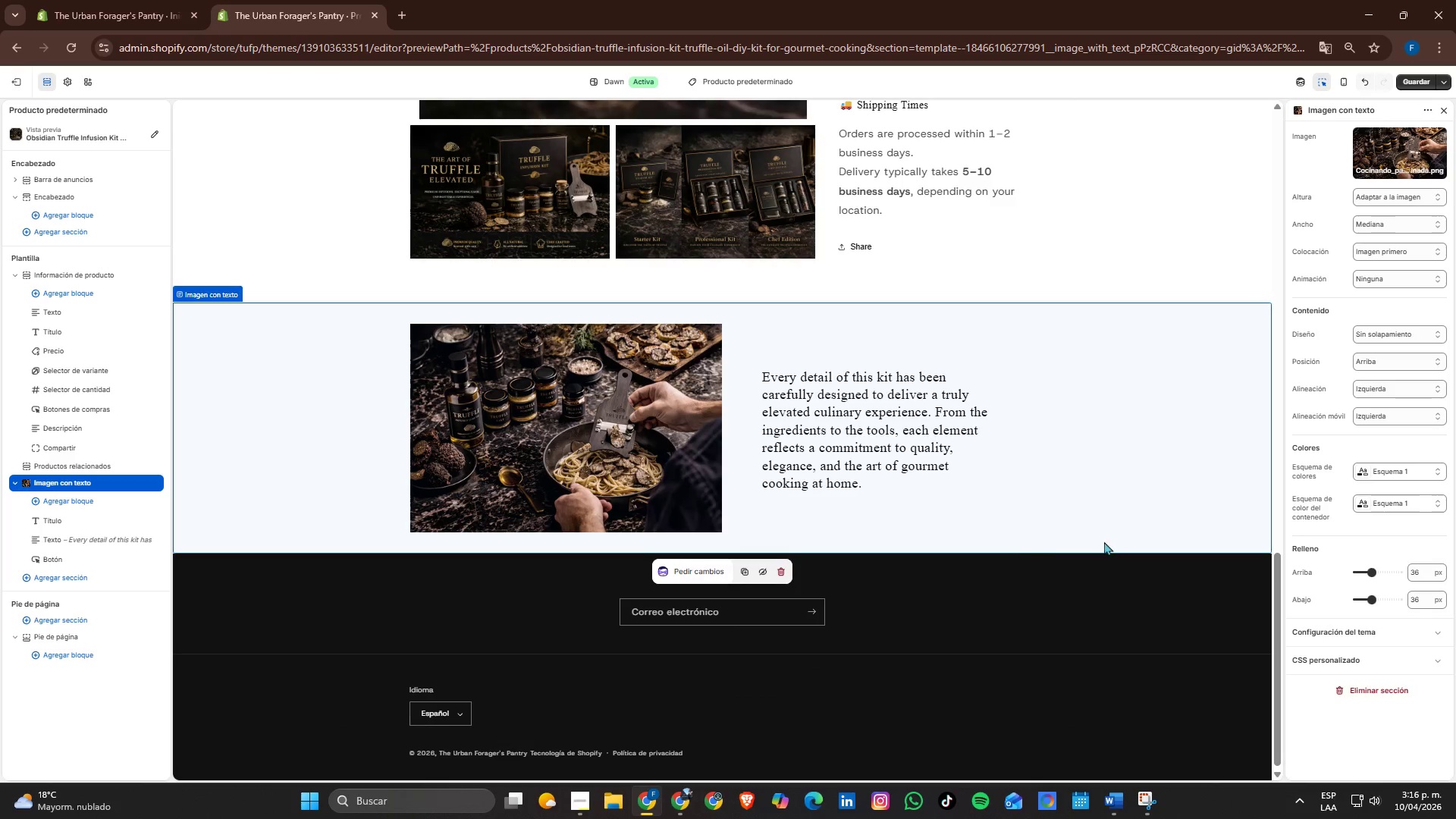 
scroll: coordinate [1106, 541], scroll_direction: up, amount: 1.0
 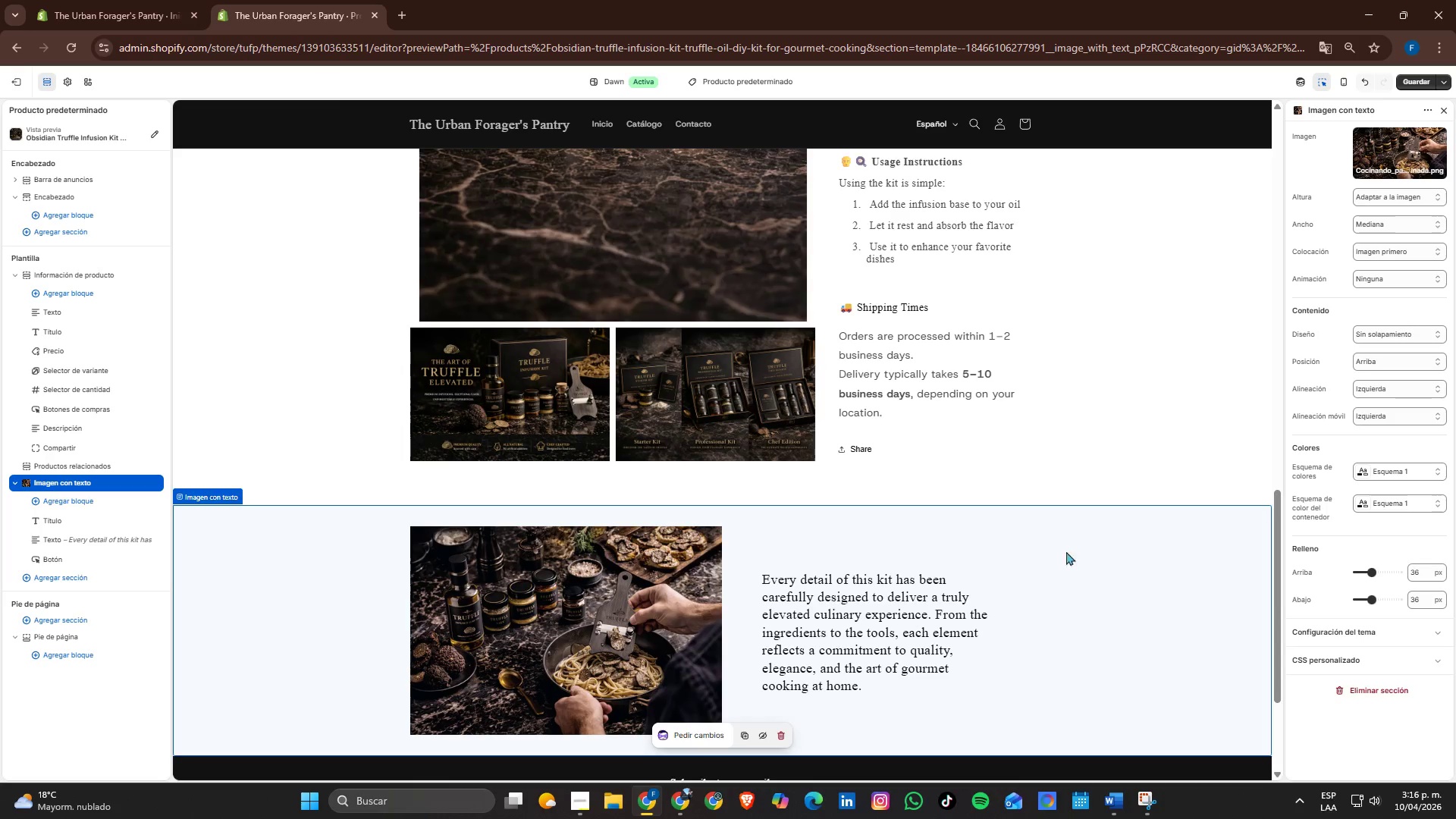 
left_click([916, 604])
 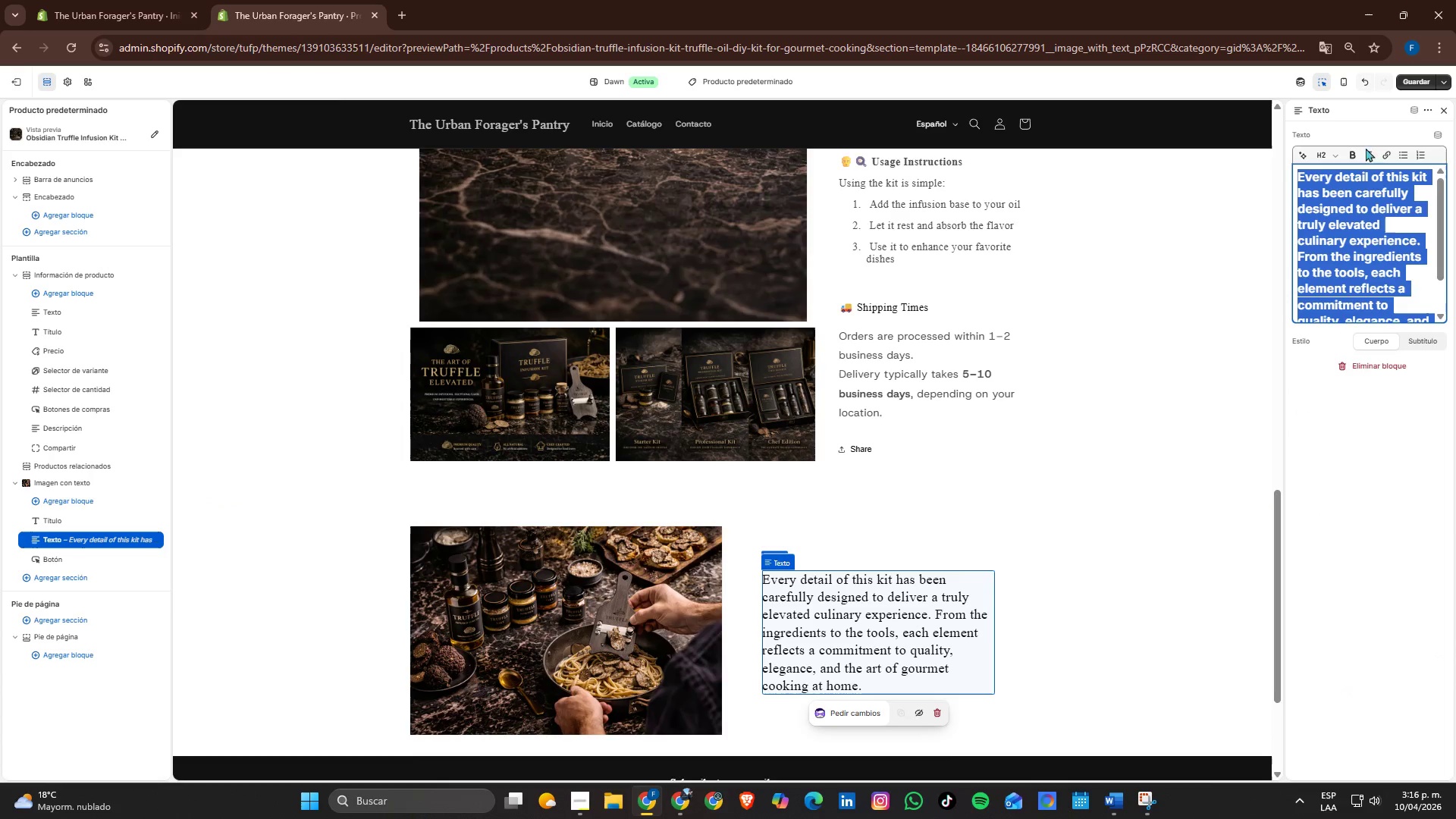 
left_click([1354, 162])
 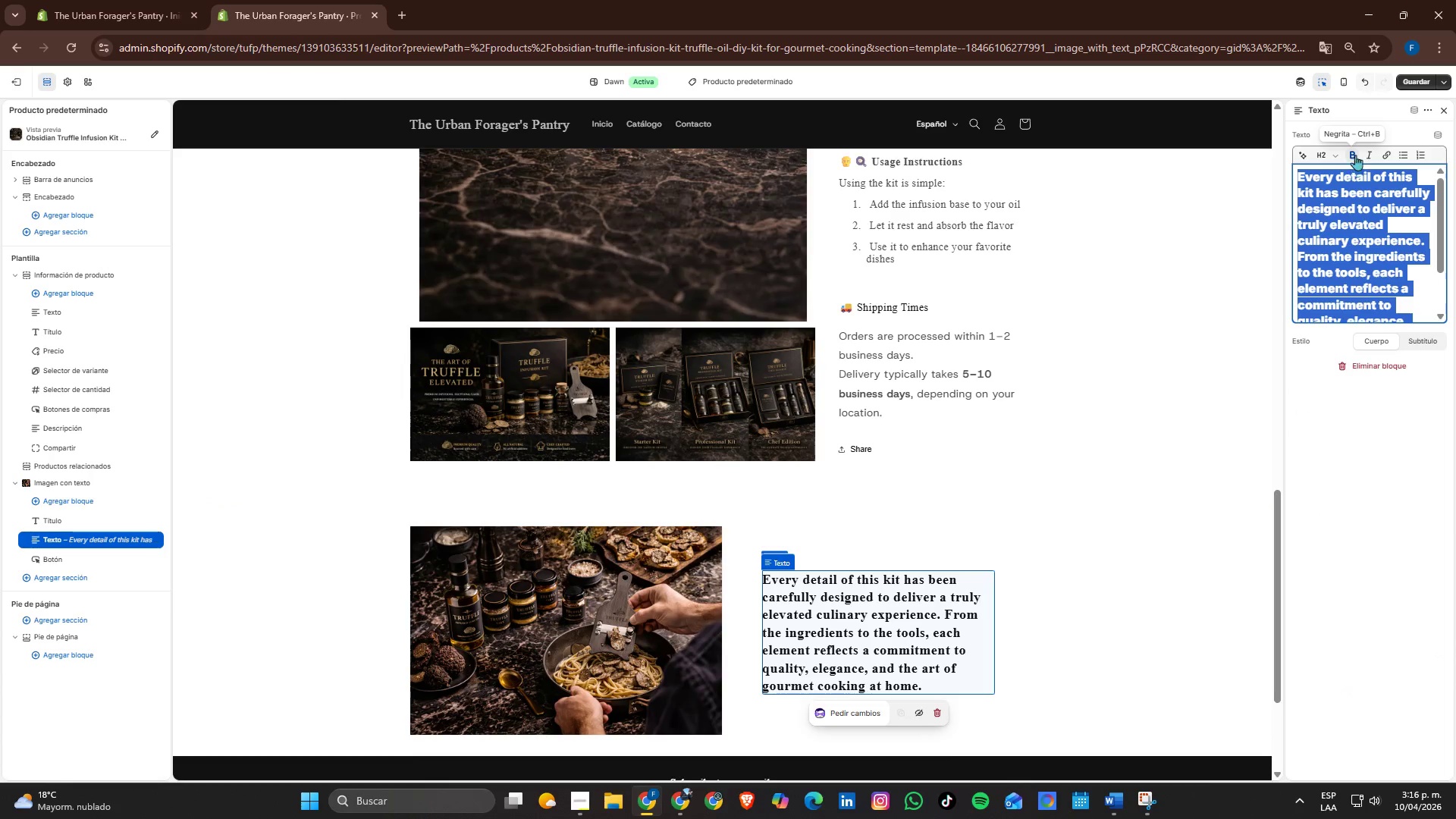 
left_click([1355, 155])
 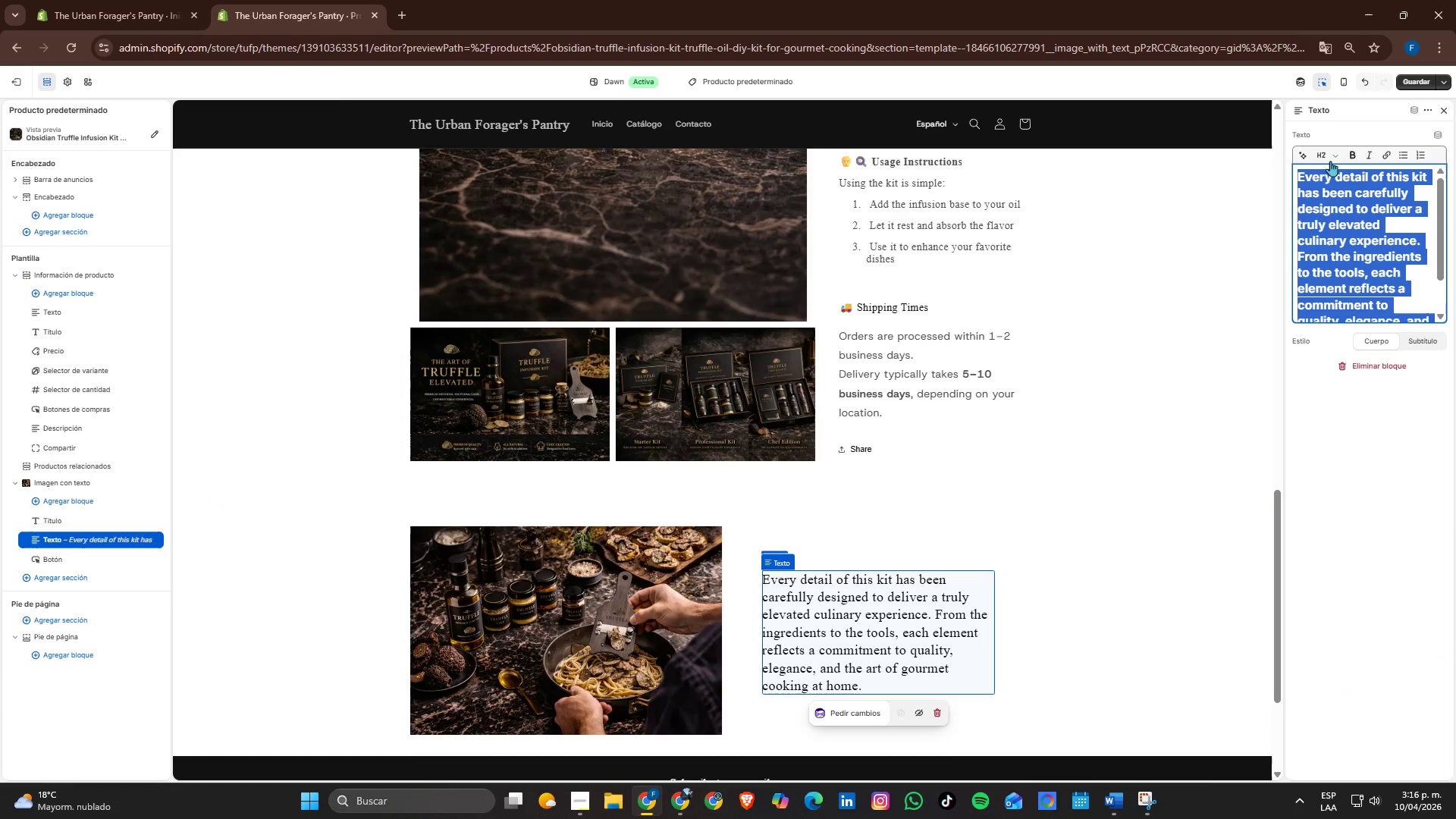 
left_click([1330, 154])
 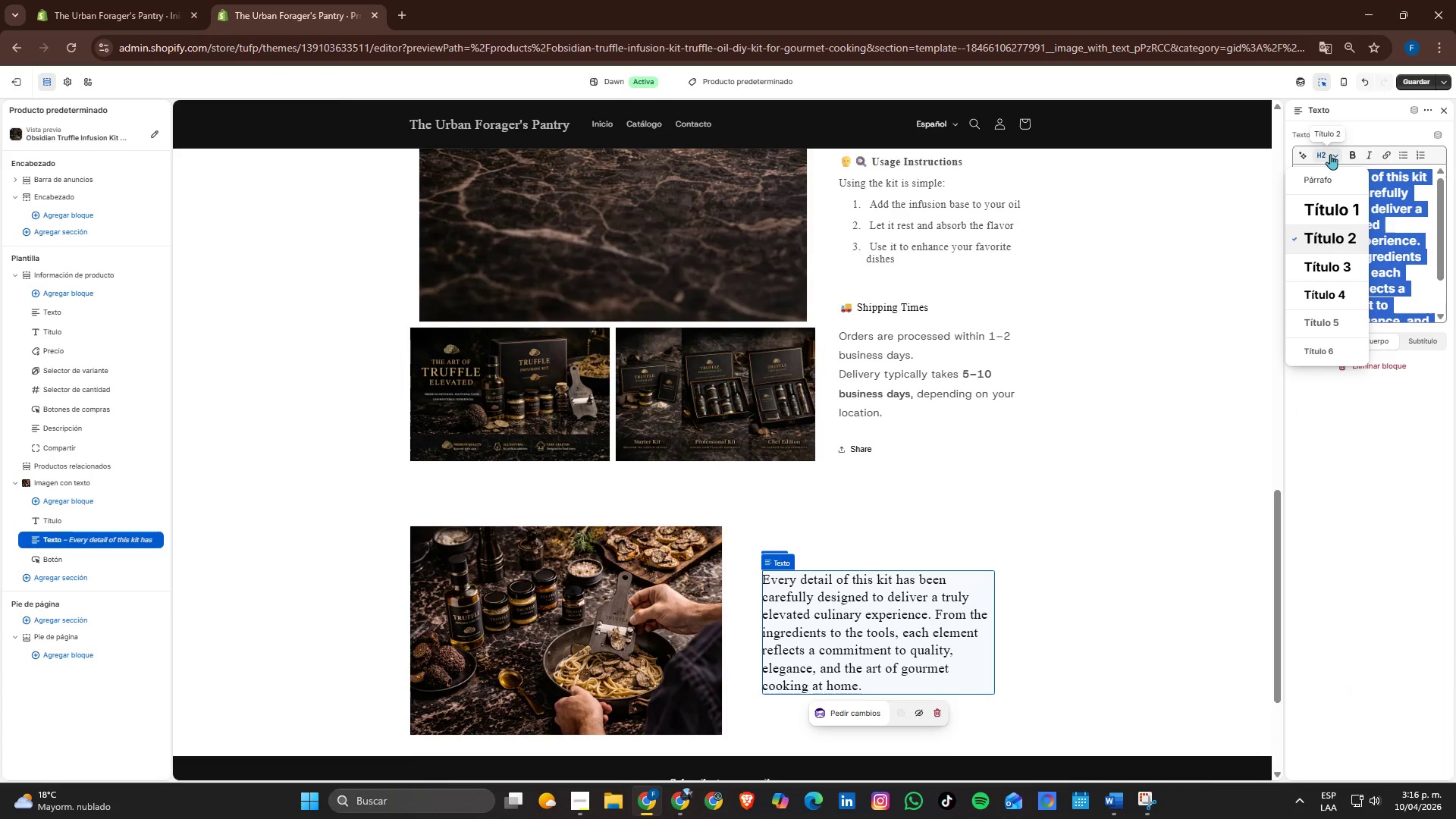 
mouse_move([1348, 152])
 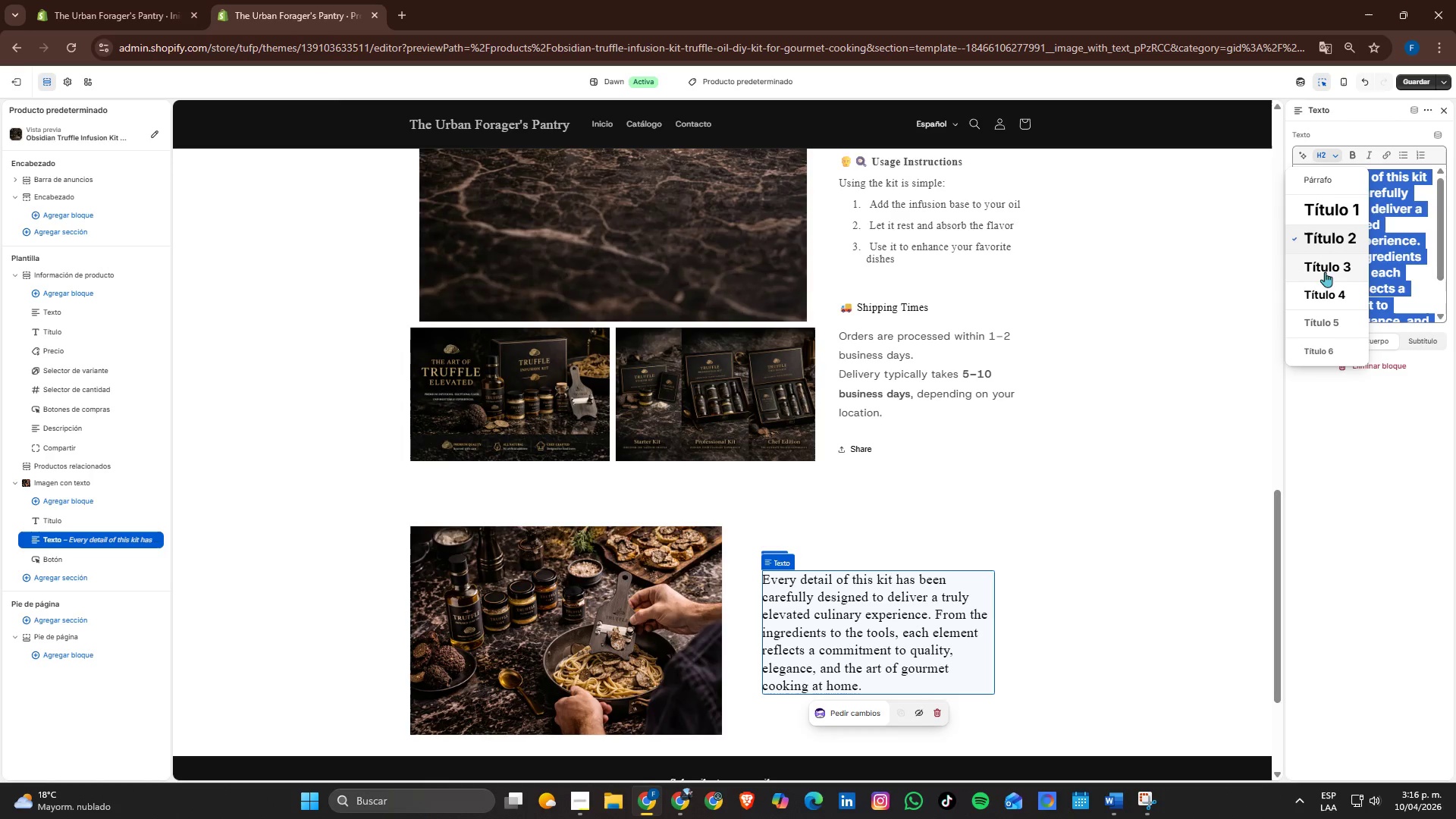 
left_click([1326, 257])
 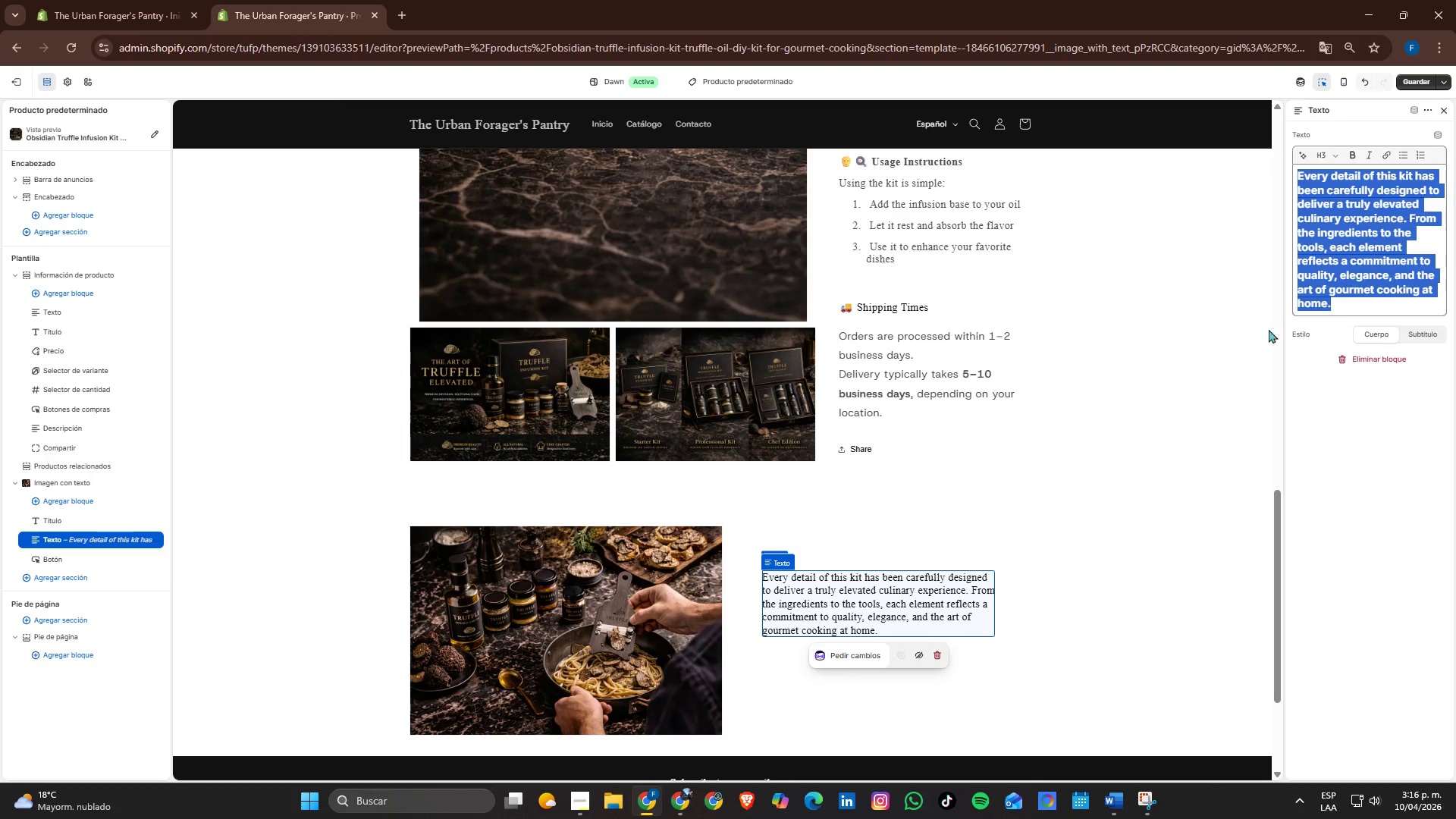 
left_click([1233, 434])
 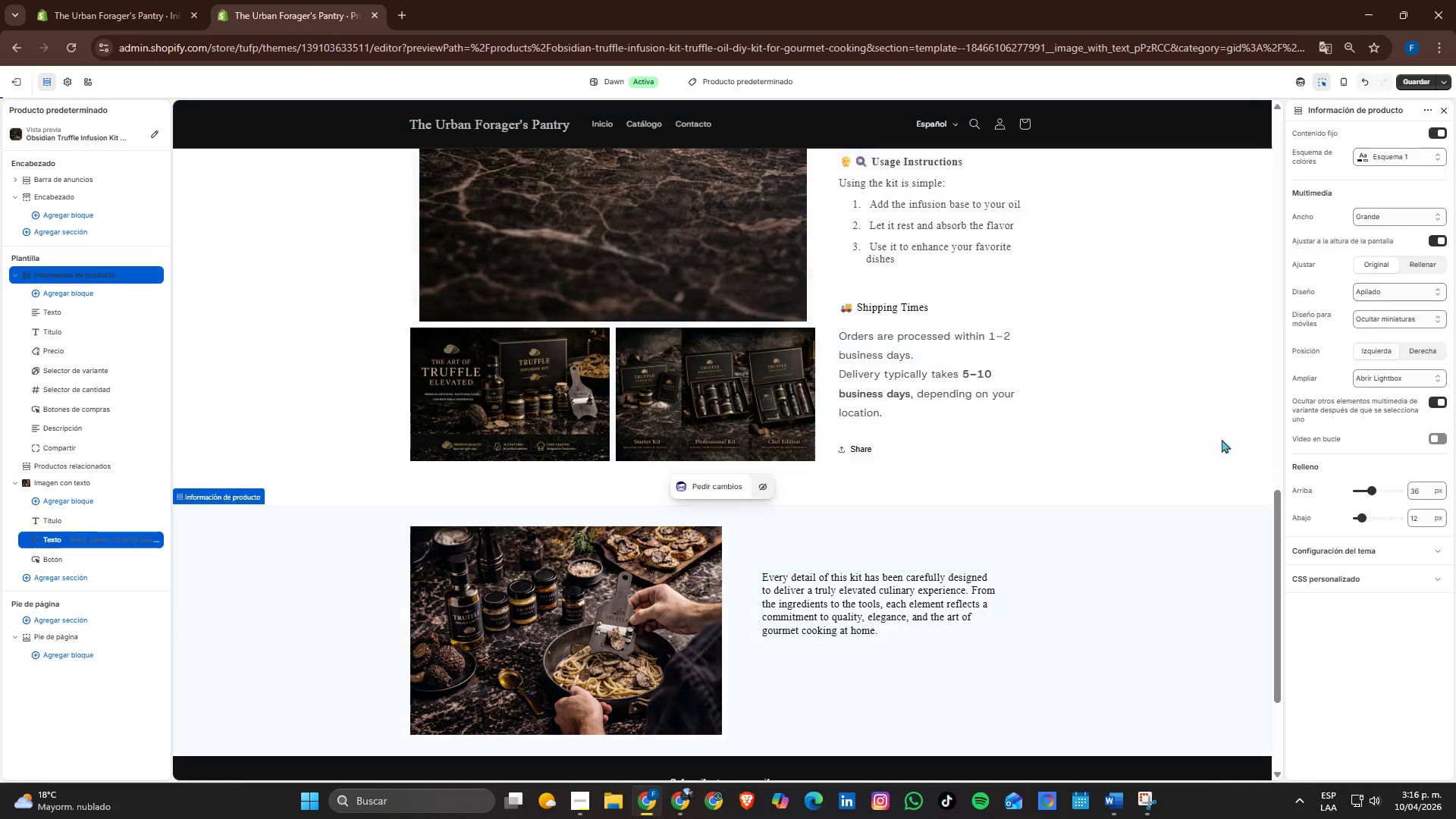 
scroll: coordinate [1222, 439], scroll_direction: down, amount: 2.0
 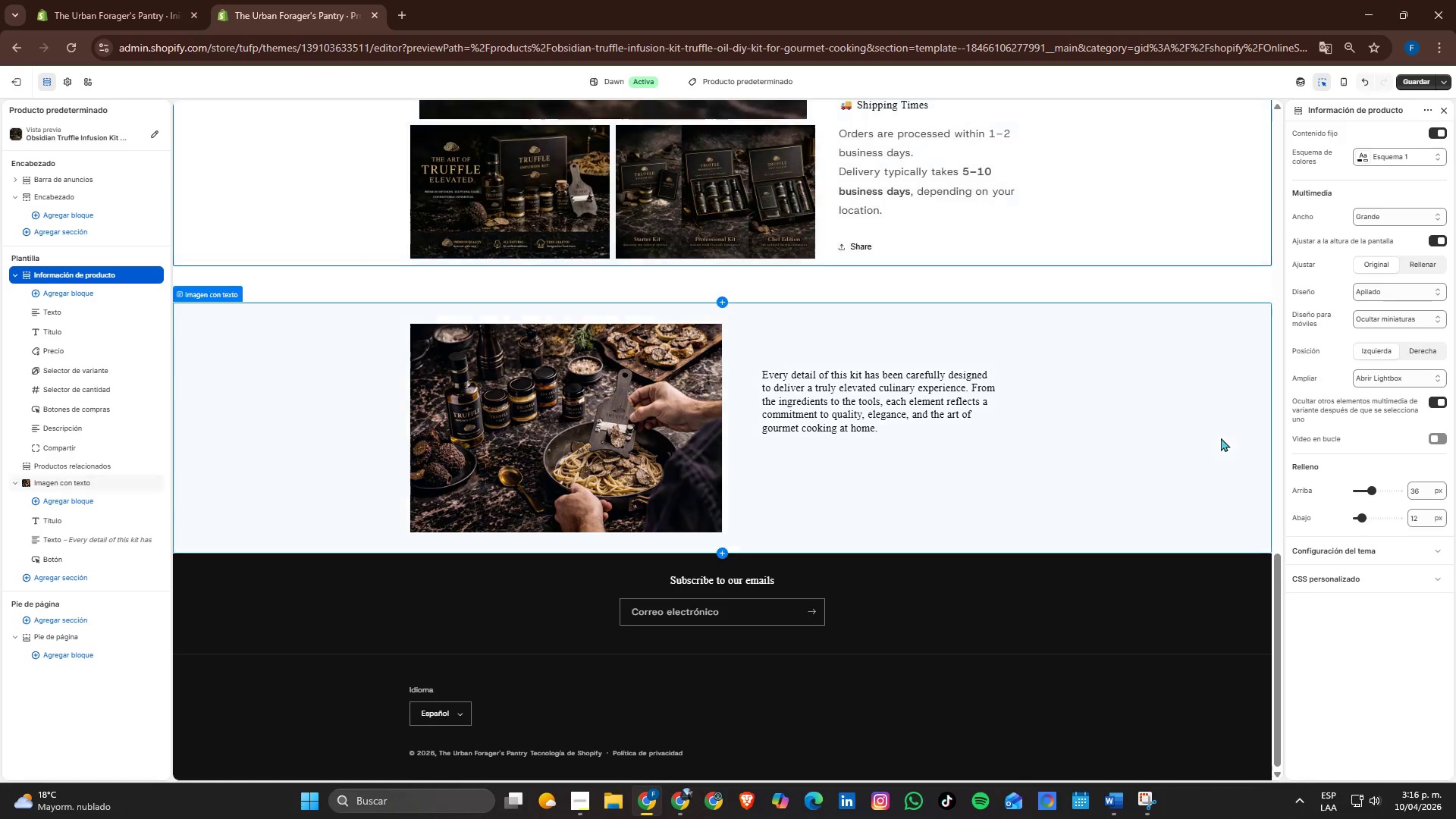 
scroll: coordinate [1222, 433], scroll_direction: up, amount: 1.0
 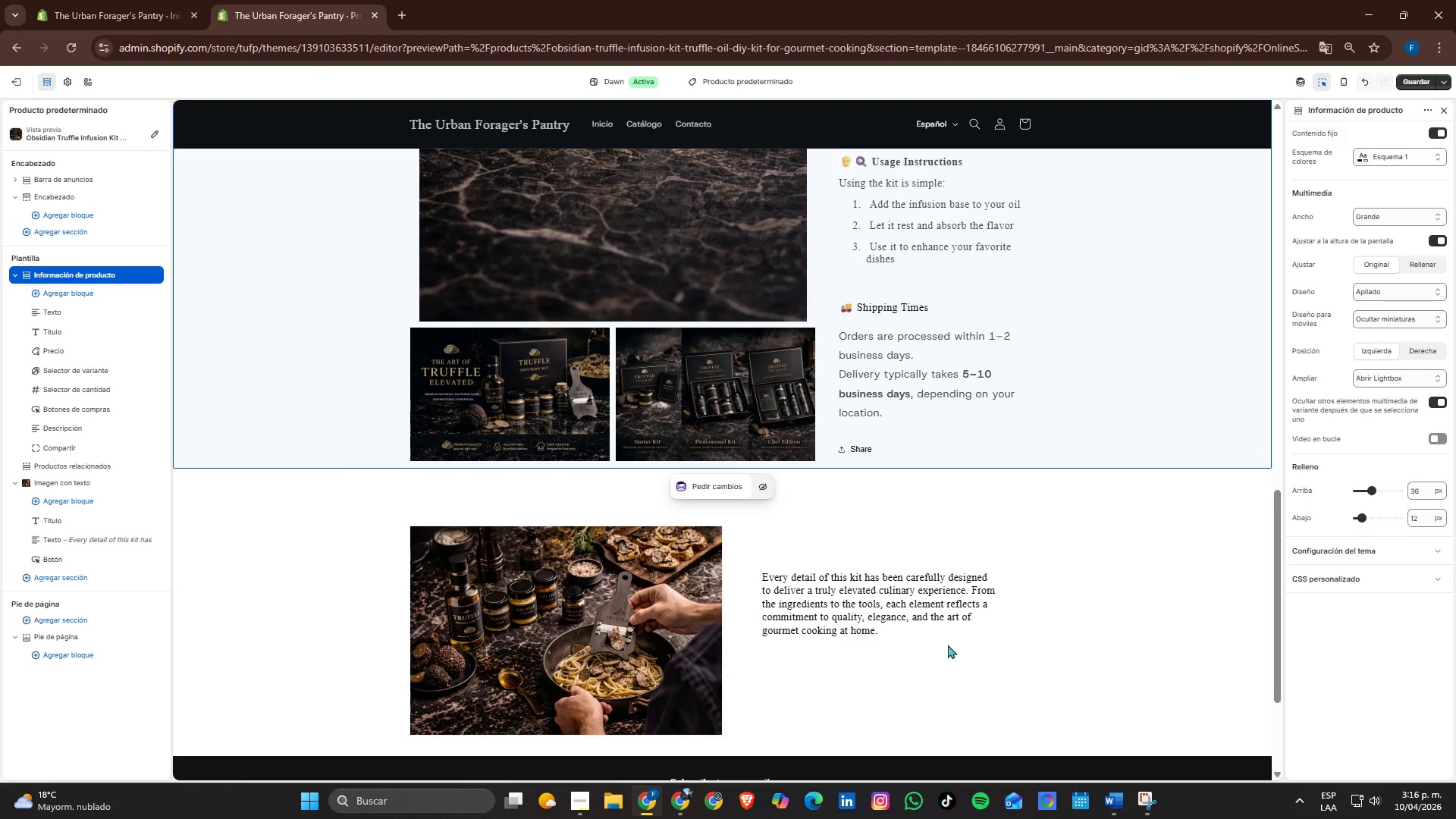 
wait(7.99)
 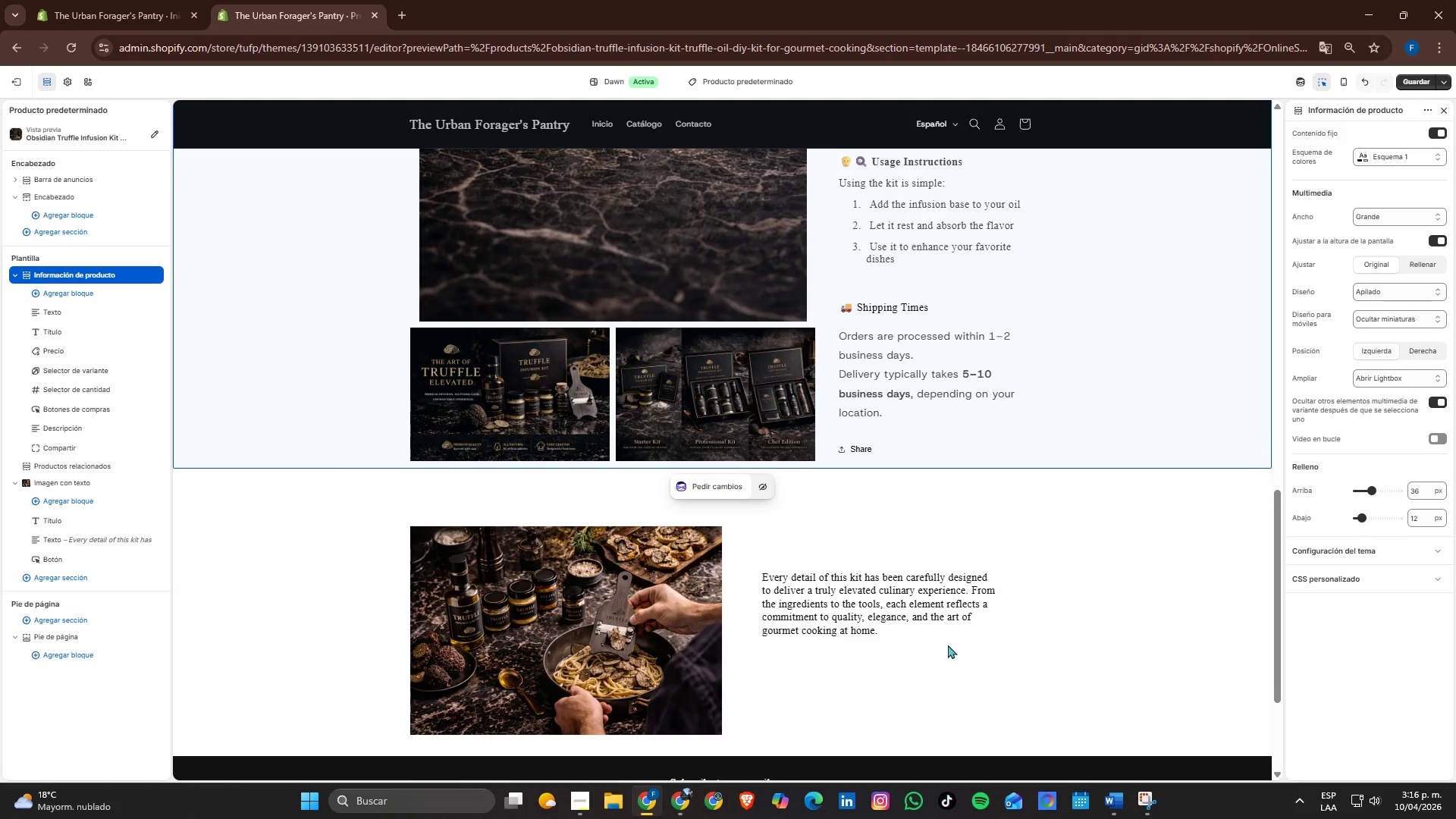 
scroll: coordinate [1166, 471], scroll_direction: down, amount: 2.0
 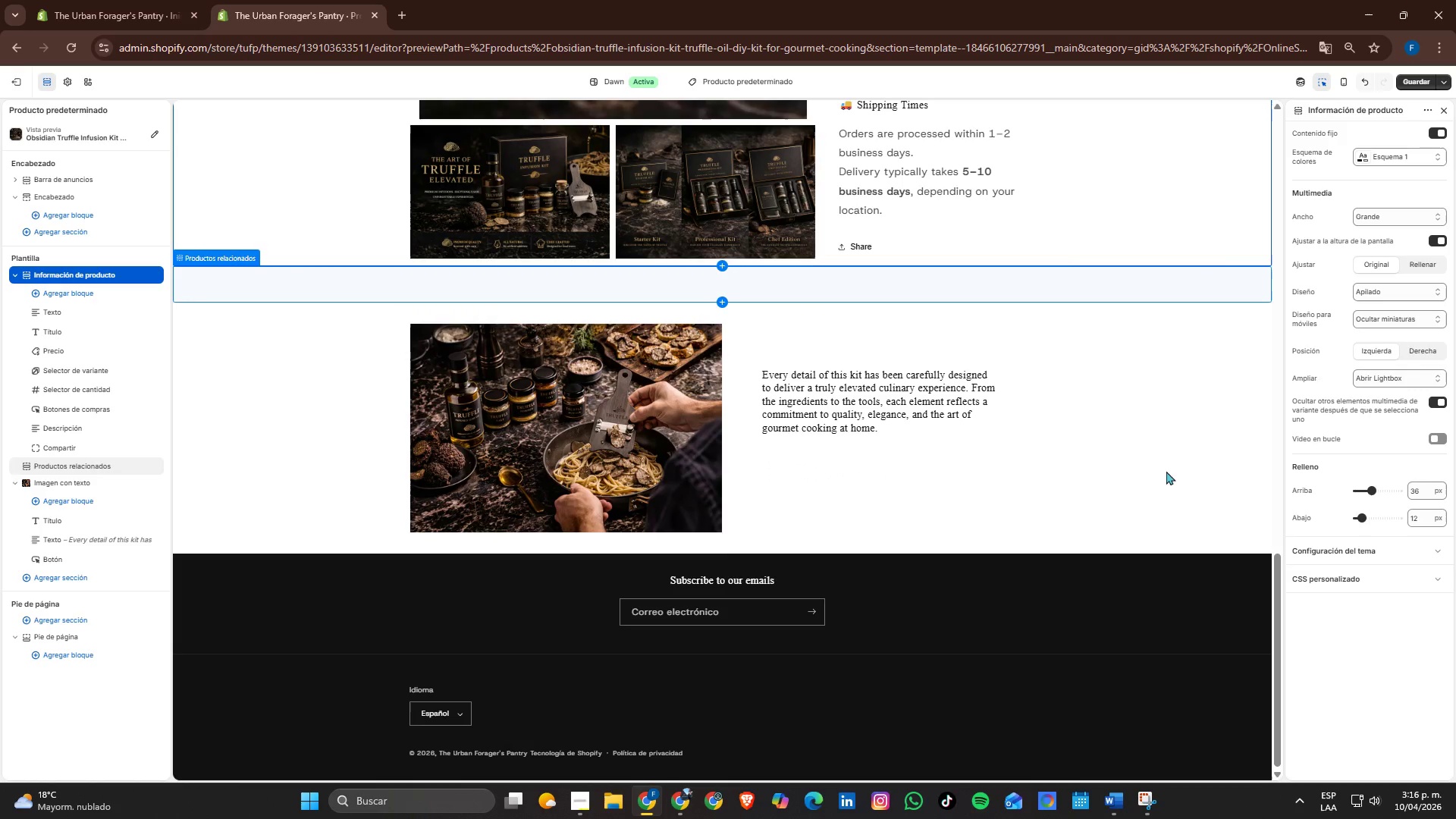 
scroll: coordinate [460, 463], scroll_direction: up, amount: 11.0
 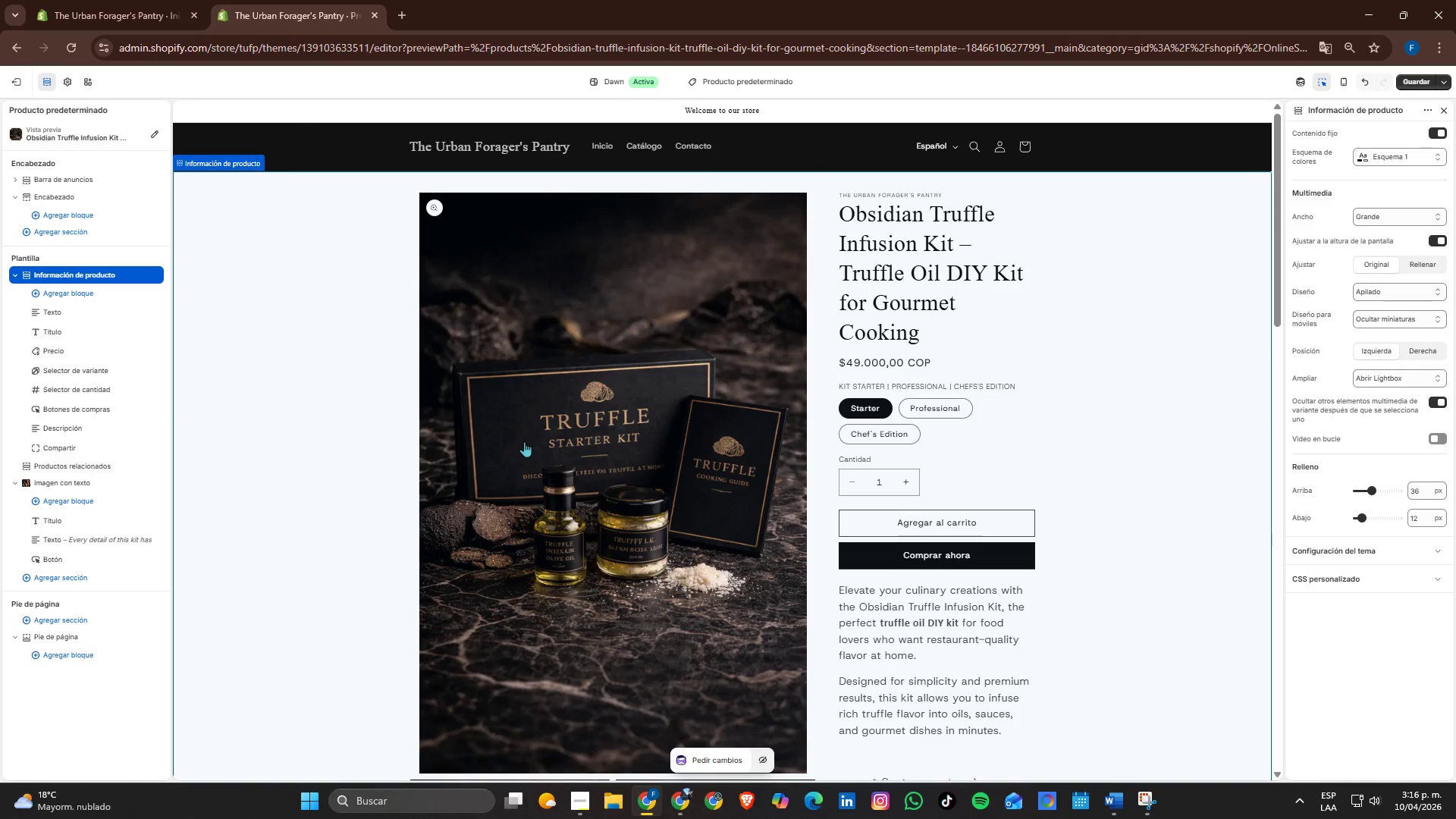 
scroll: coordinate [488, 497], scroll_direction: down, amount: 7.0
 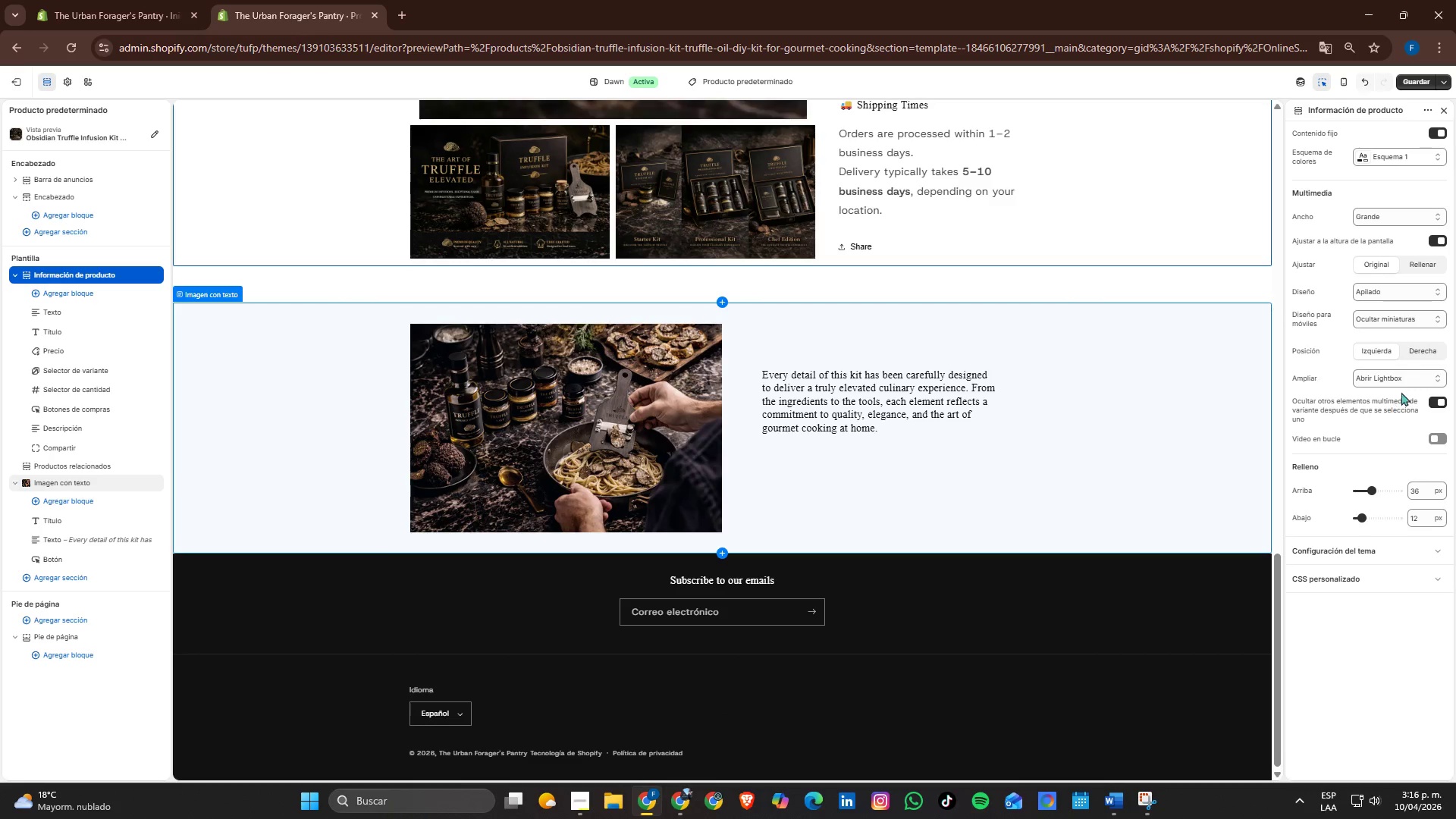 
wait(5.62)
 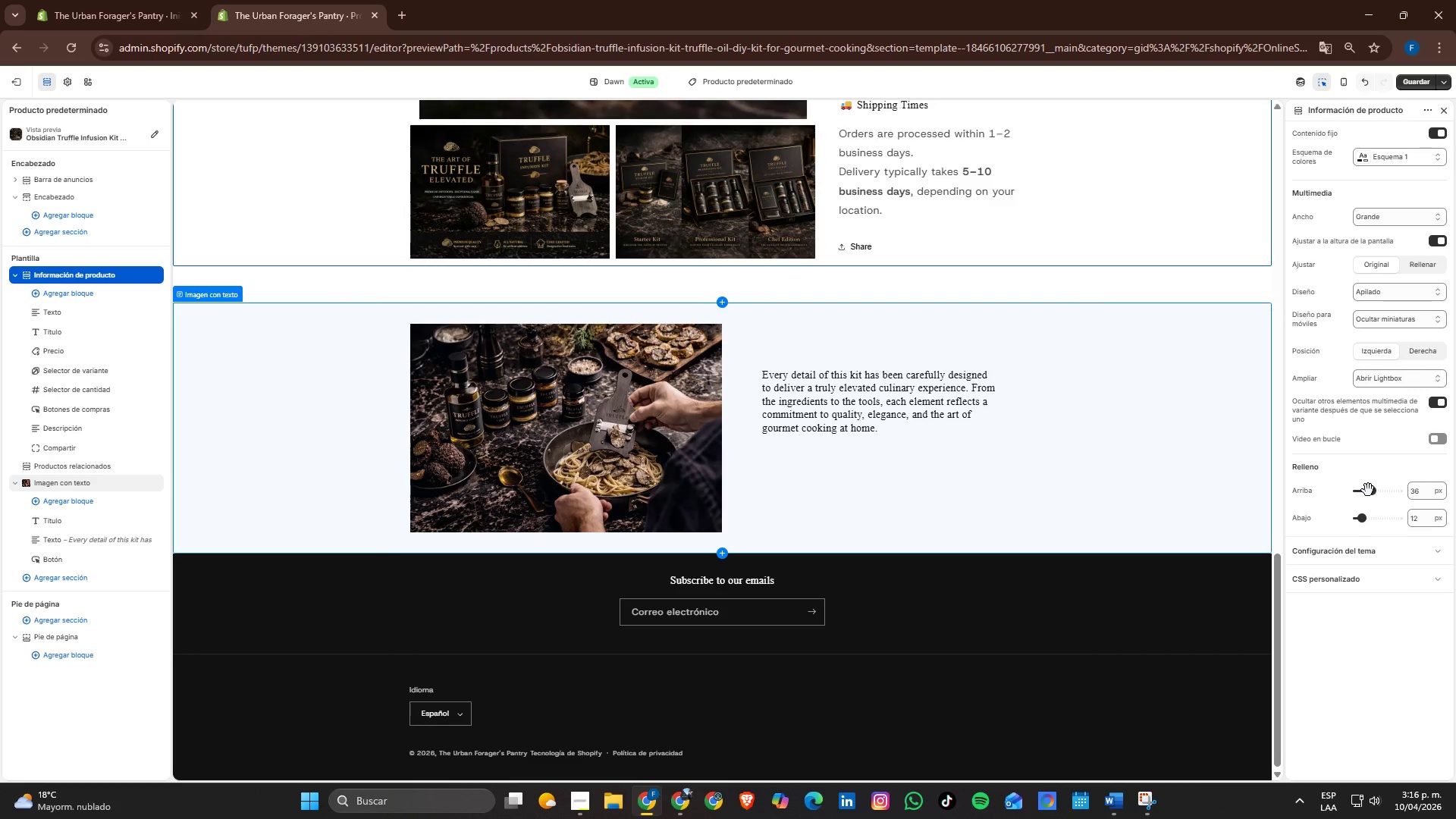 
scroll: coordinate [1400, 425], scroll_direction: down, amount: 1.0
 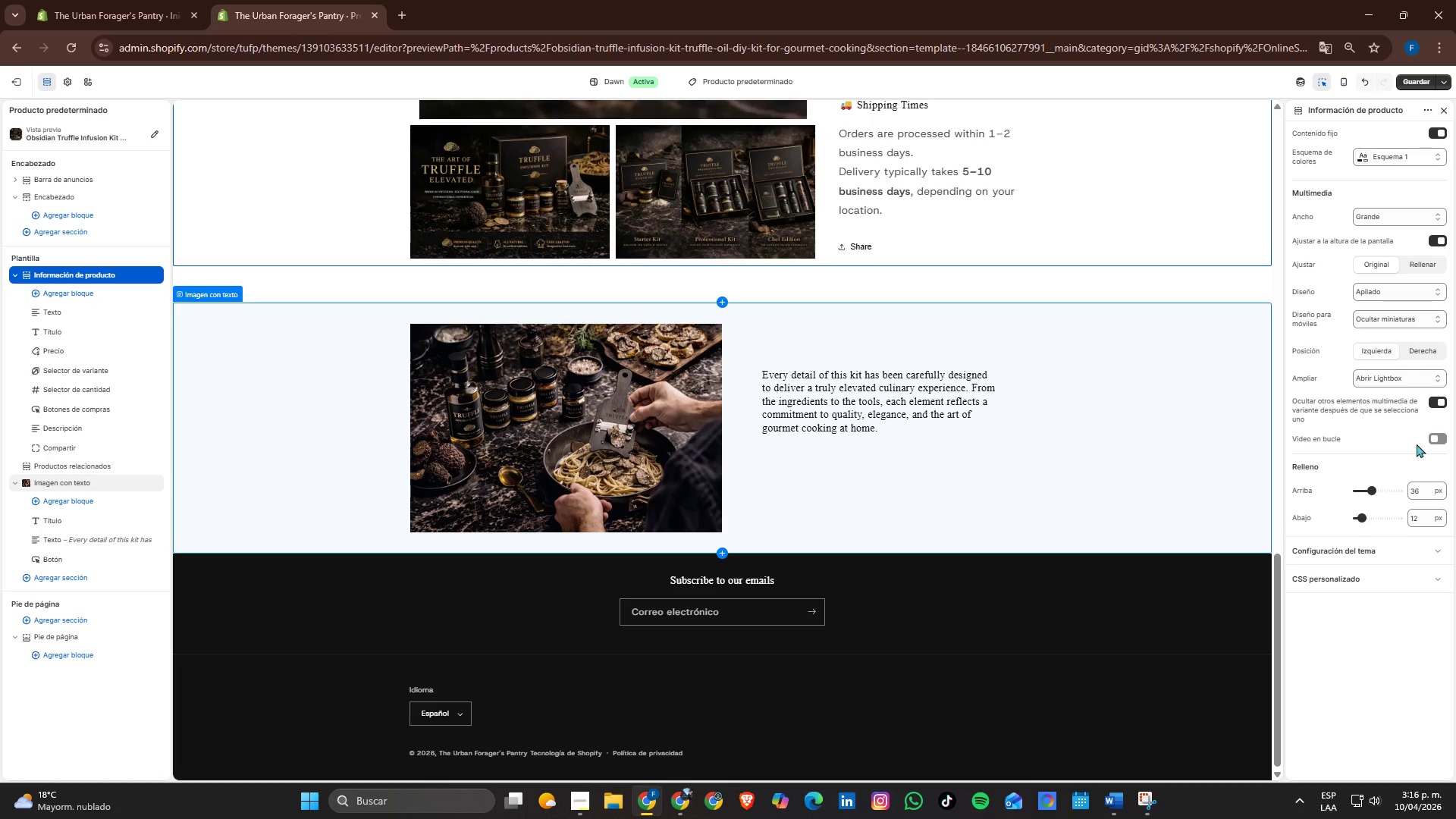 
wait(6.73)
 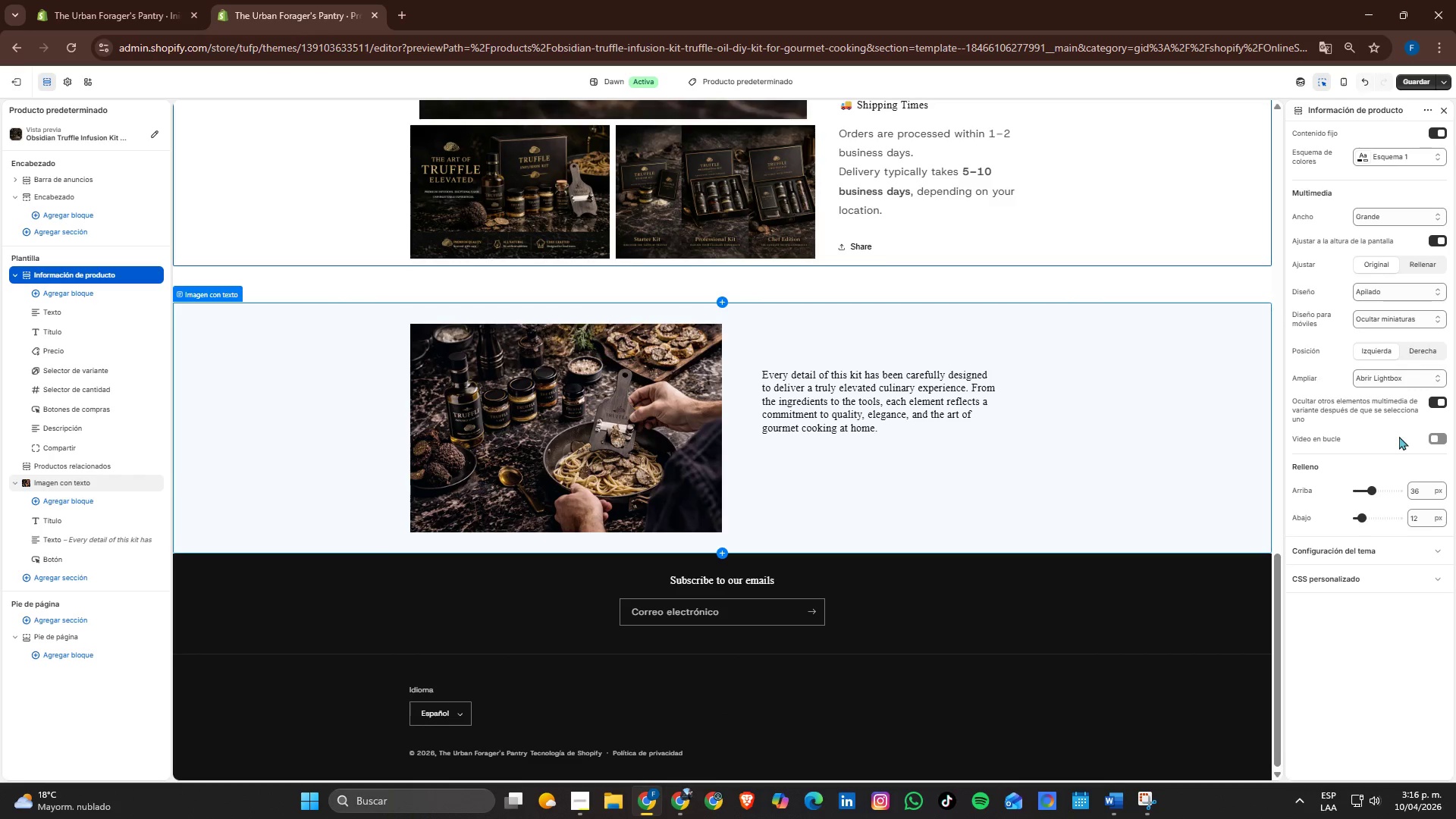 
scroll: coordinate [1172, 605], scroll_direction: up, amount: 1.0
 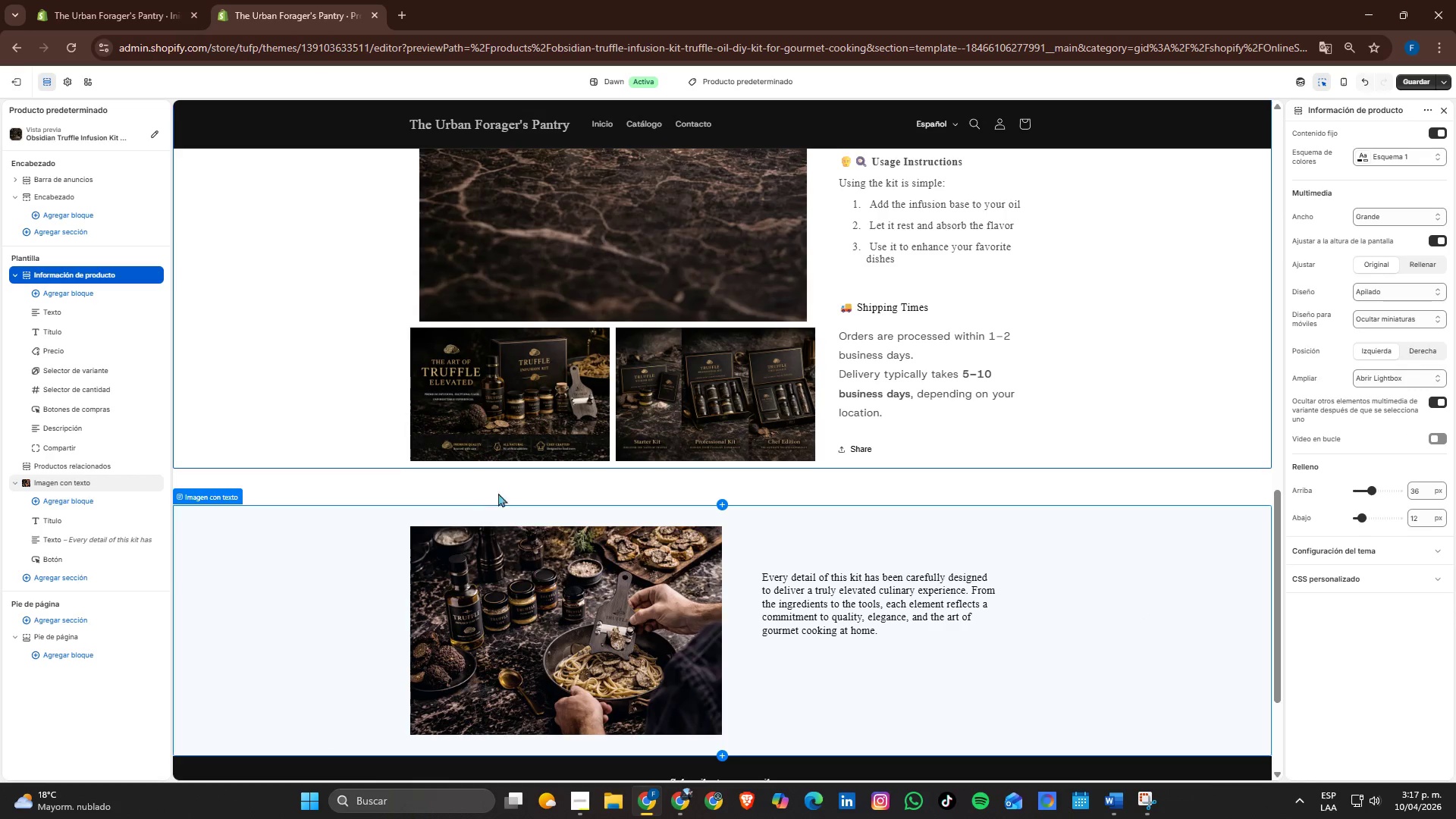 
wait(7.59)
 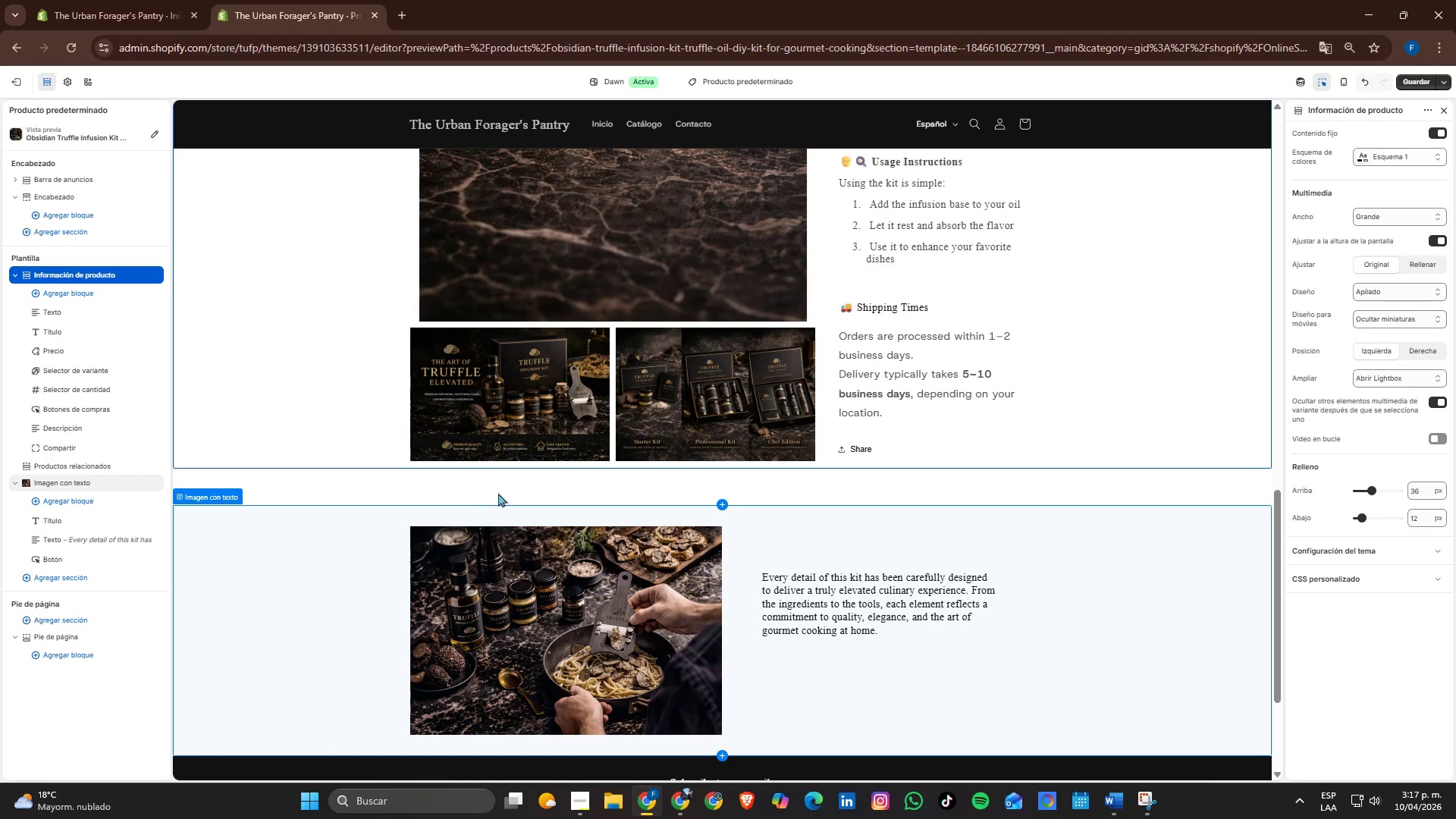 
scroll: coordinate [1002, 616], scroll_direction: down, amount: 1.0
 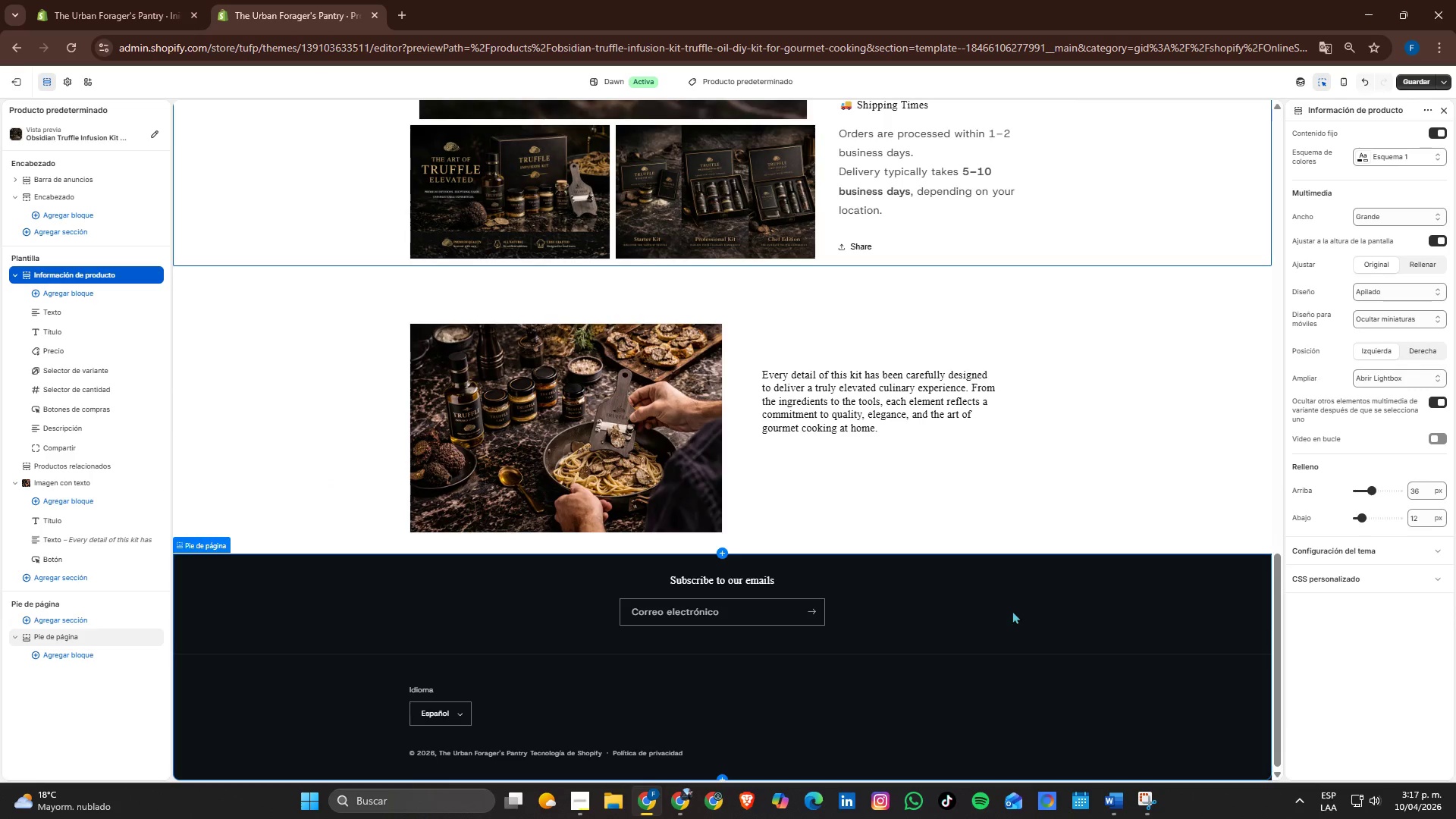 
scroll: coordinate [1014, 563], scroll_direction: up, amount: 2.0
 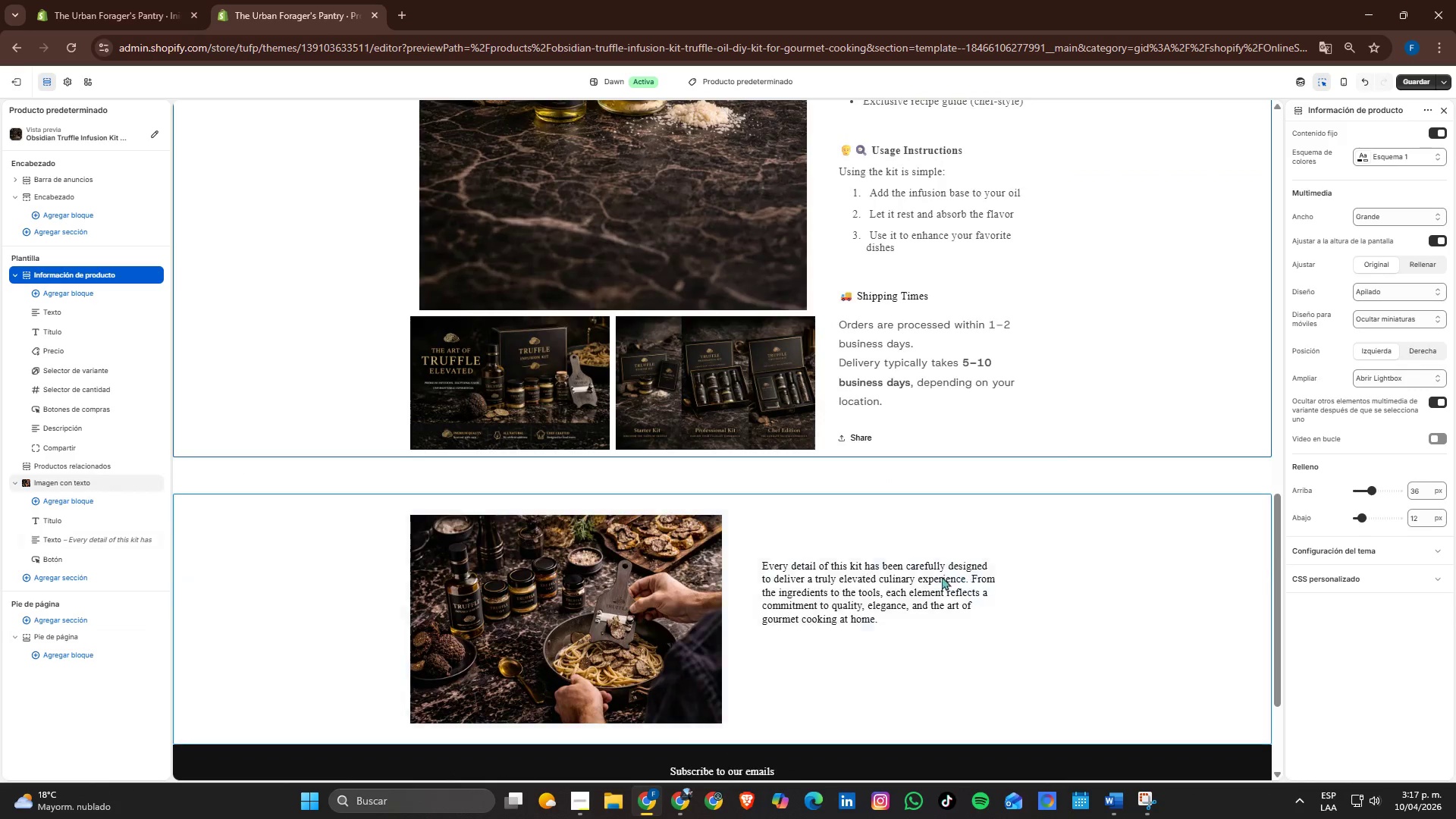 
left_click([941, 576])
 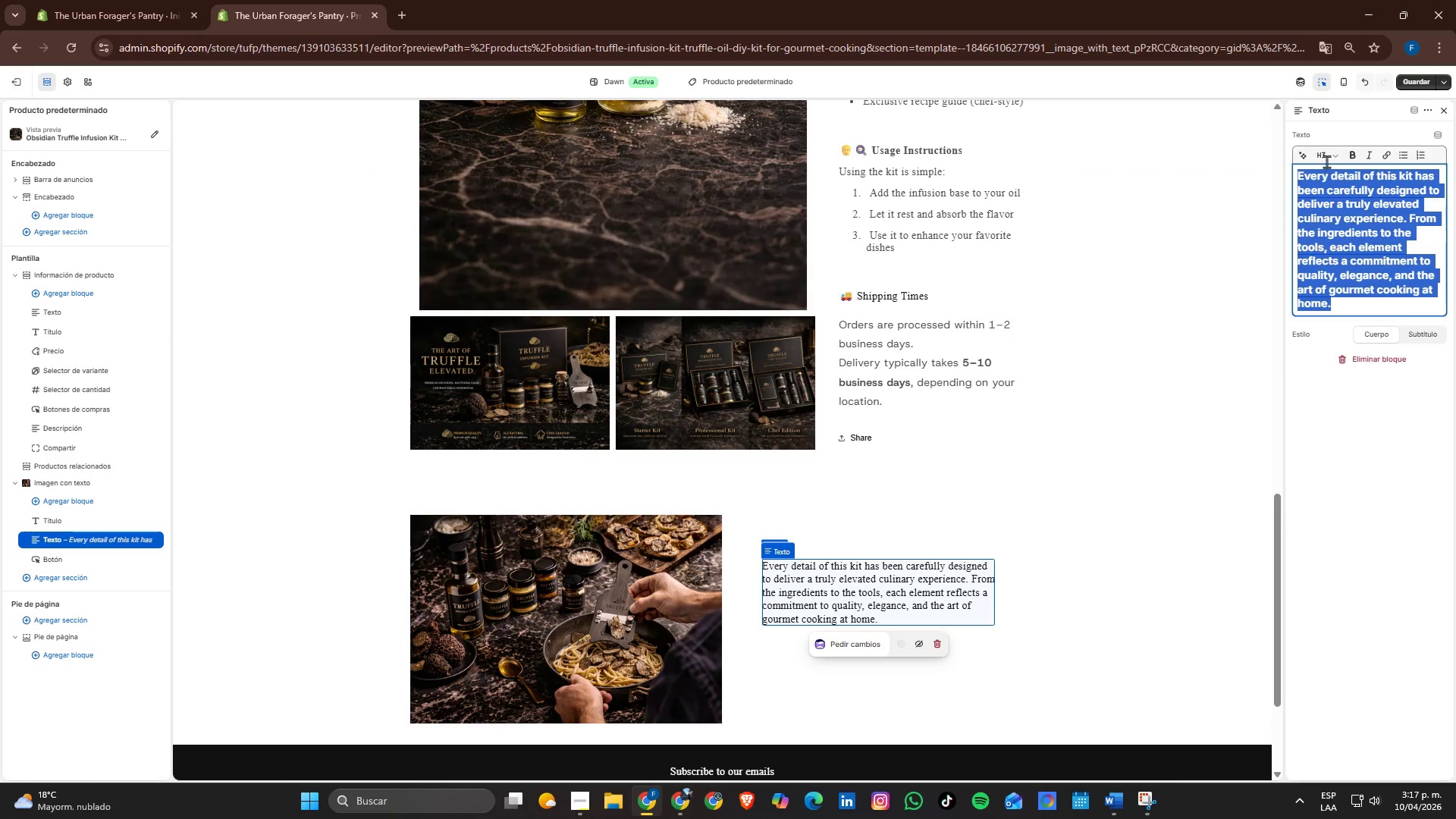 
left_click([1329, 160])
 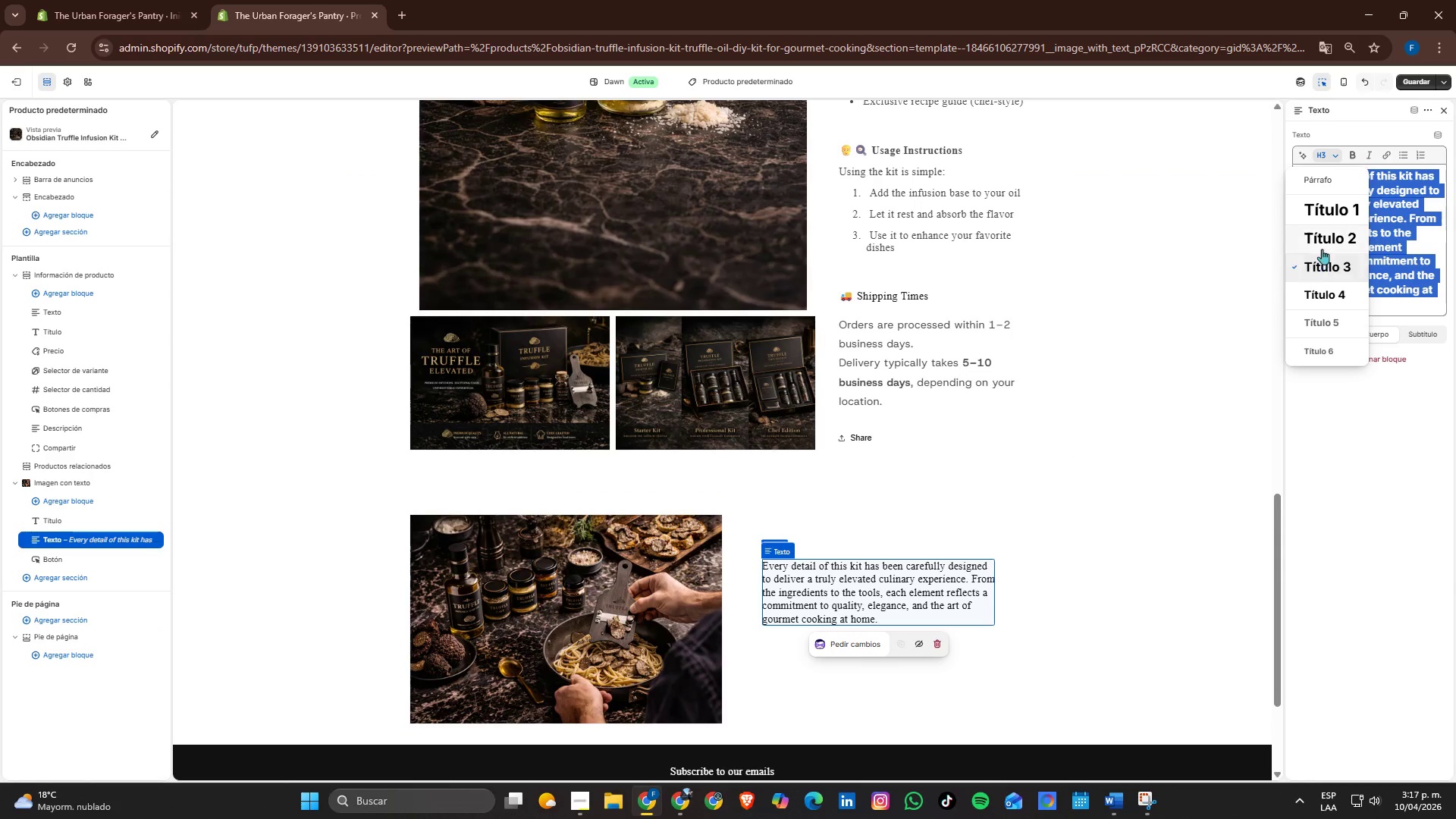 
left_click([1320, 243])
 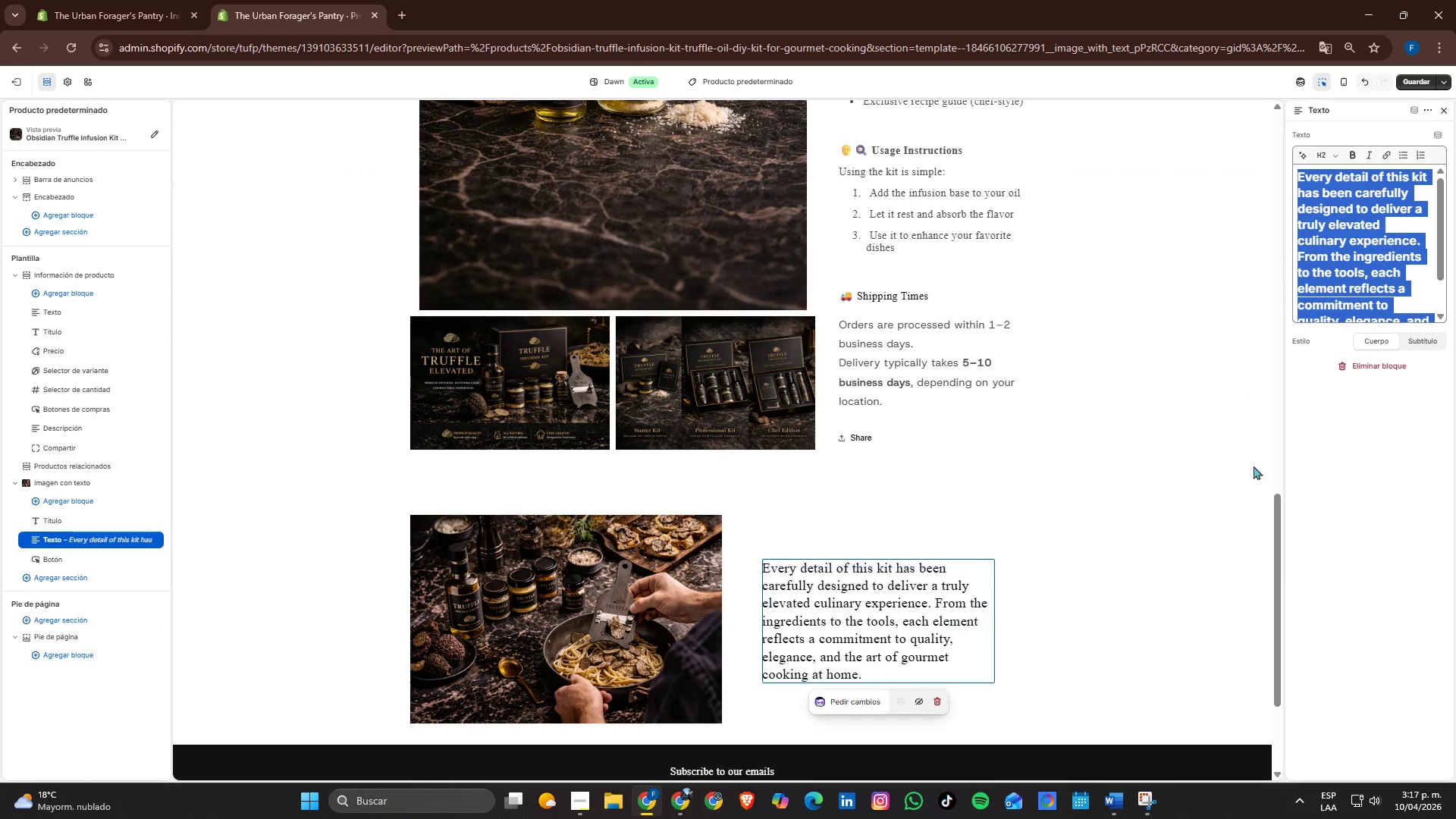 
left_click([1261, 538])
 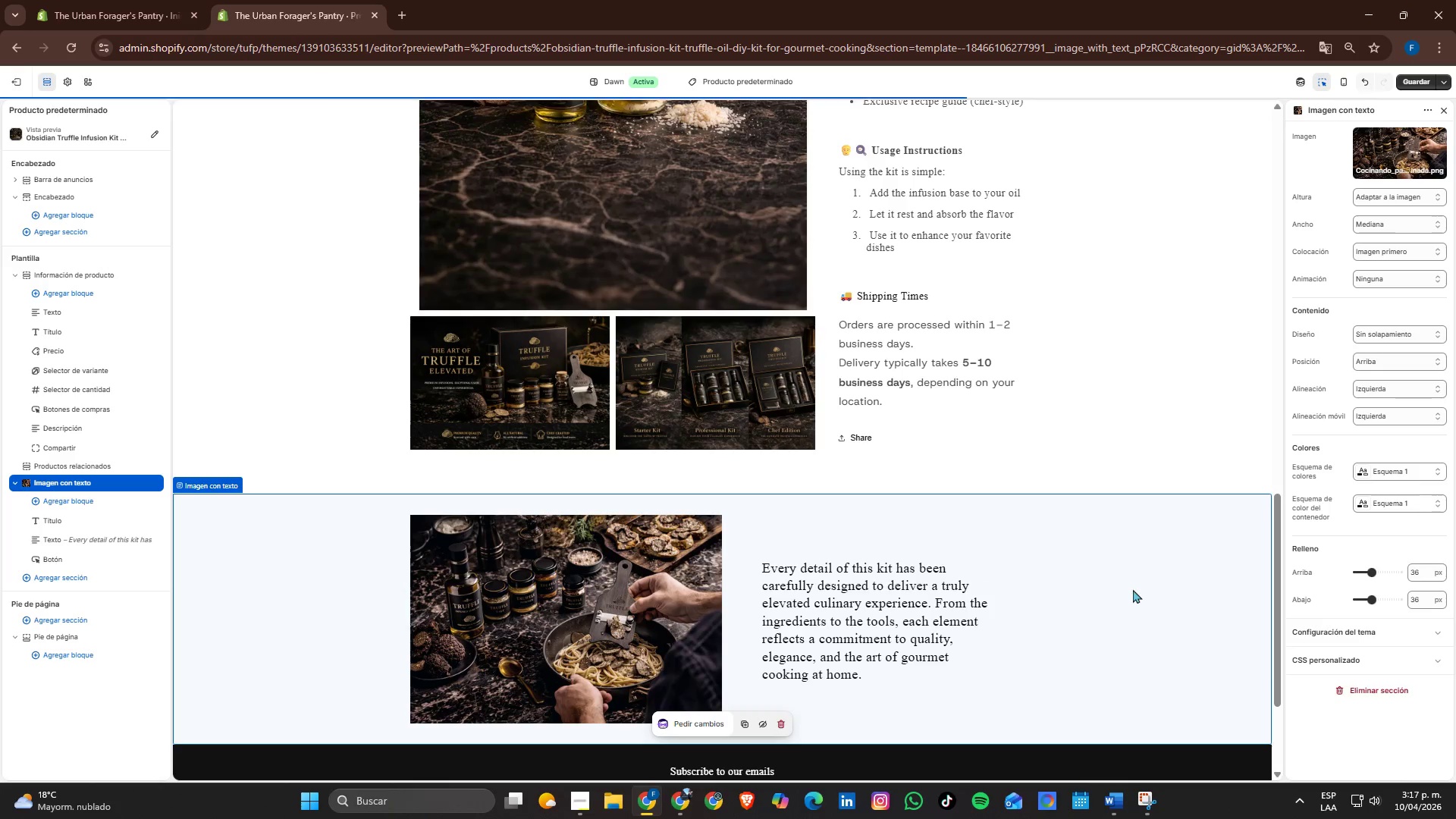 
scroll: coordinate [1130, 597], scroll_direction: down, amount: 2.0
 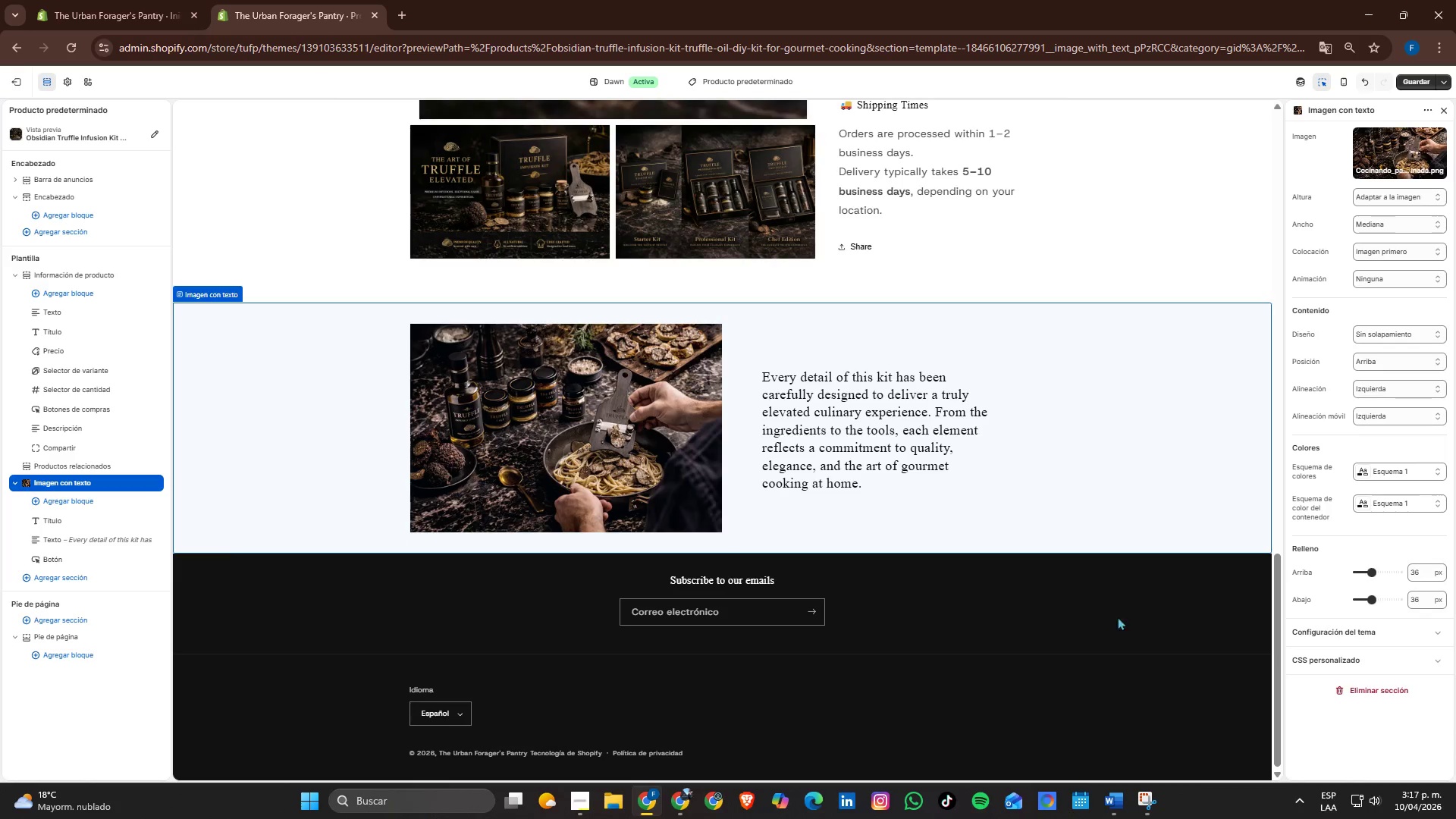 
left_click([1112, 634])
 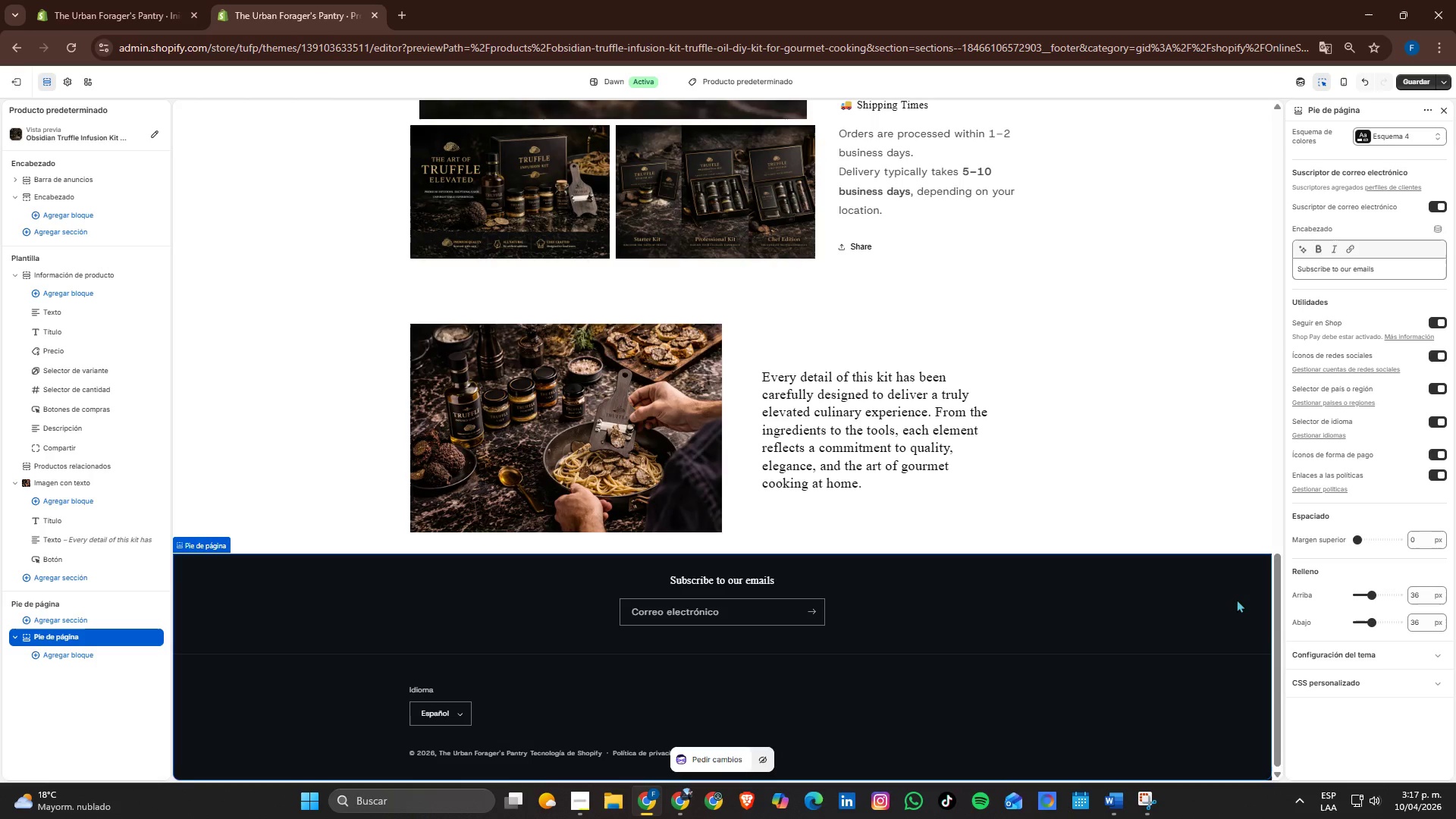 
scroll: coordinate [1037, 559], scroll_direction: down, amount: 1.0
 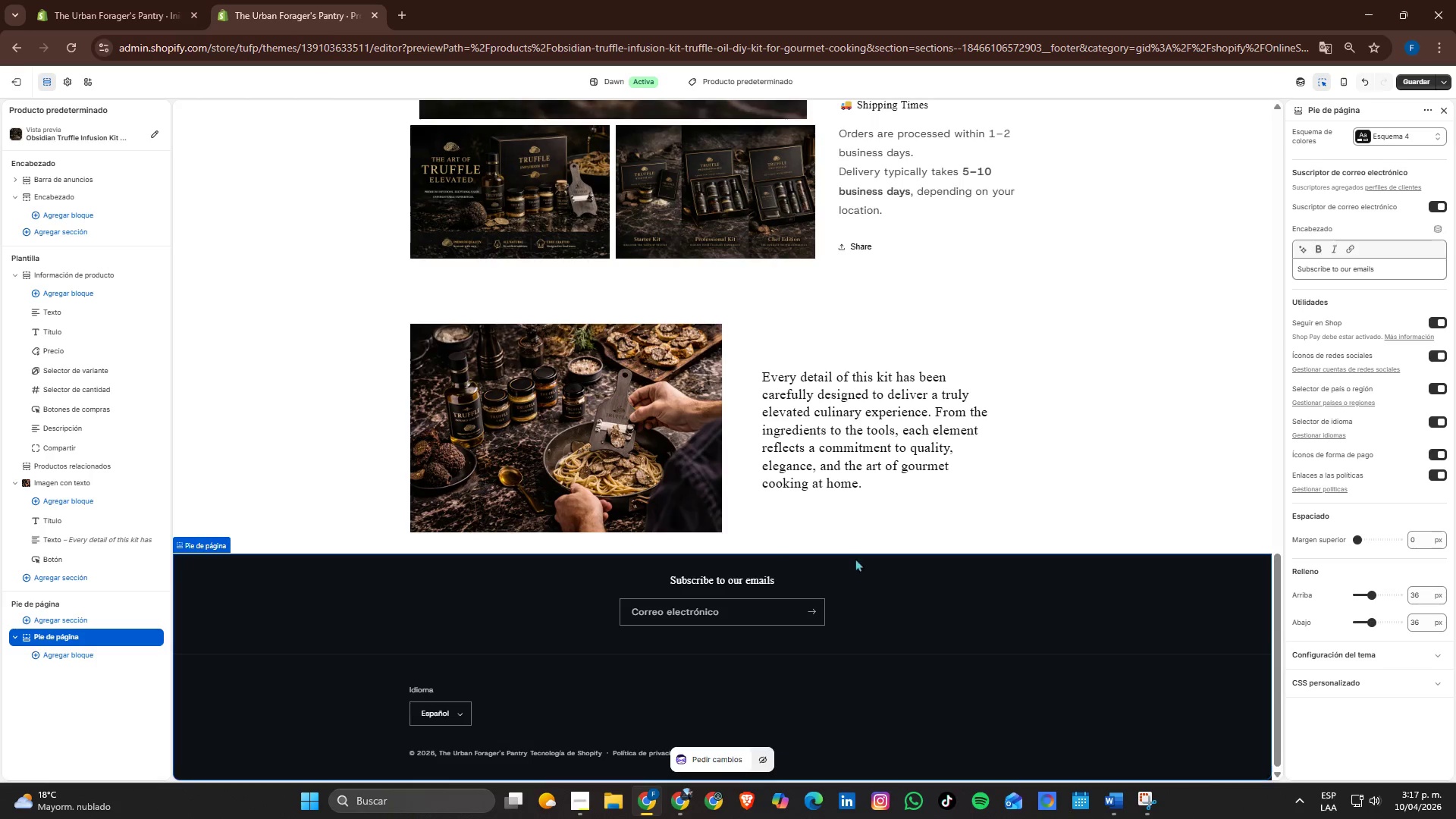 
scroll: coordinate [915, 563], scroll_direction: up, amount: 1.0
 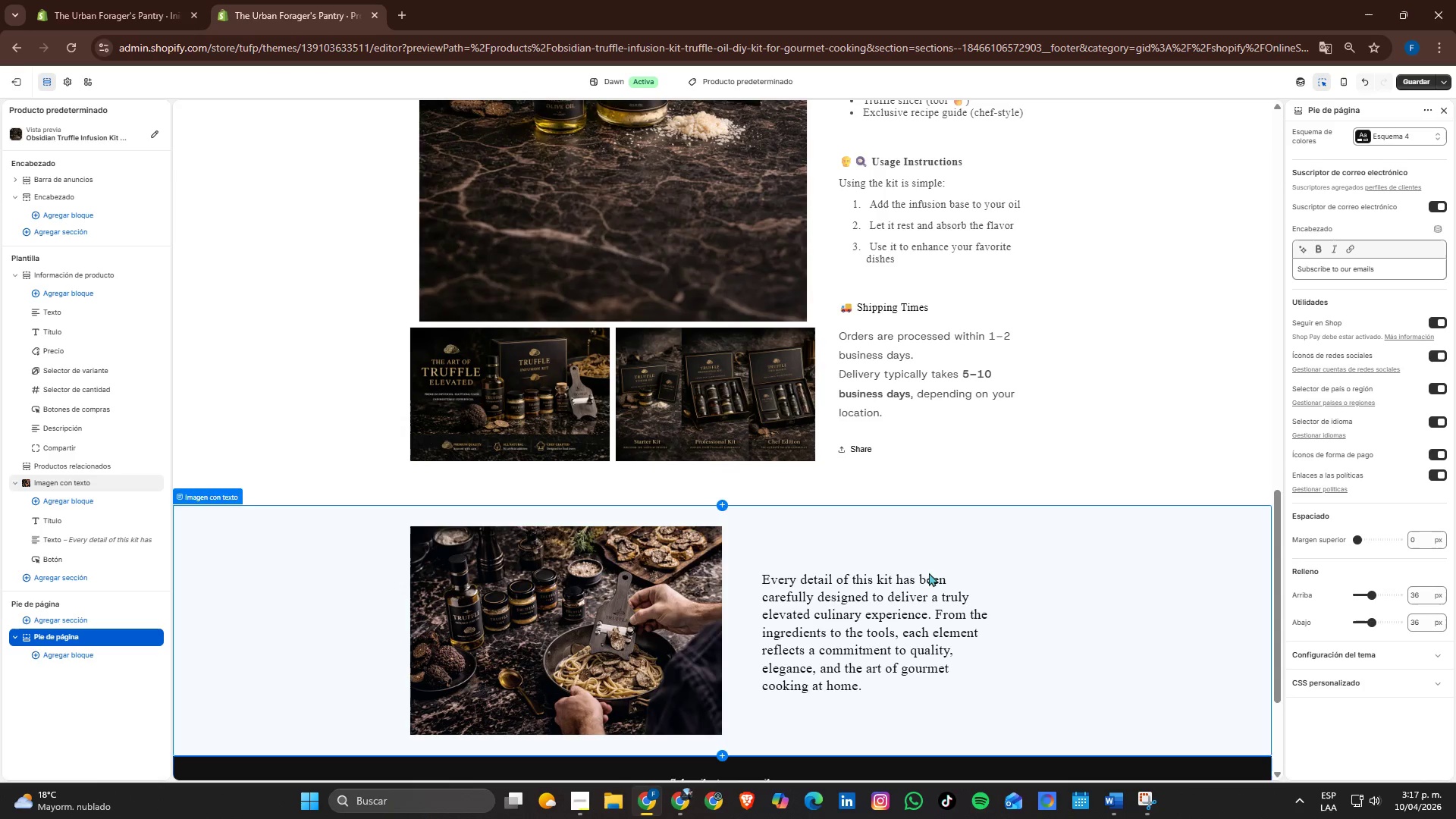 
scroll: coordinate [931, 574], scroll_direction: down, amount: 1.0
 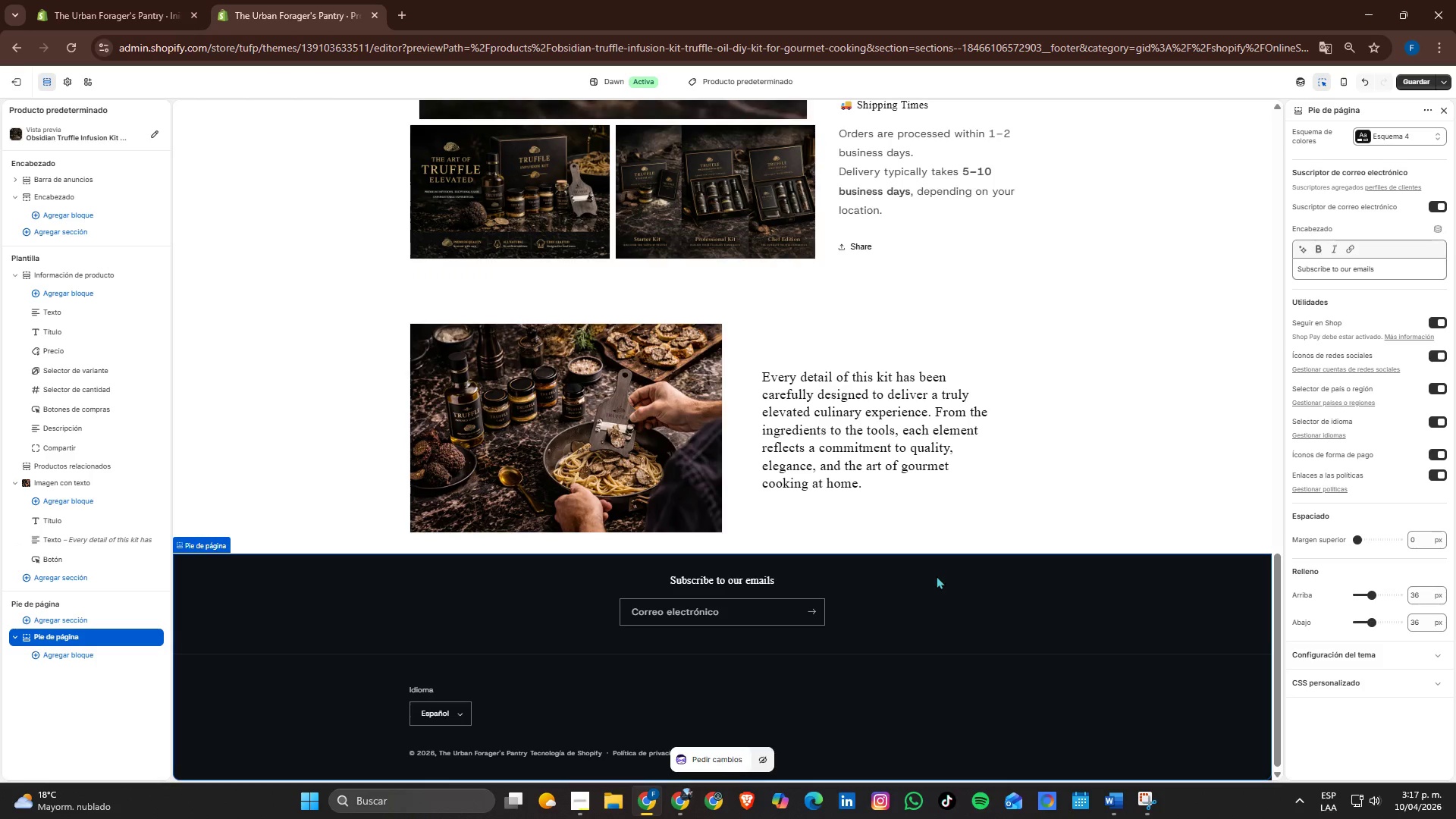 
scroll: coordinate [1028, 591], scroll_direction: up, amount: 3.0
 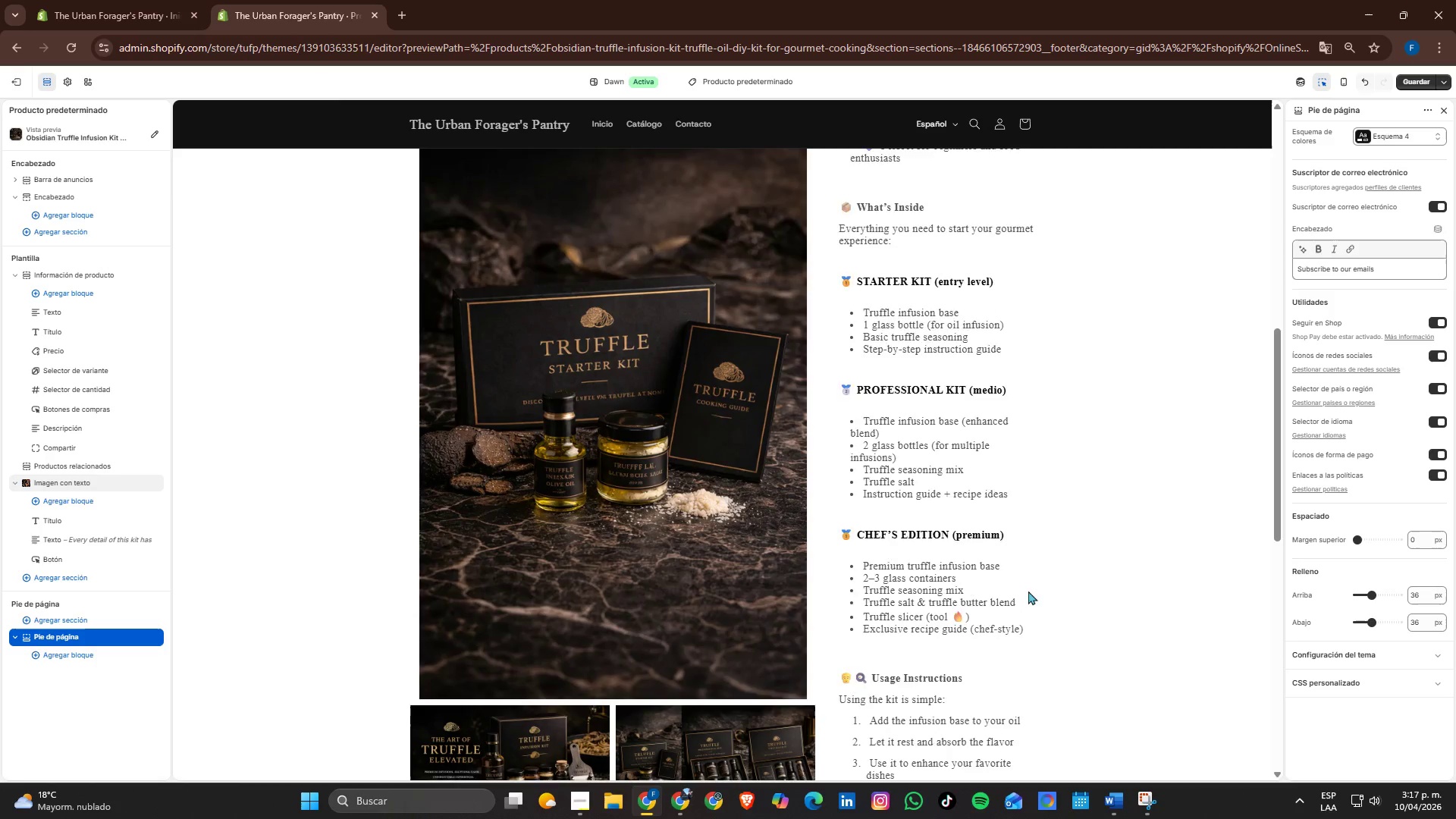 
scroll: coordinate [1028, 591], scroll_direction: down, amount: 2.0
 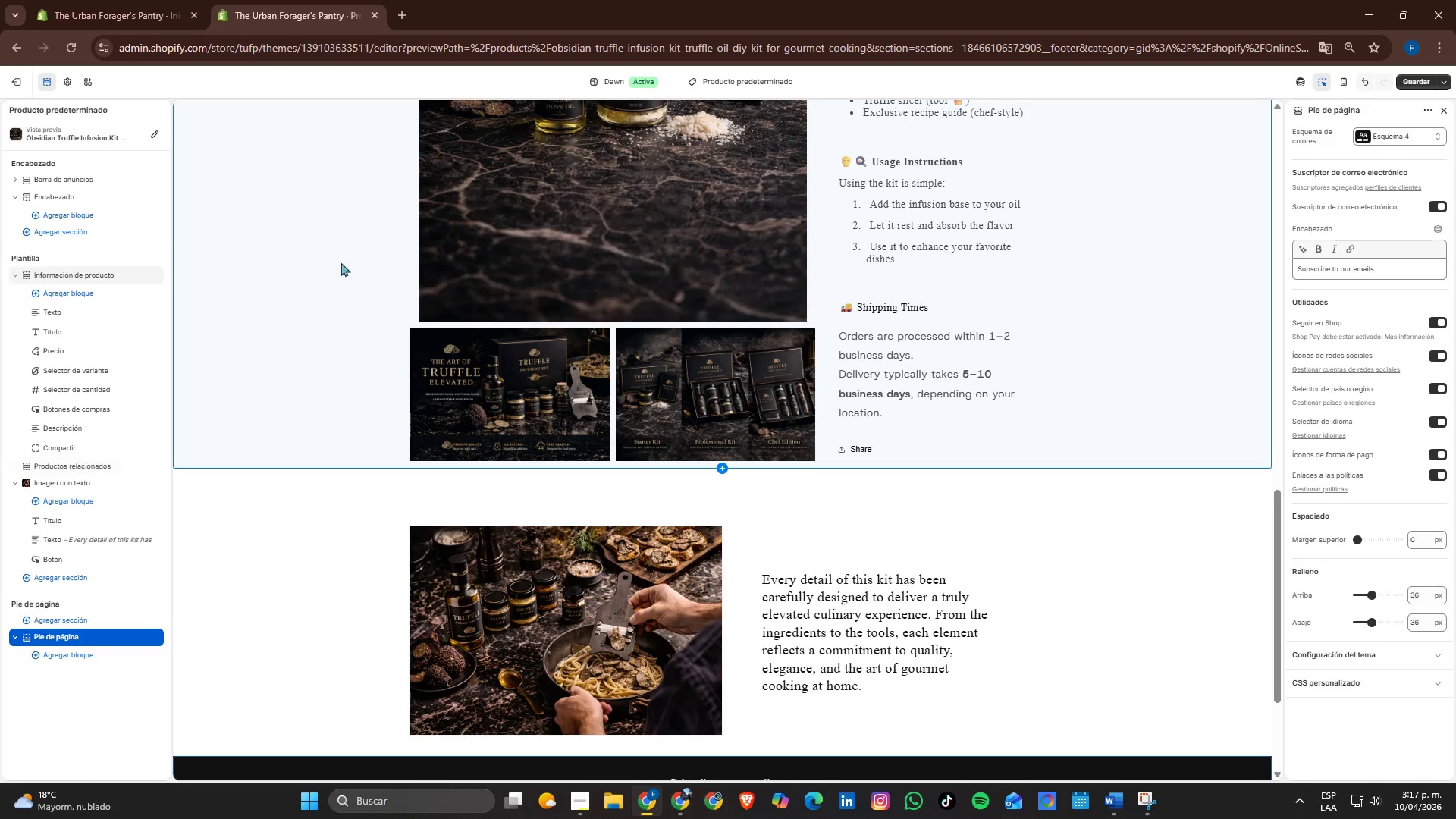 
wait(5.51)
 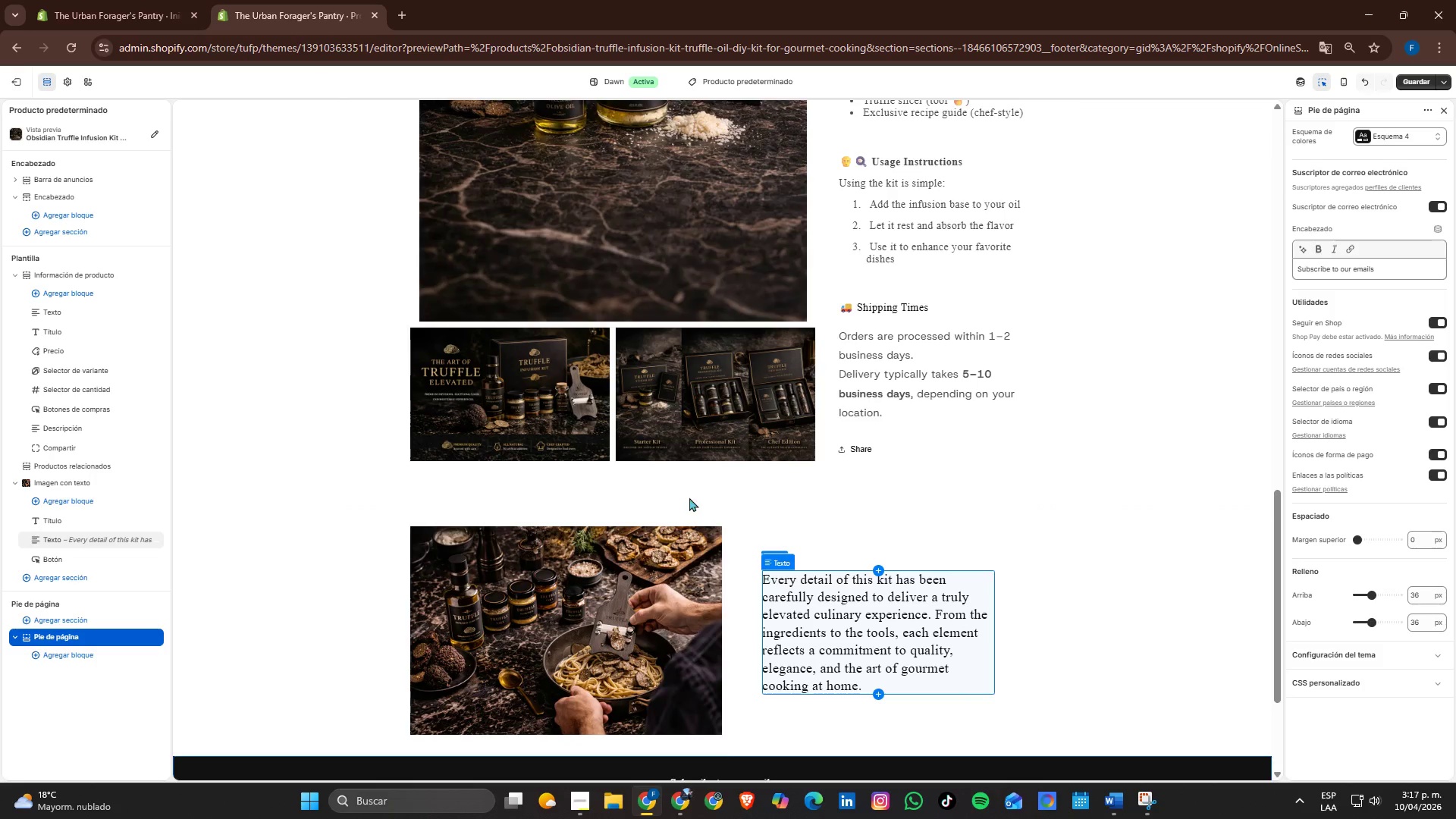 
left_click([1407, 82])
 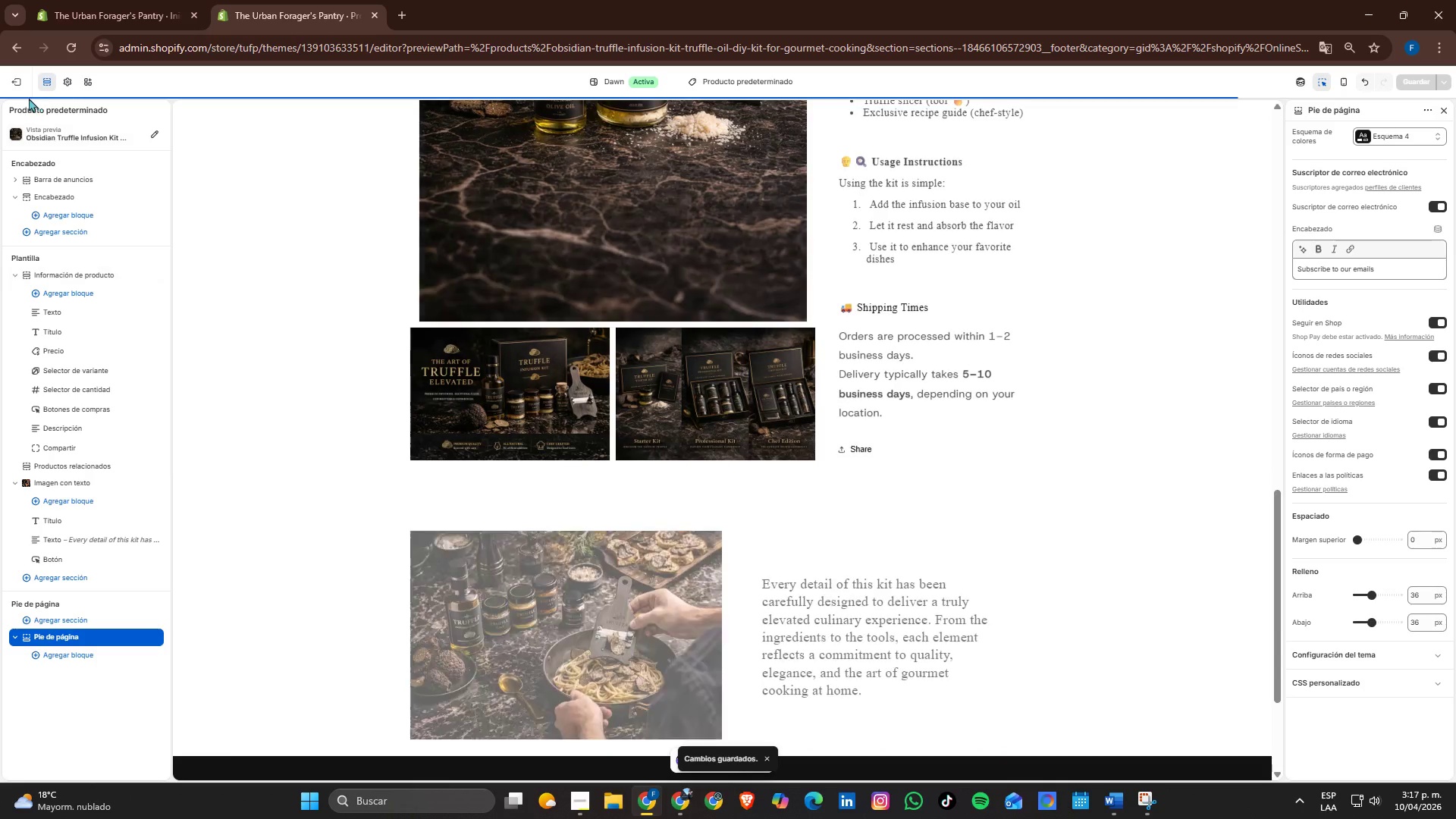 
left_click([14, 80])
 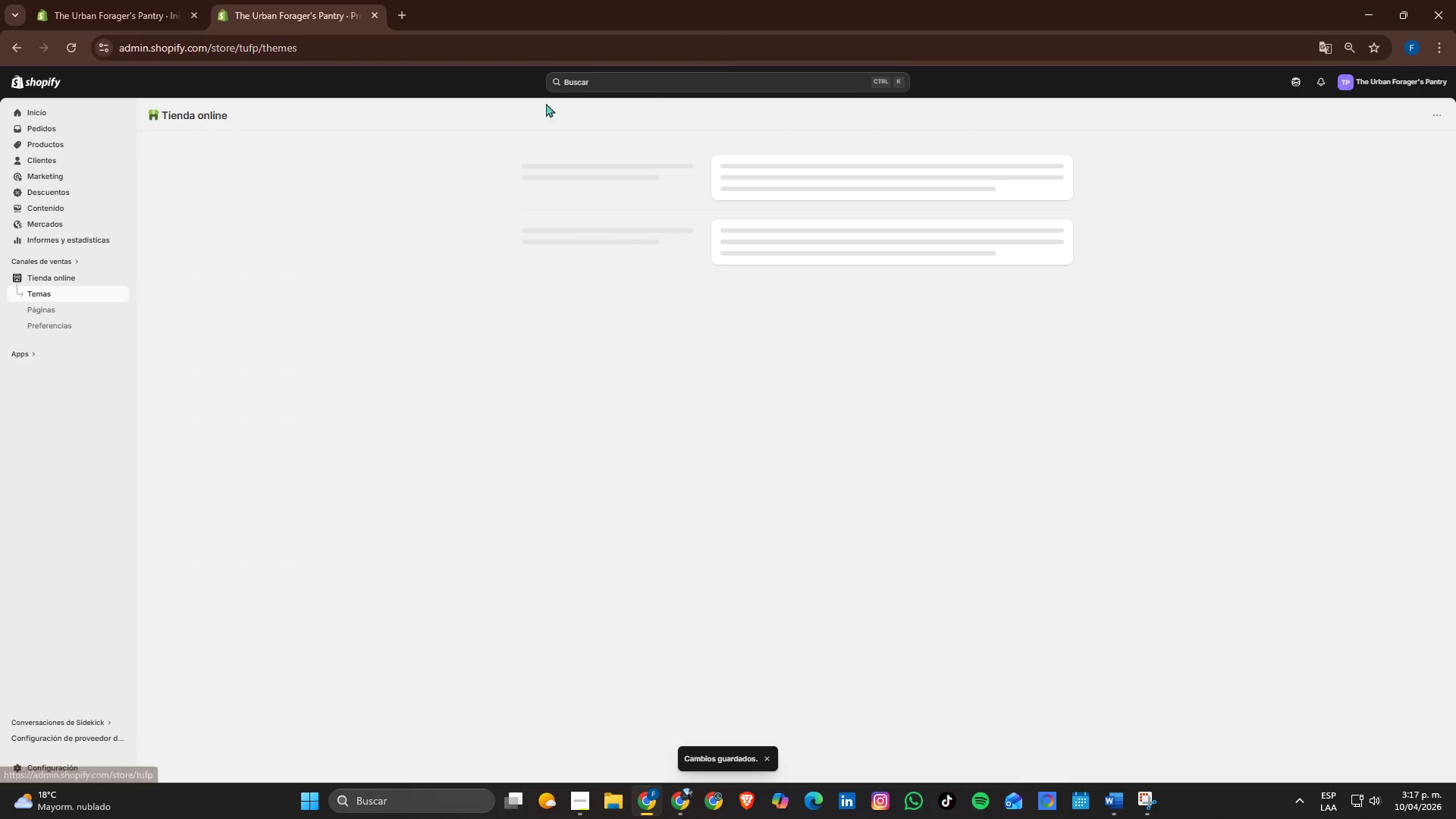 
left_click([672, 82])
 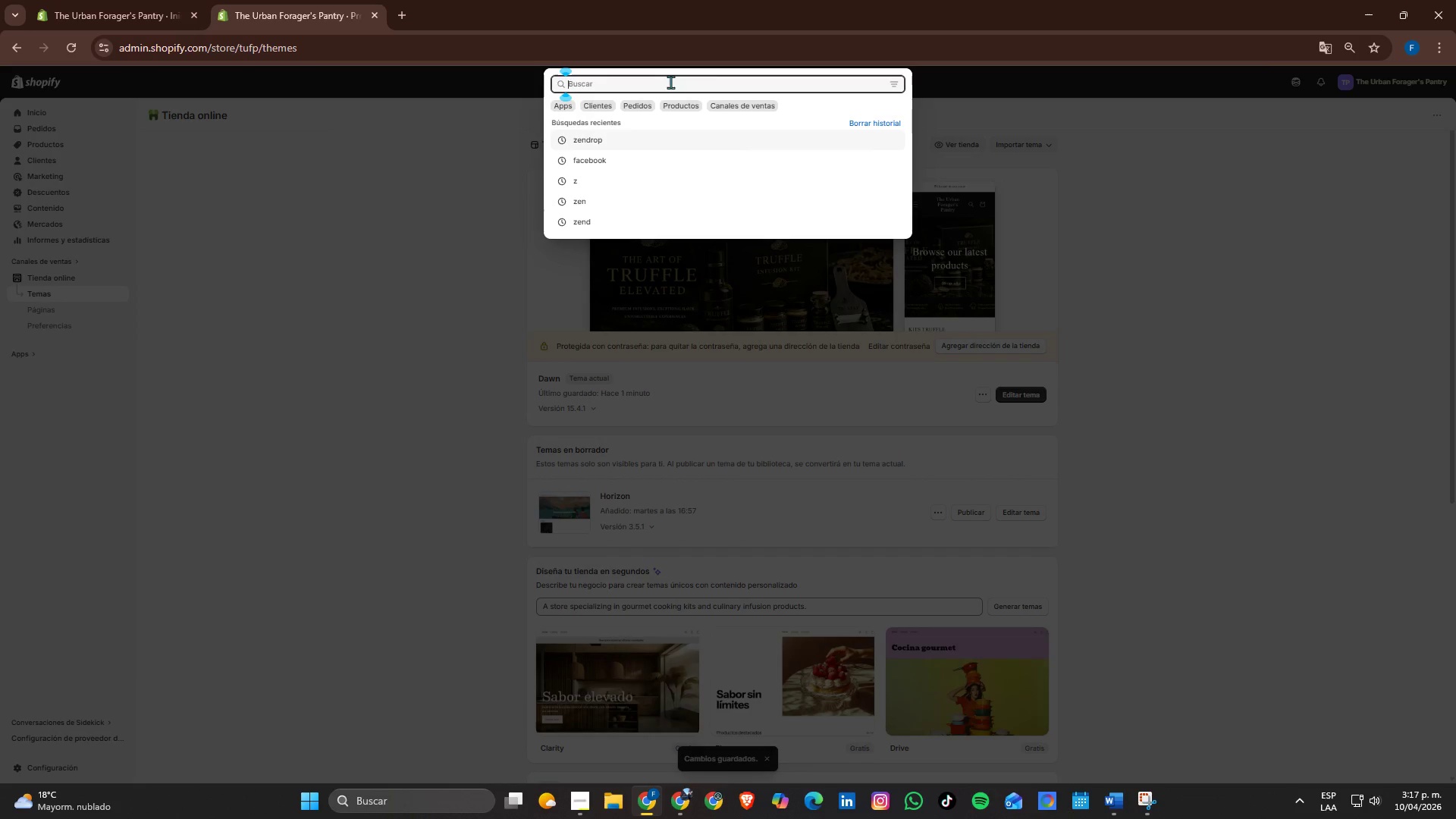 
type(jud)
 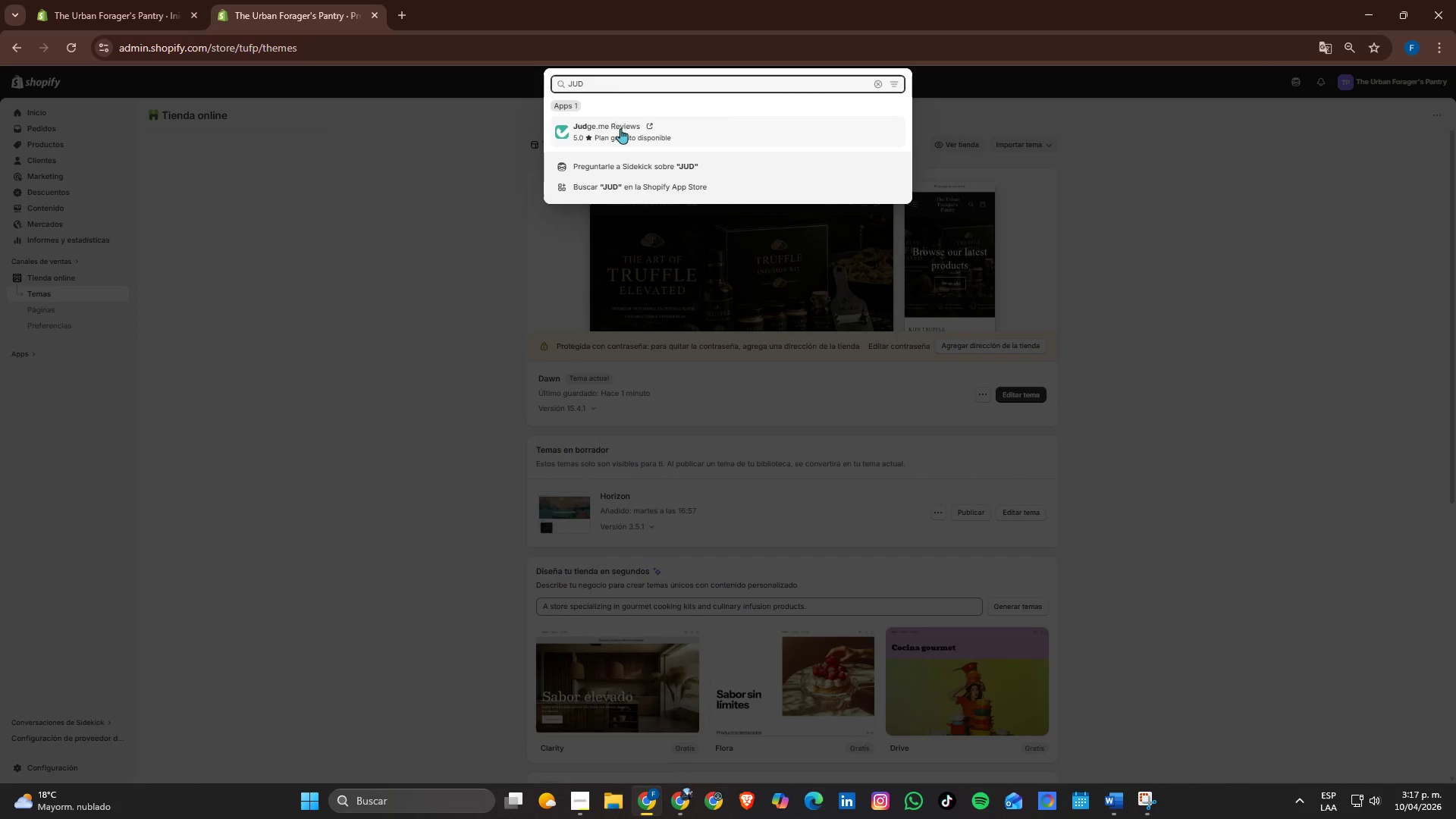 
left_click([618, 134])
 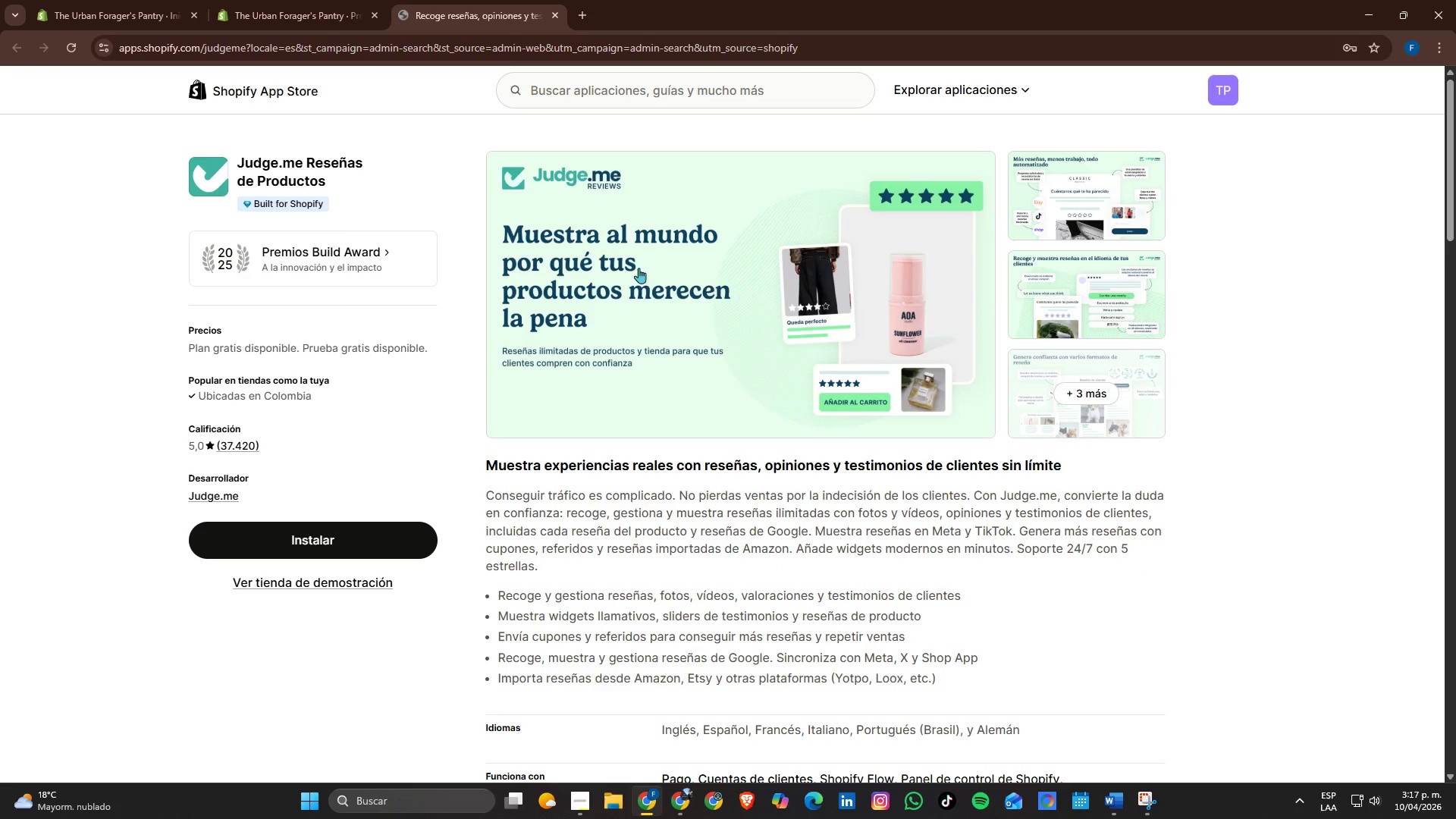 
left_click([330, 537])
 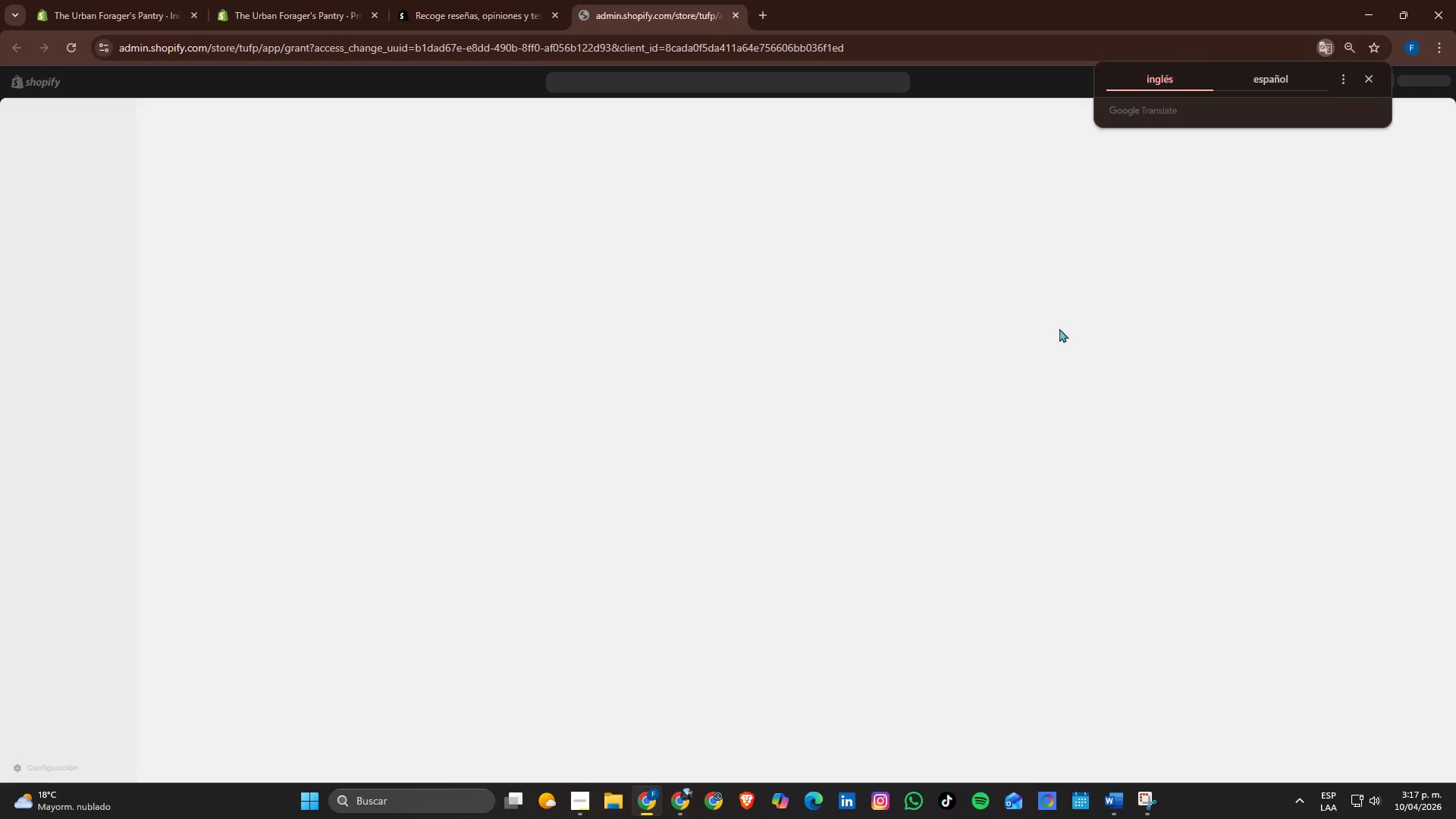 
wait(5.53)
 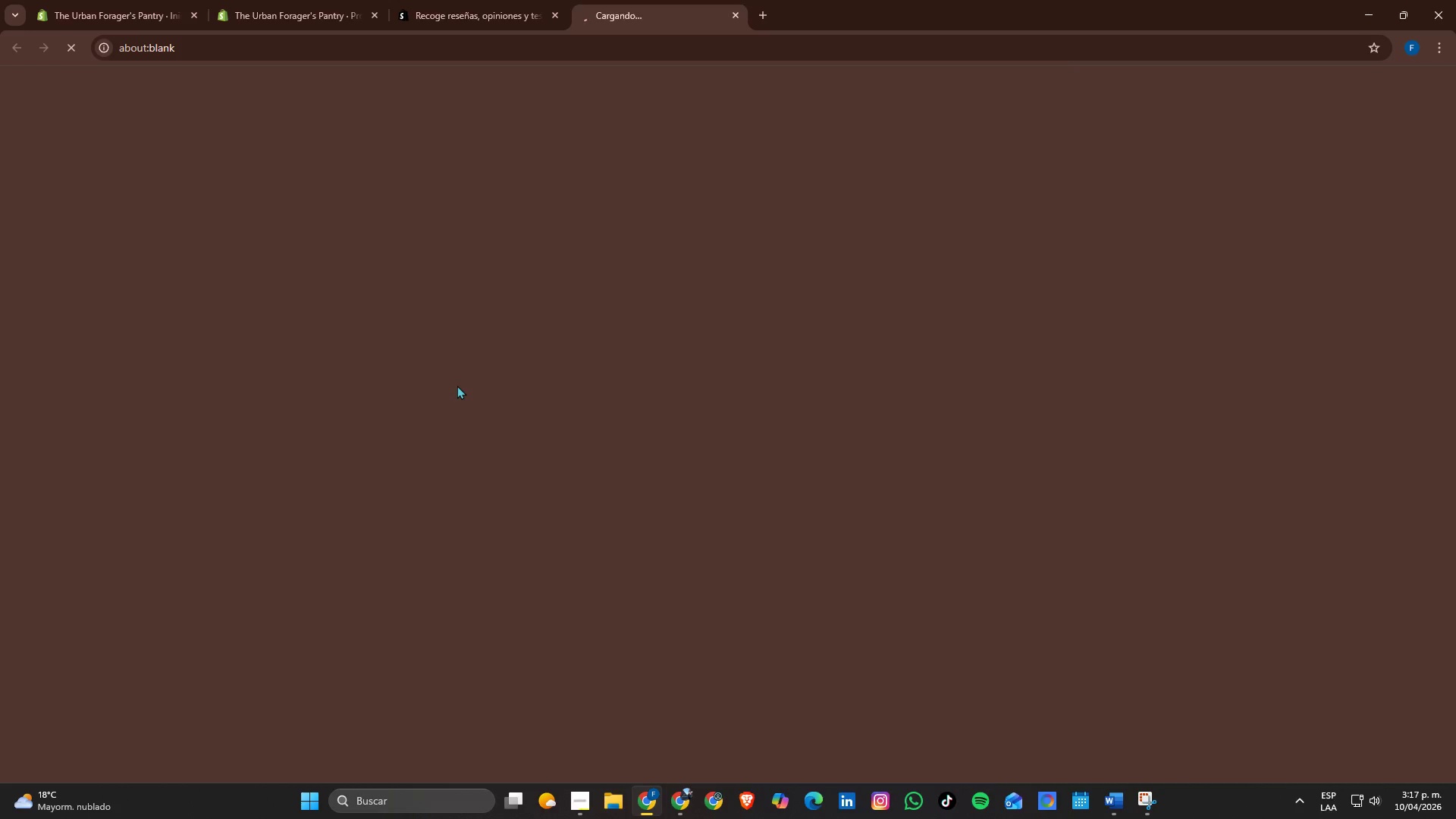 
left_click([946, 388])
 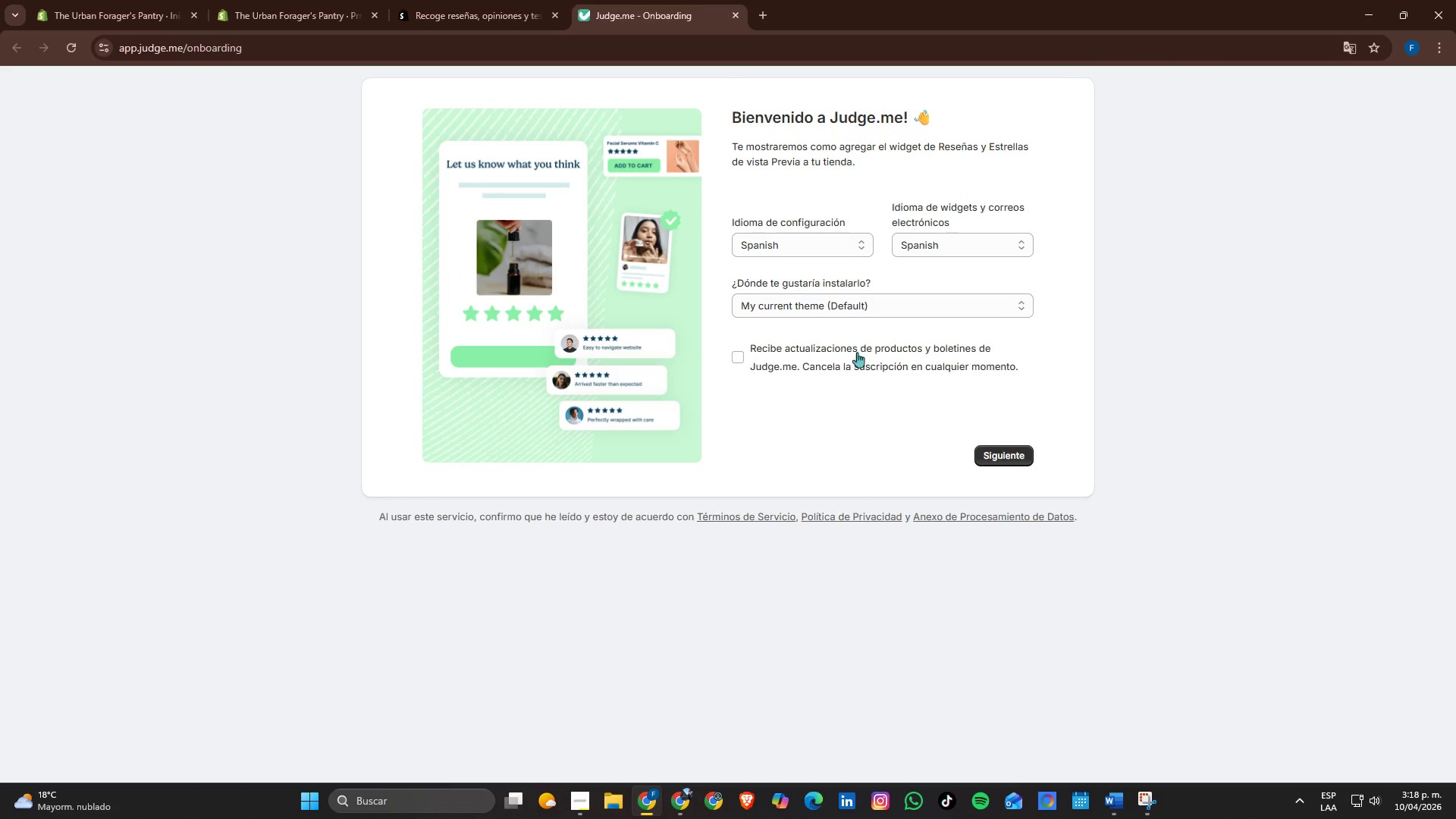 
wait(5.98)
 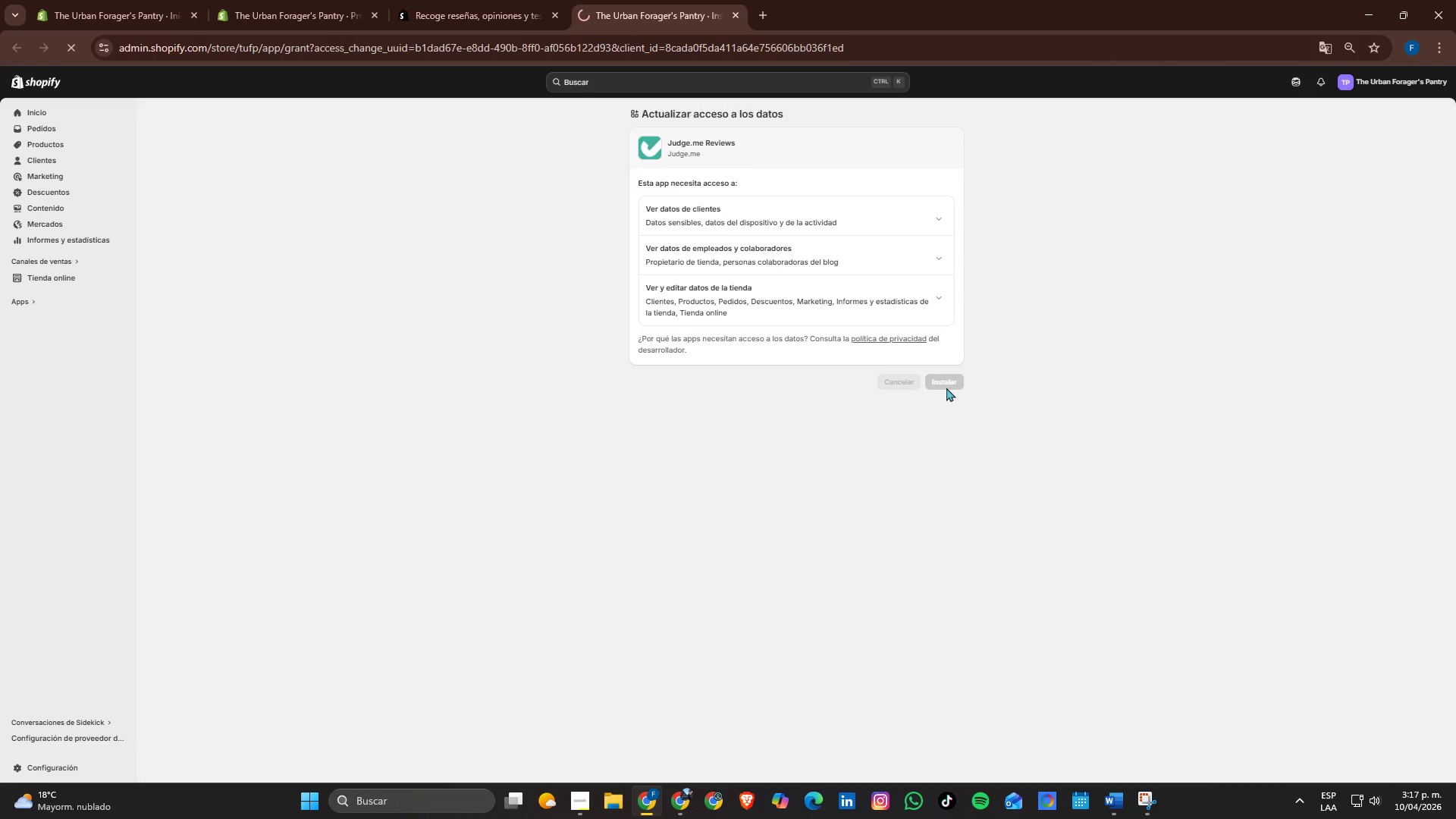 
left_click([988, 450])
 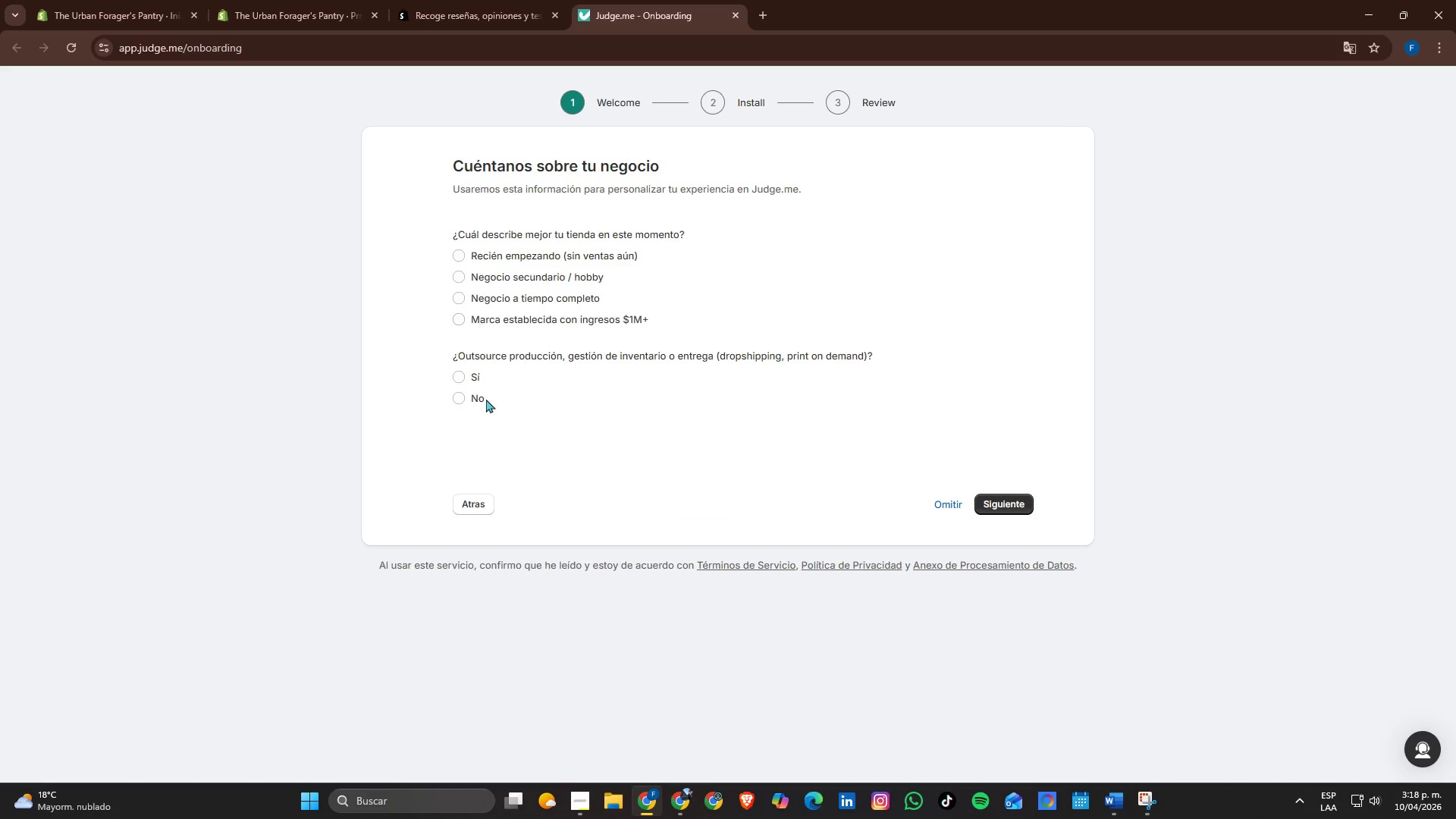 
left_click([959, 497])
 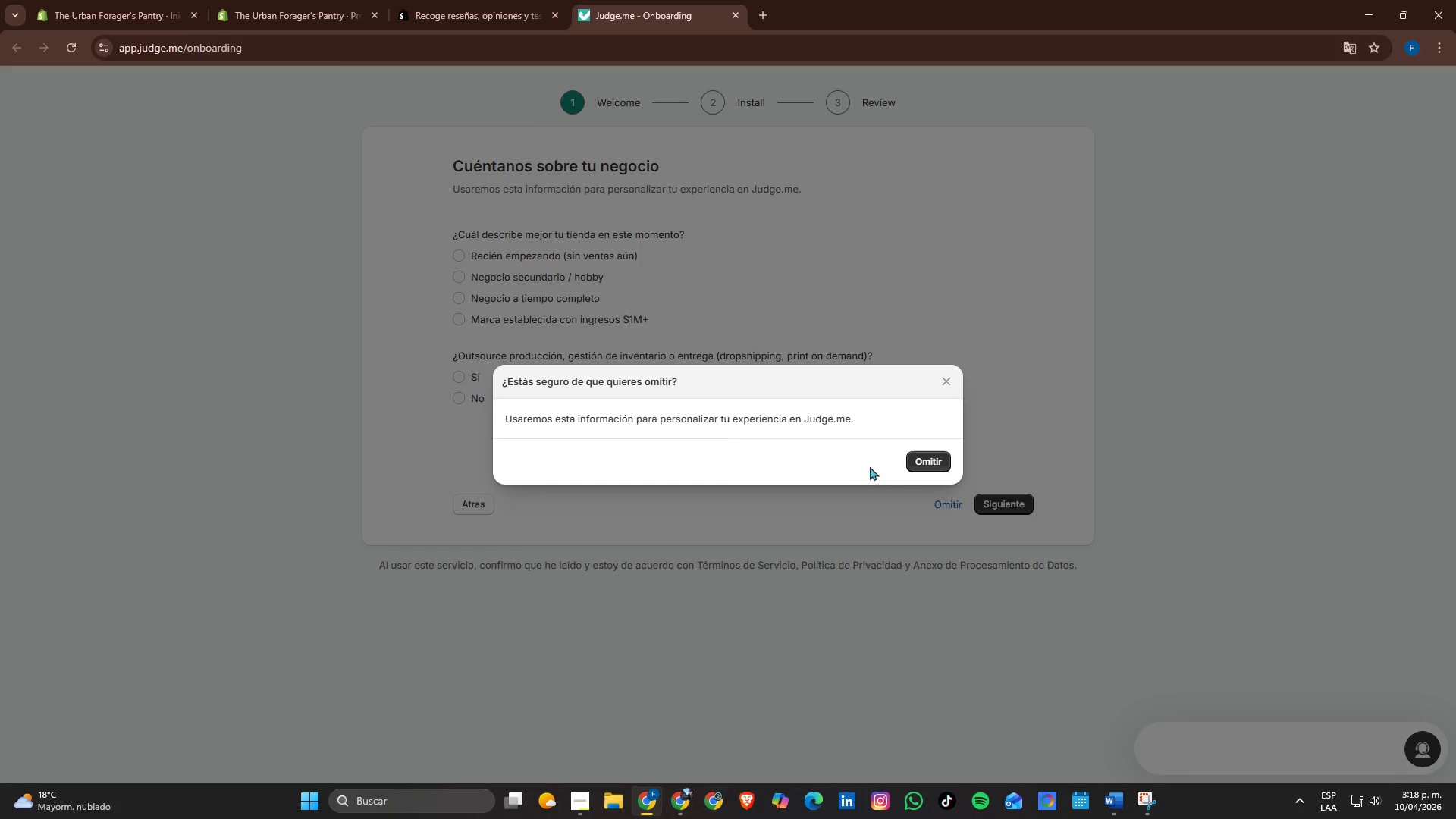 
left_click([927, 456])
 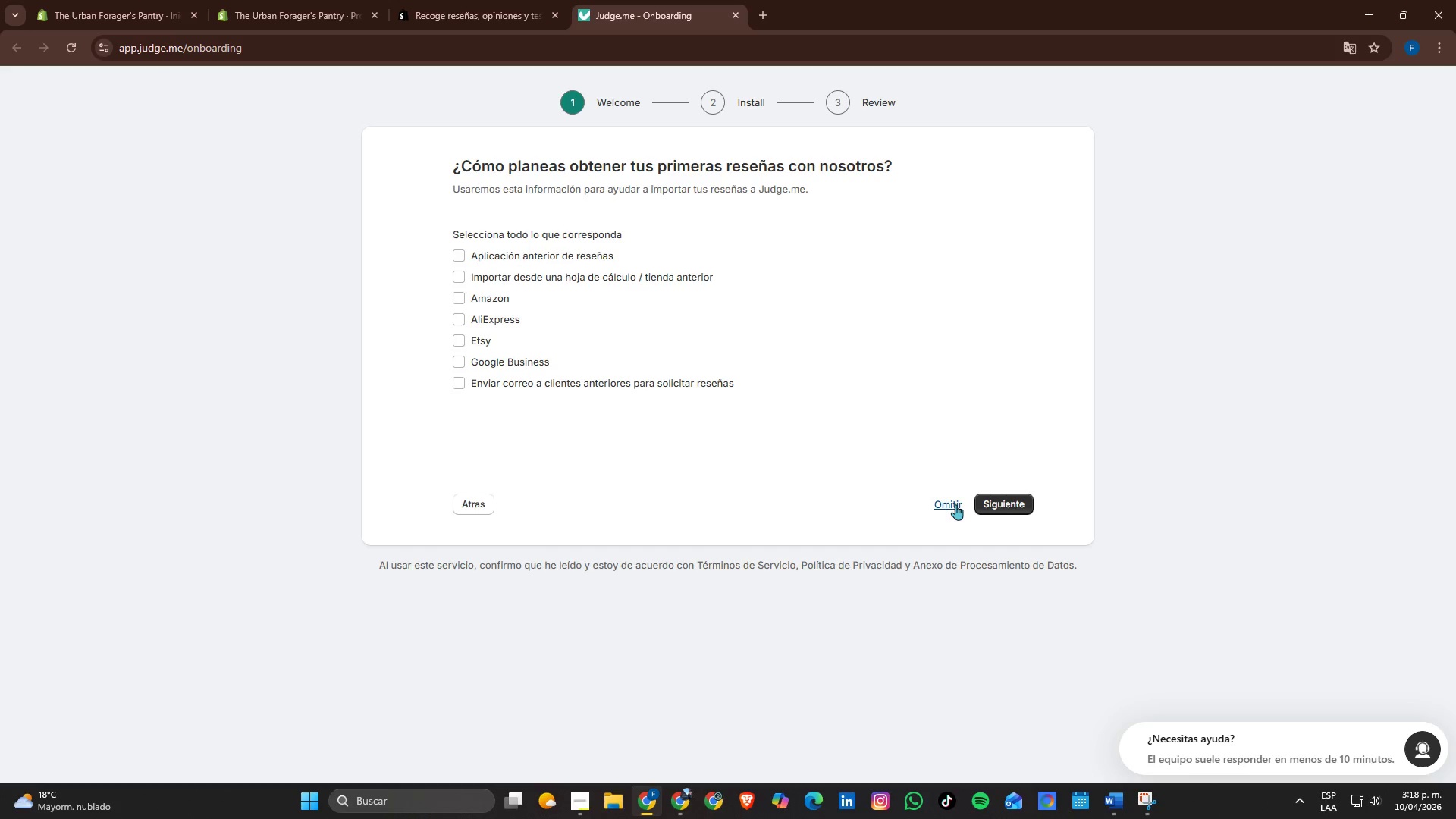 
left_click([949, 505])
 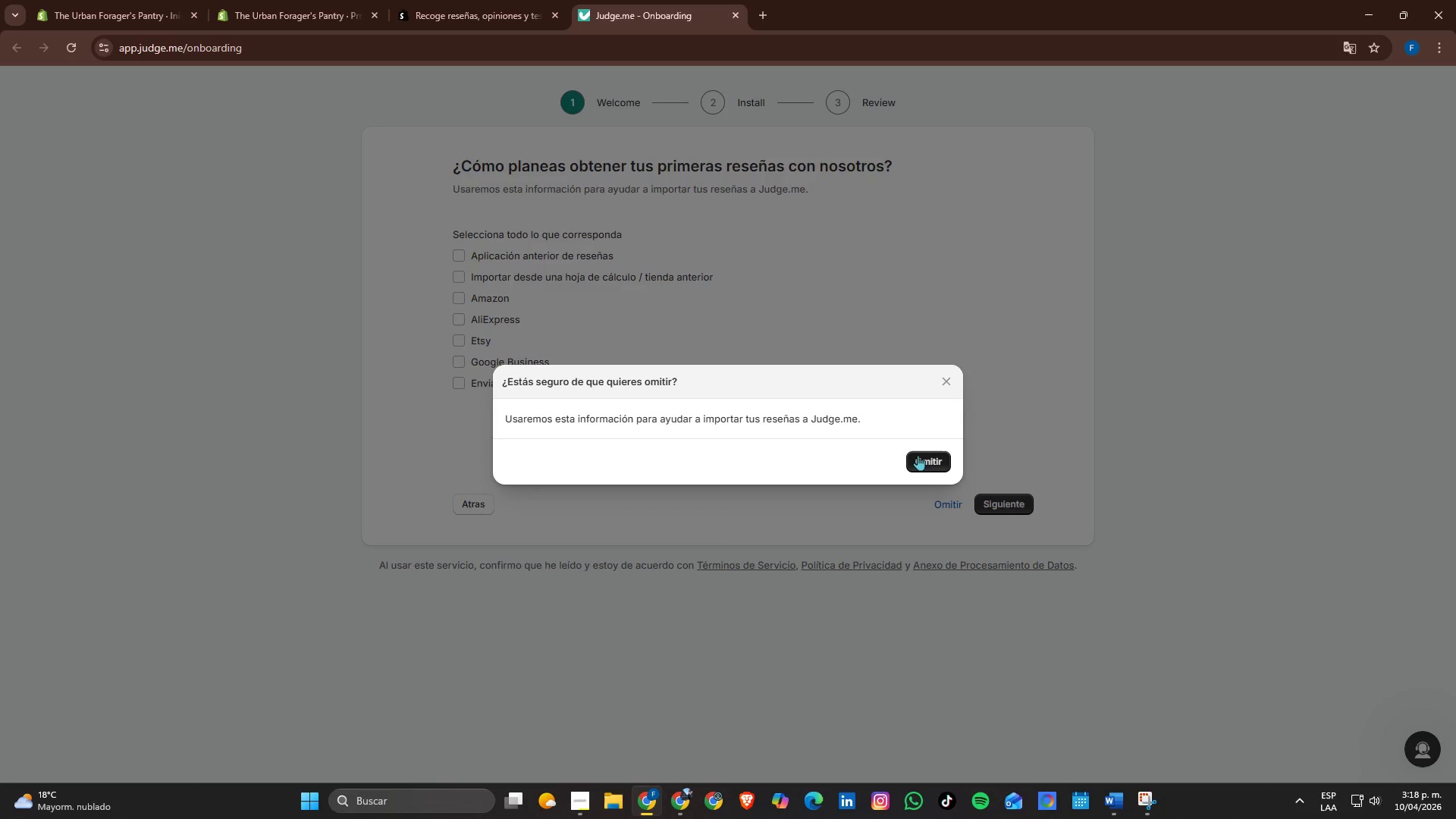 
left_click([924, 455])
 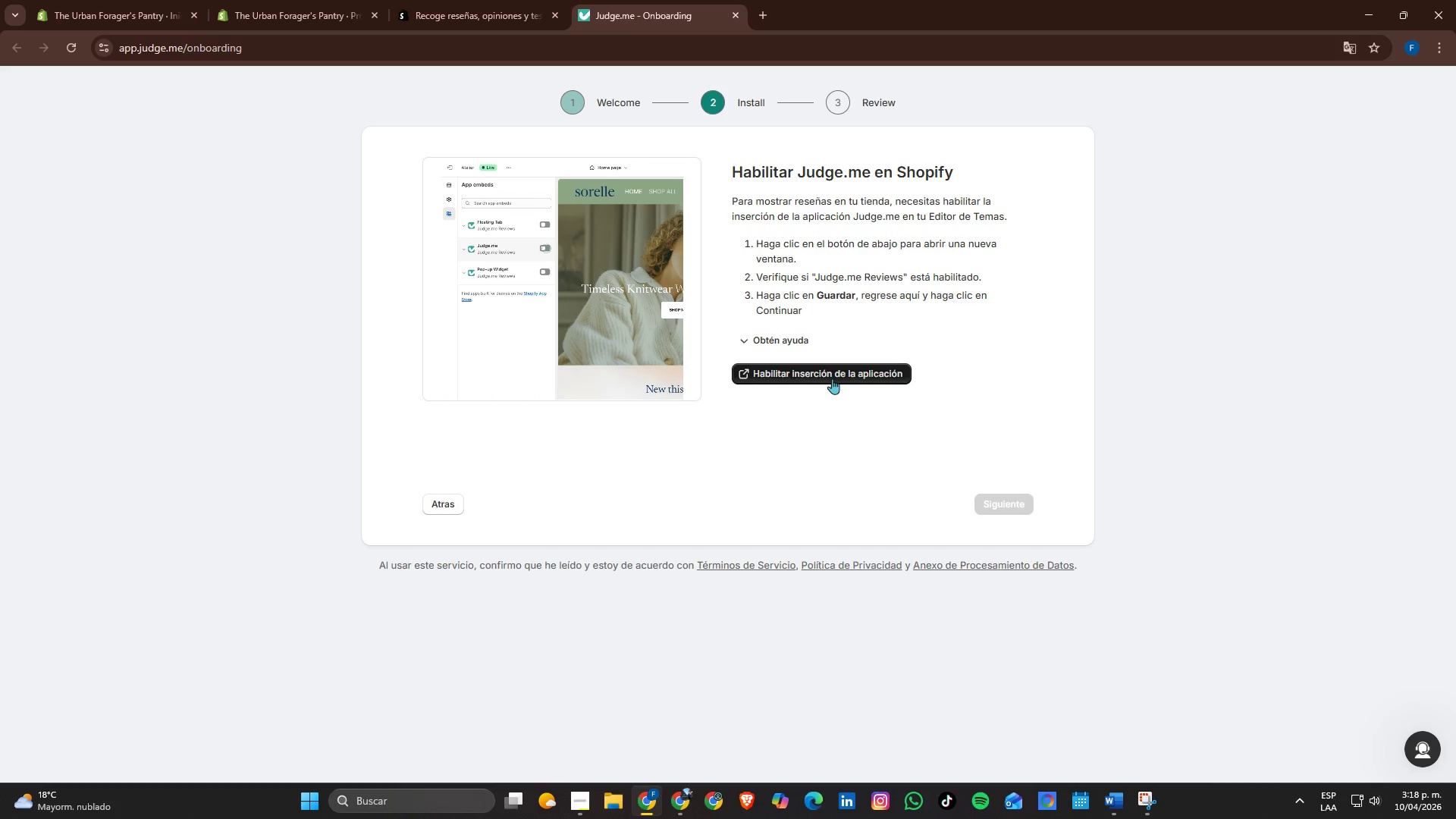 
left_click([832, 378])
 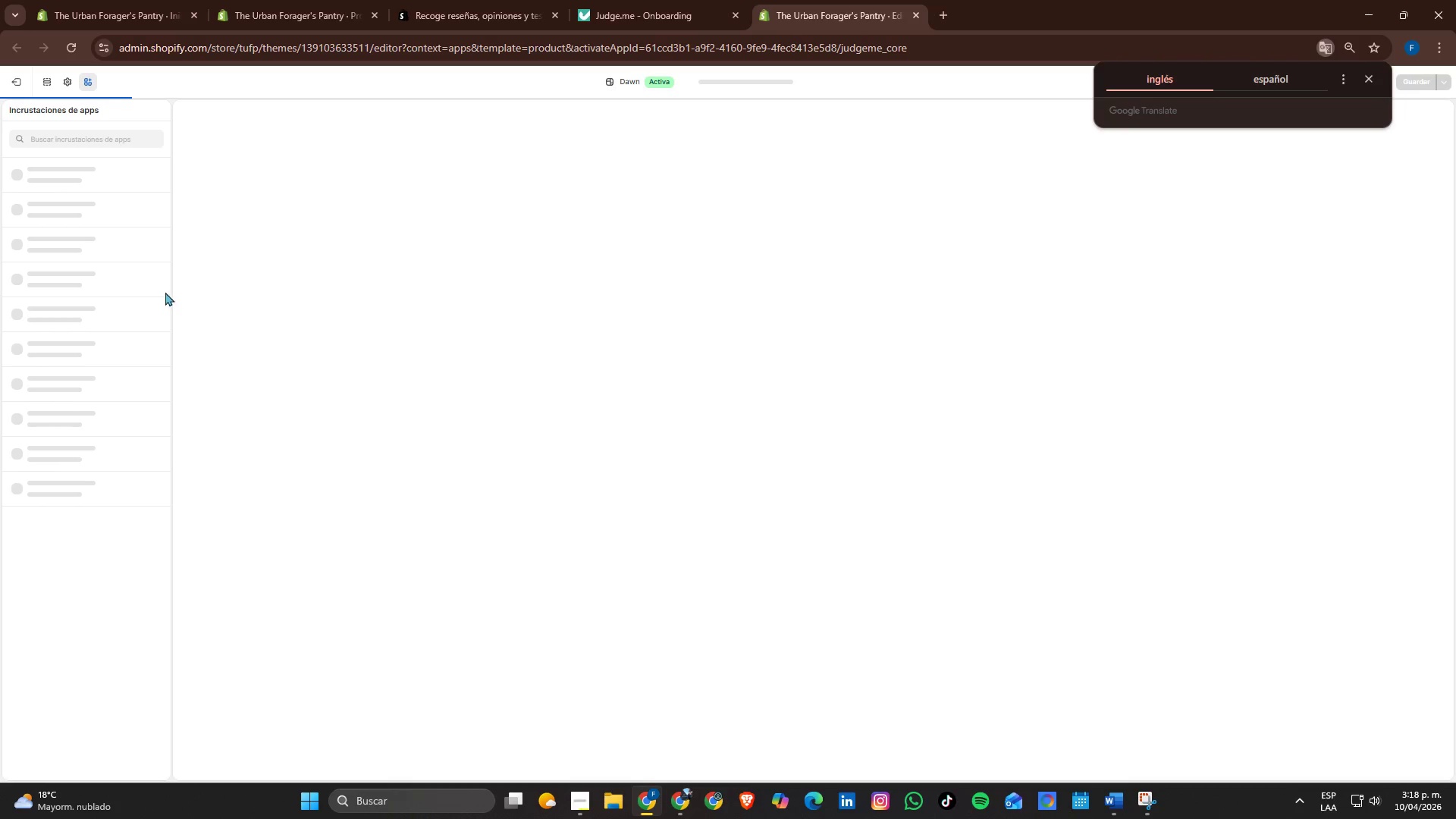 
left_click([152, 177])
 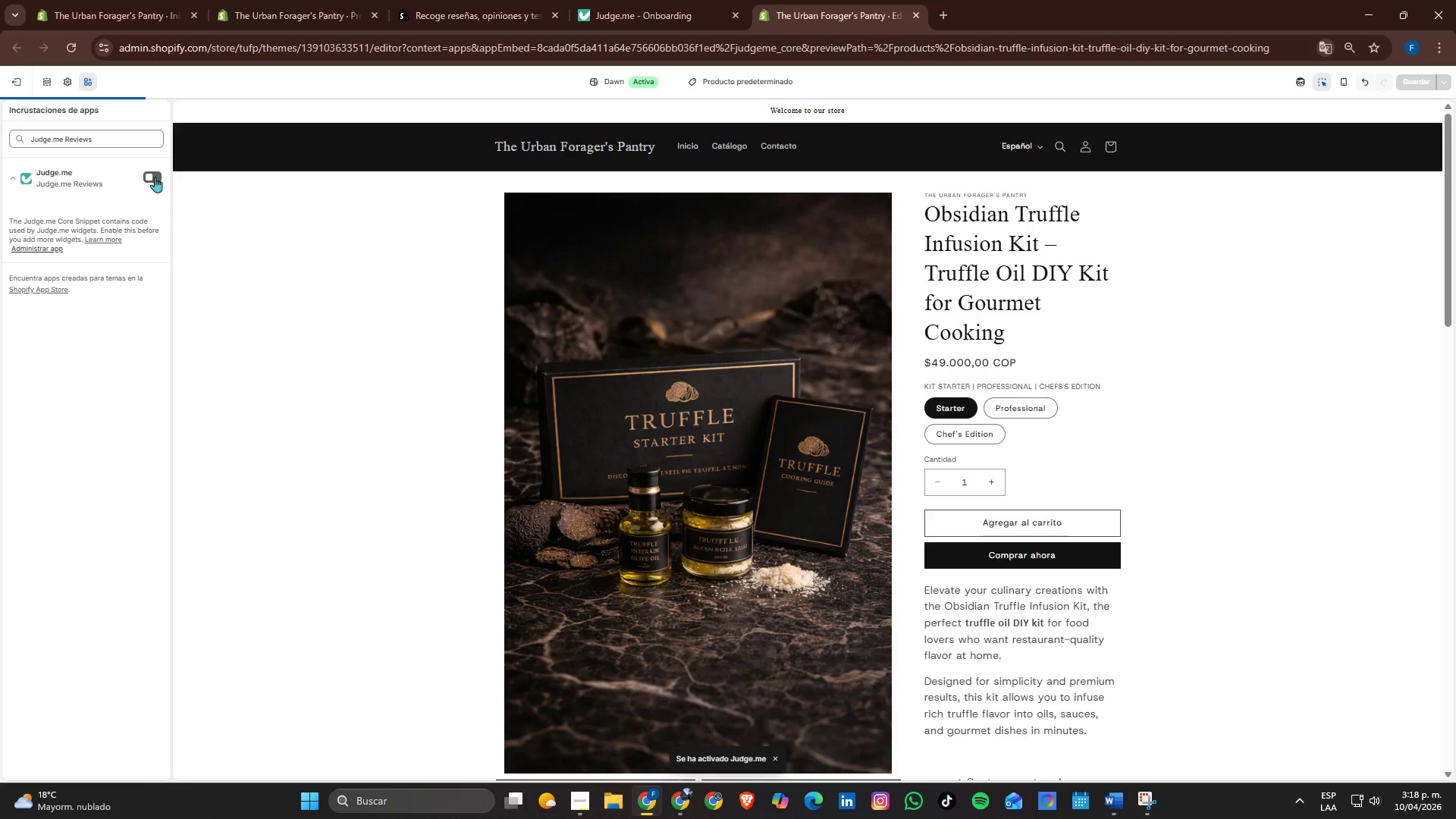 
left_click([155, 177])
 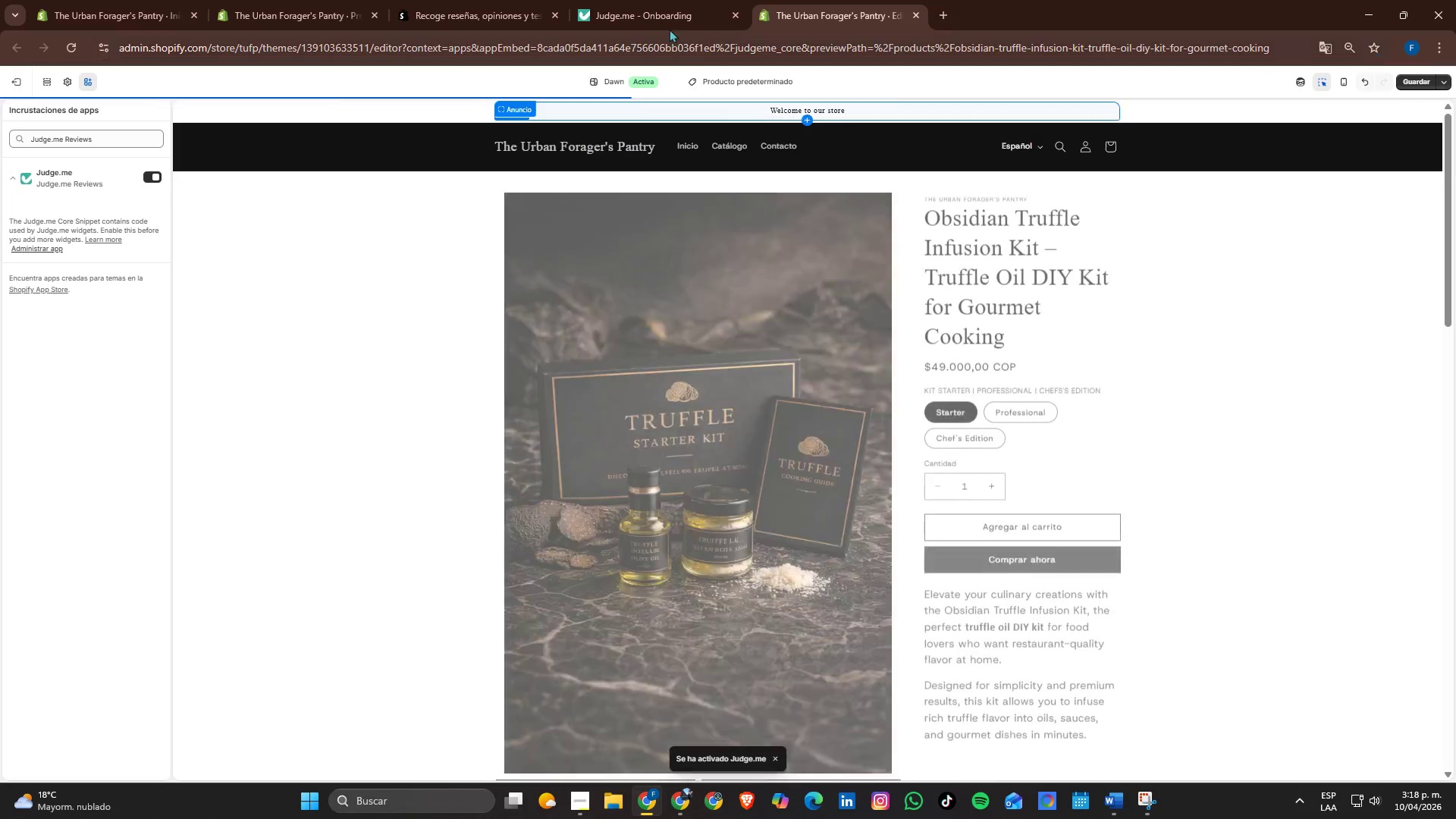 
left_click([667, 5])
 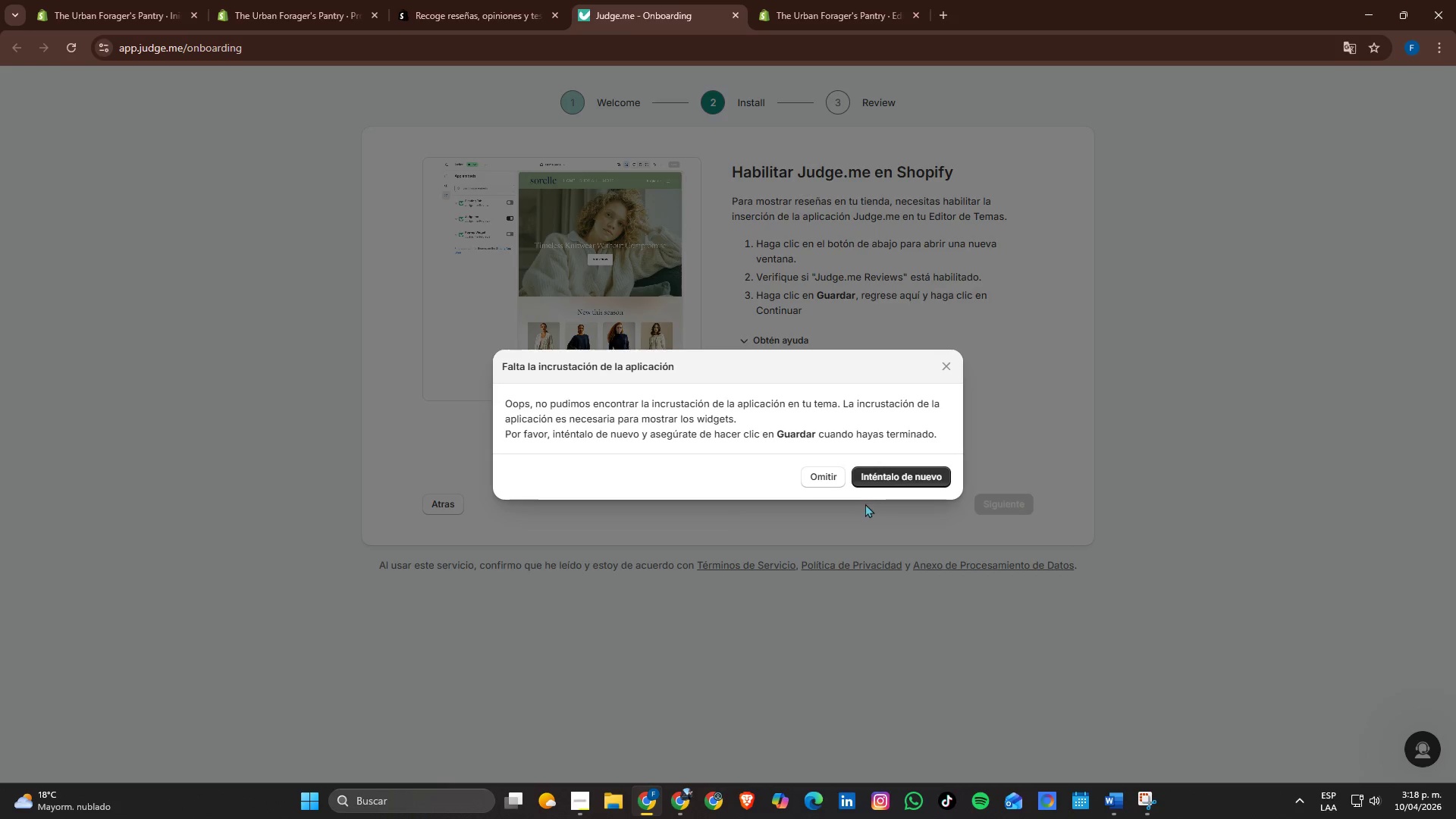 
wait(5.56)
 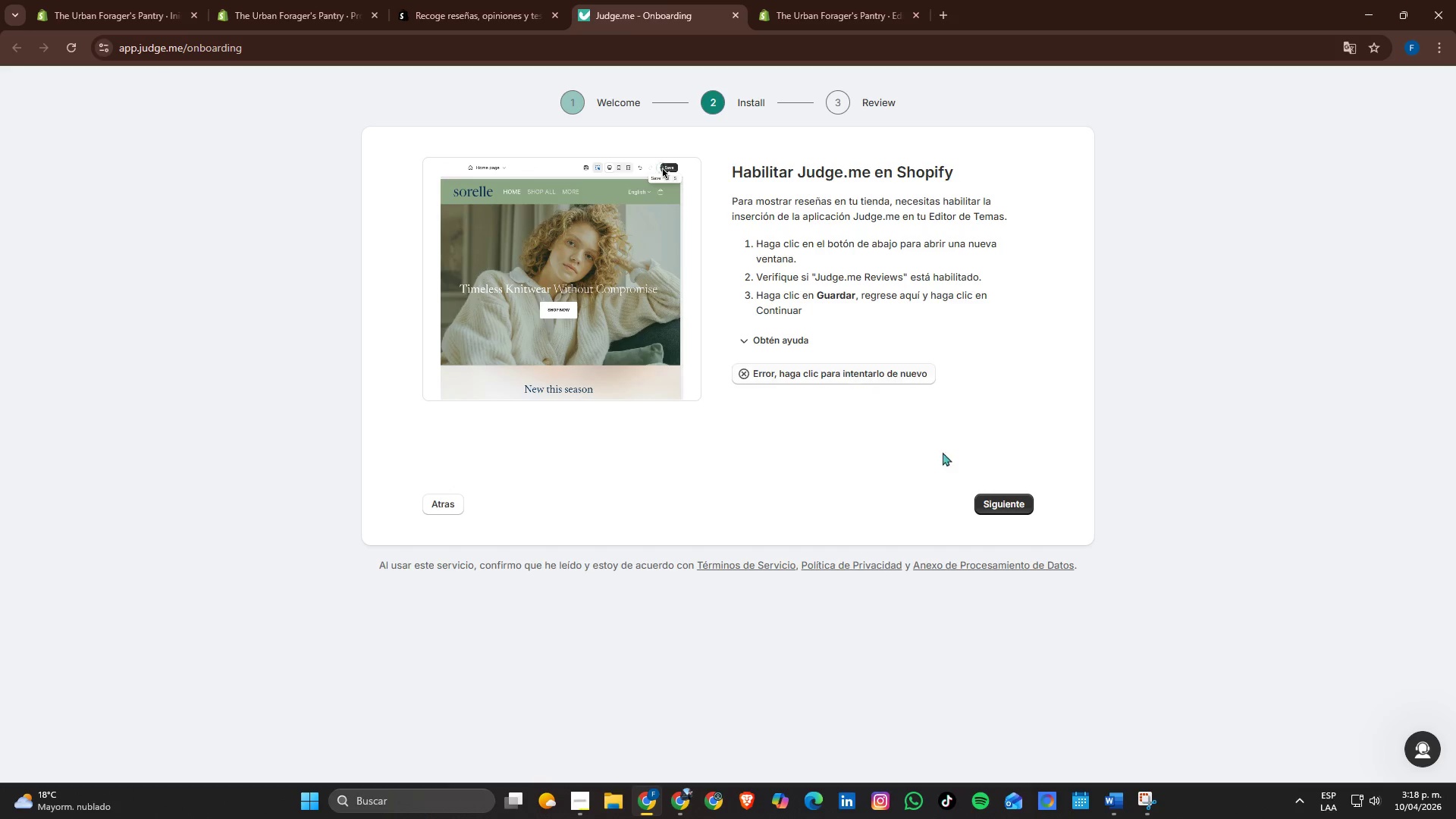 
left_click([885, 480])
 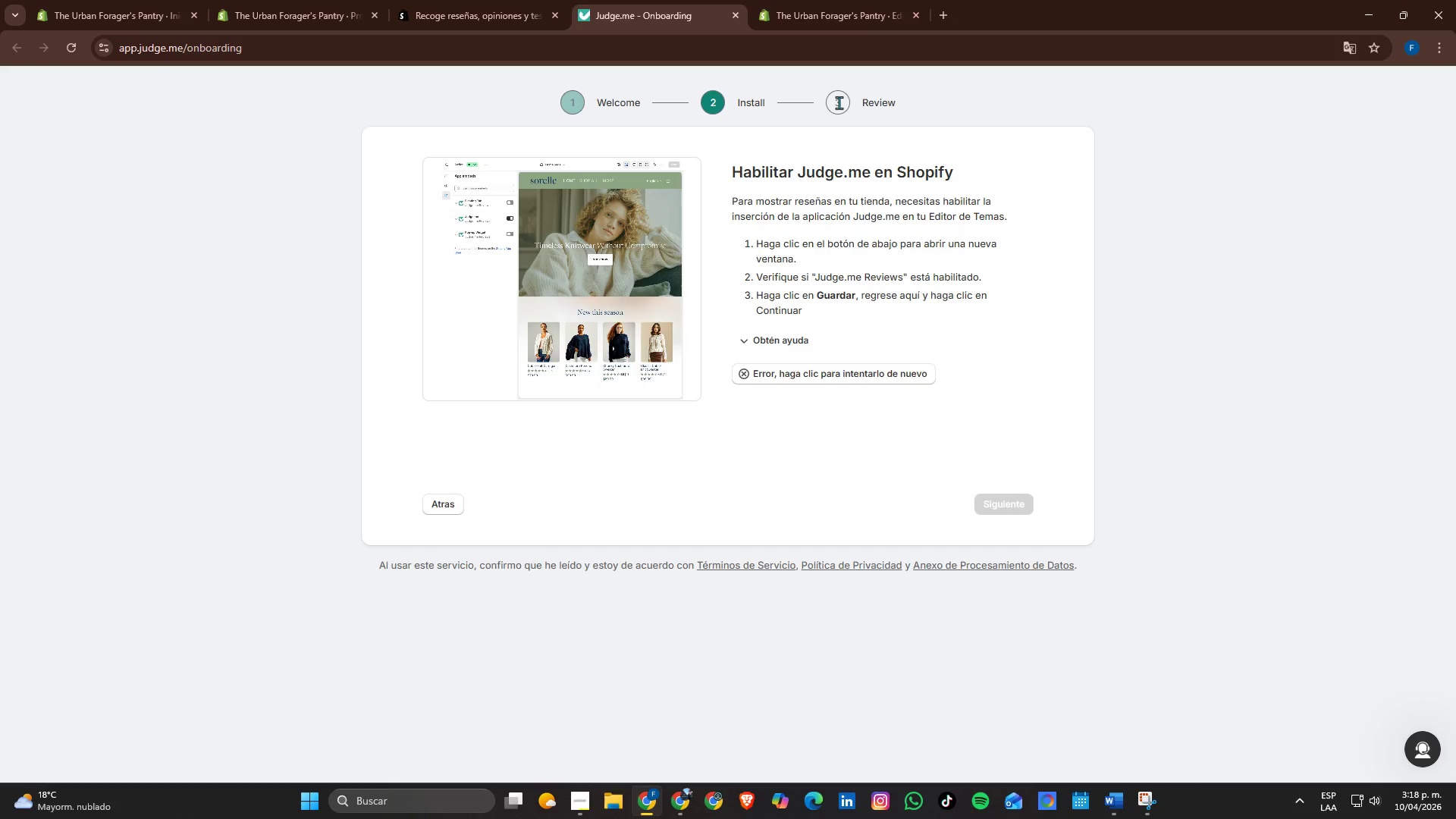 
left_click([814, 2])
 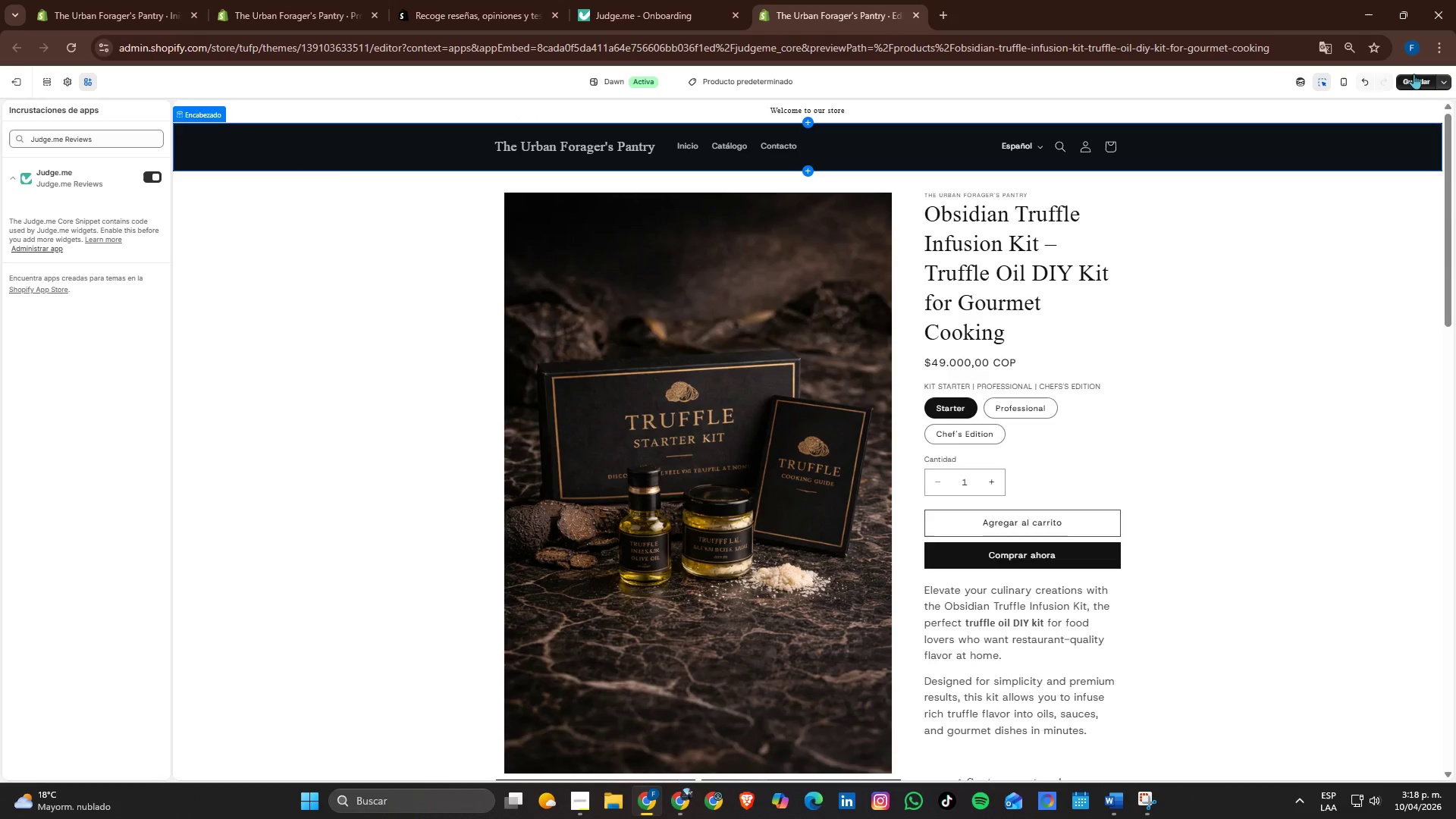 
left_click([1407, 78])
 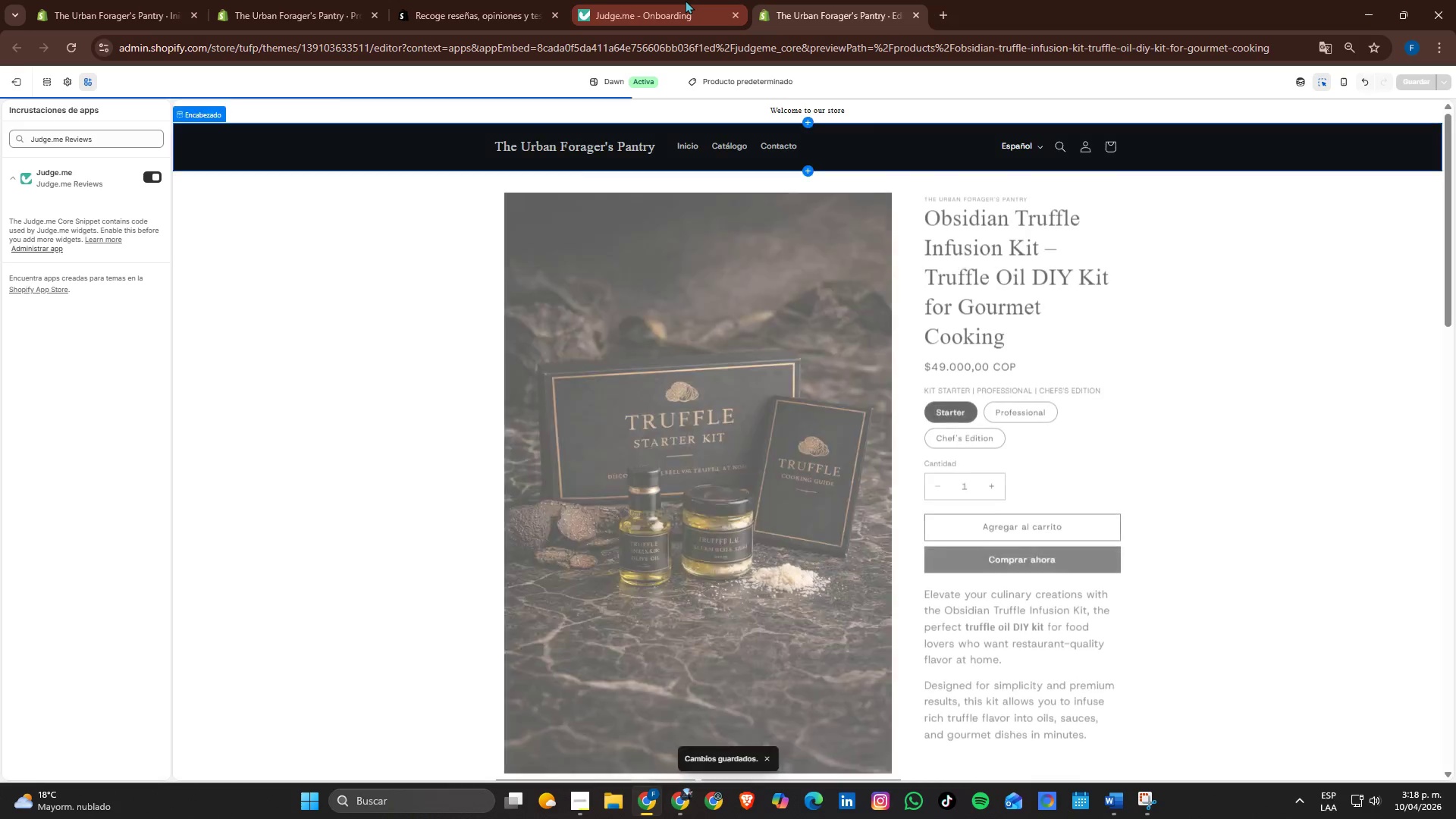 
left_click([686, 0])
 